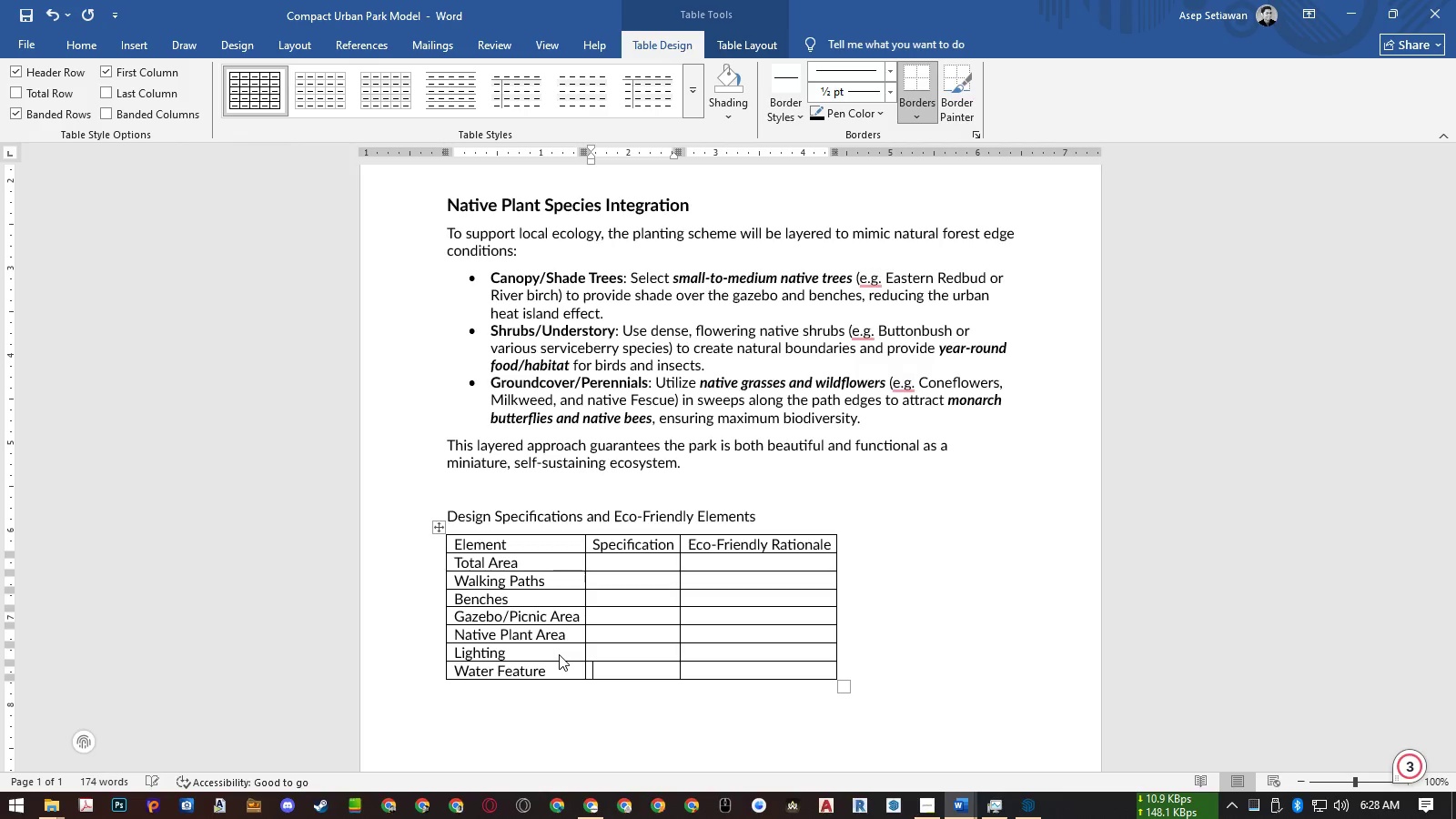 
key(ArrowUp)
 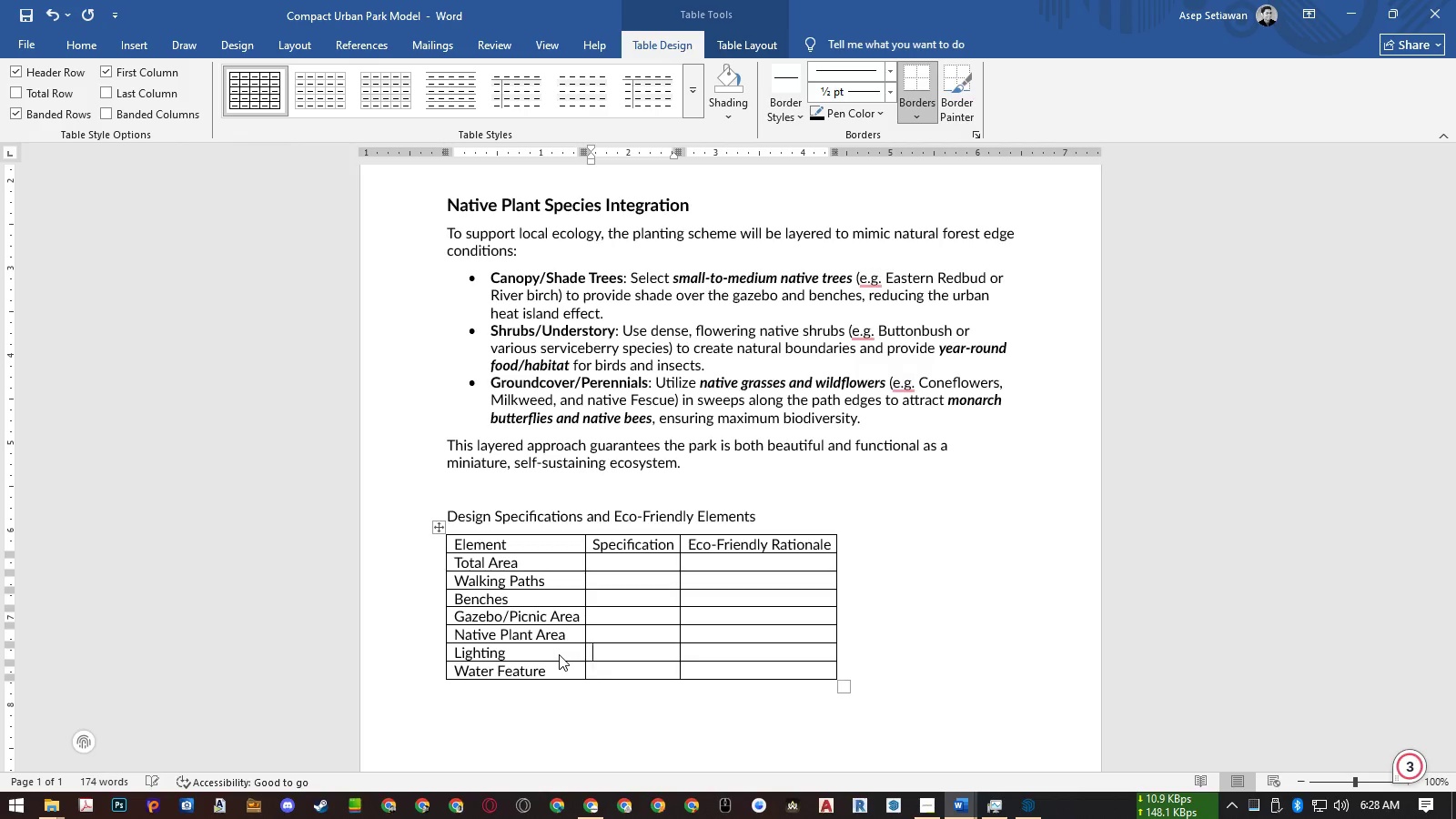 
key(ArrowUp)
 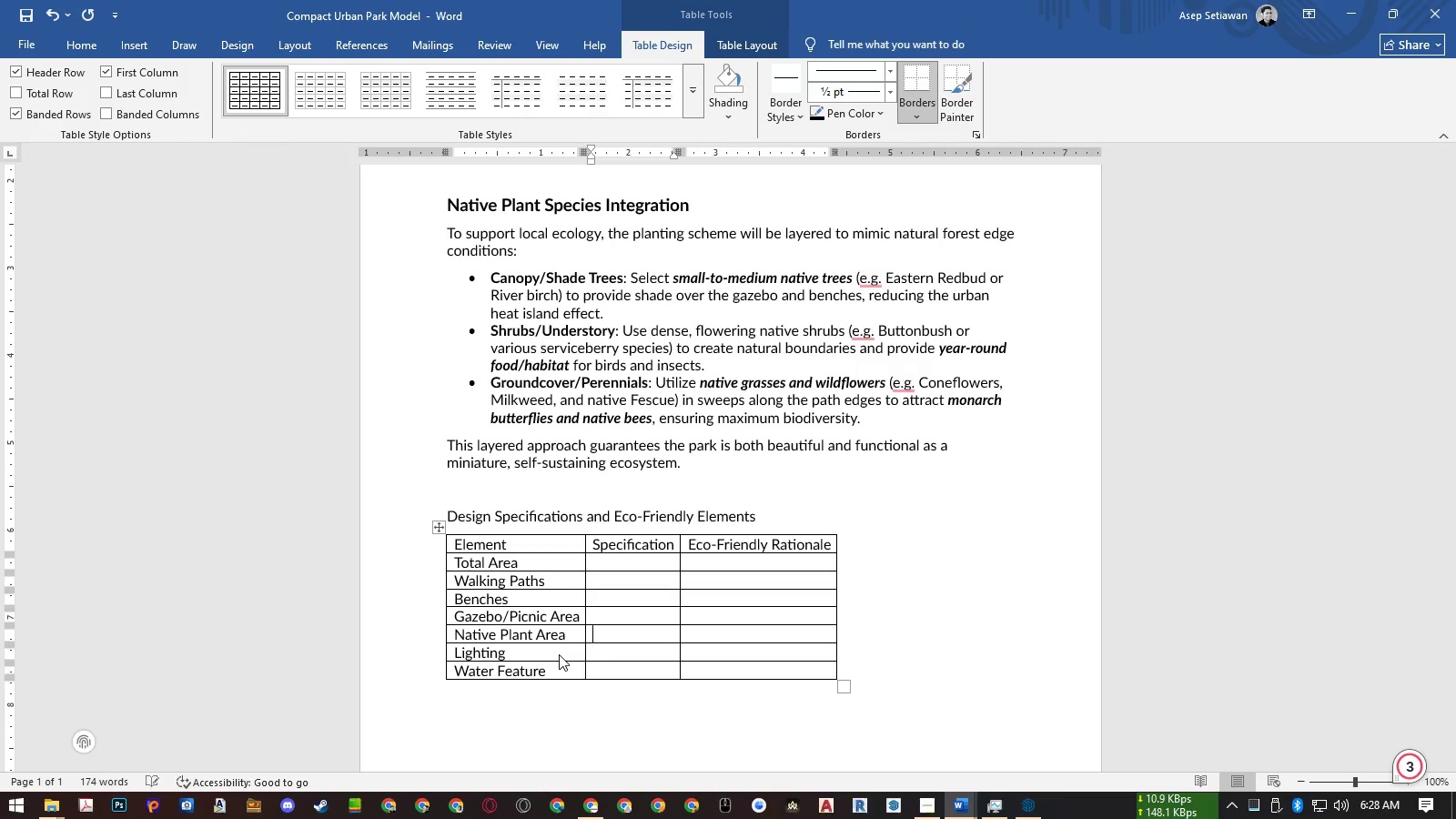 
key(ArrowUp)
 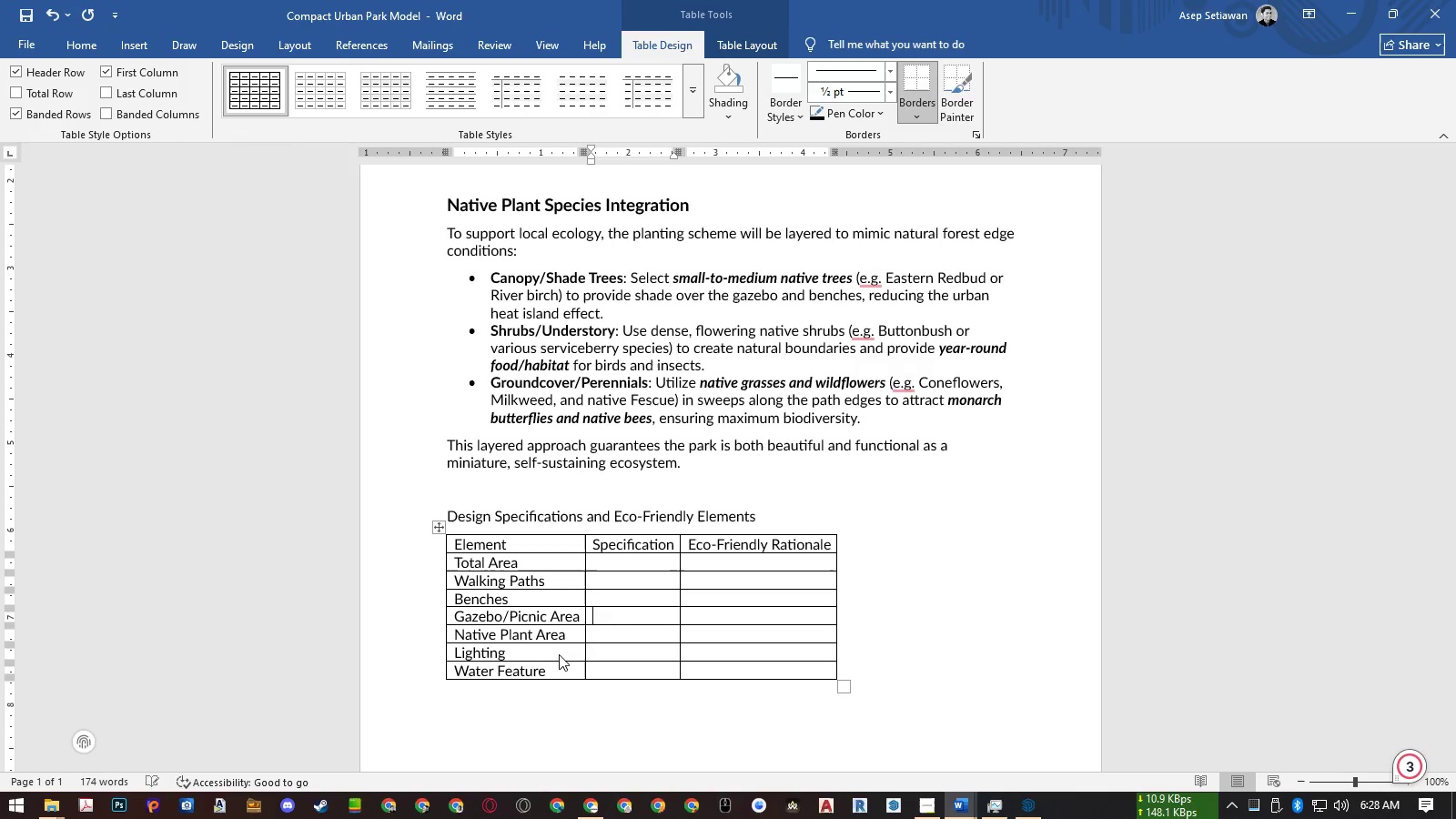 
key(ArrowUp)
 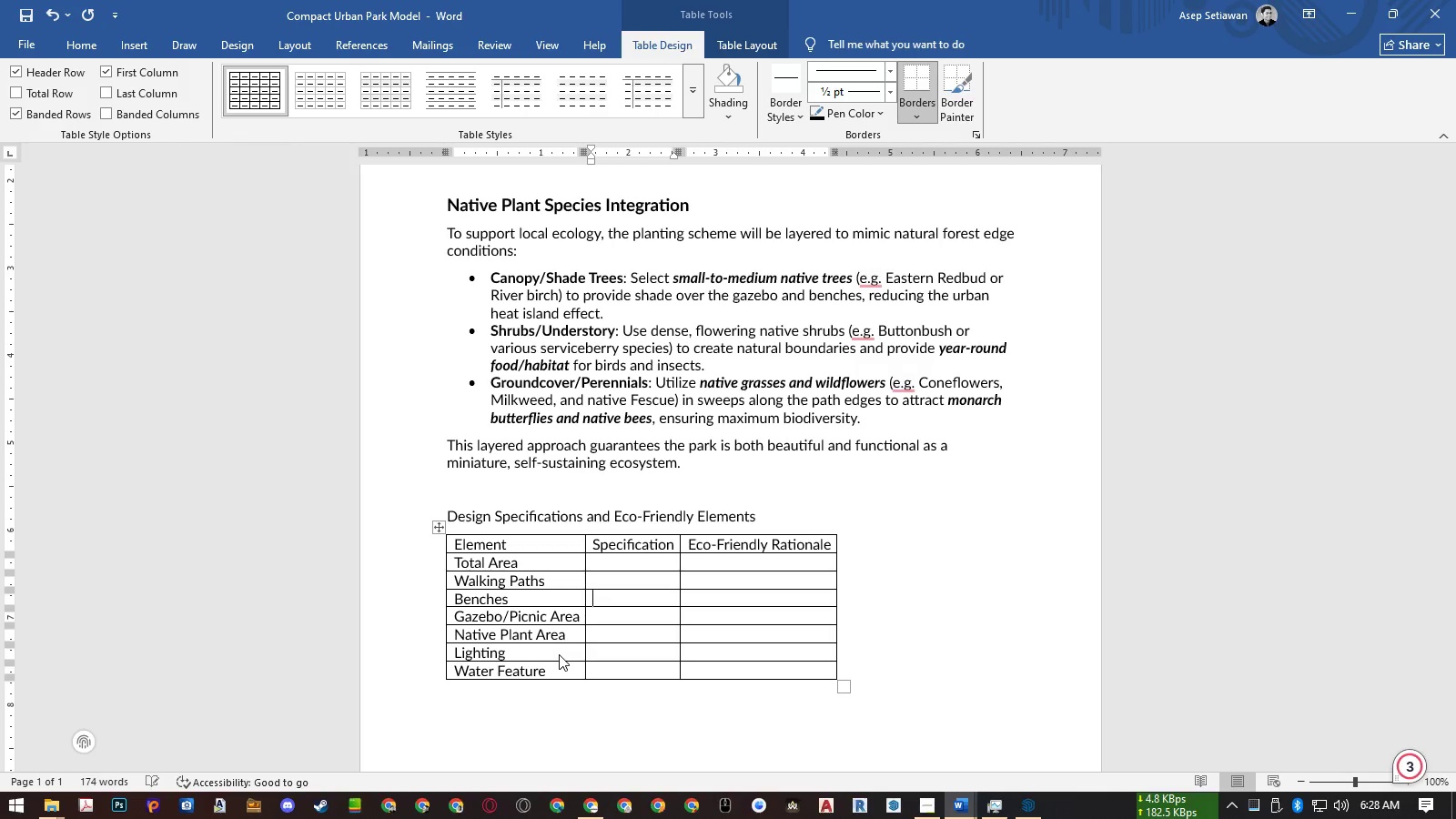 
key(ArrowUp)
 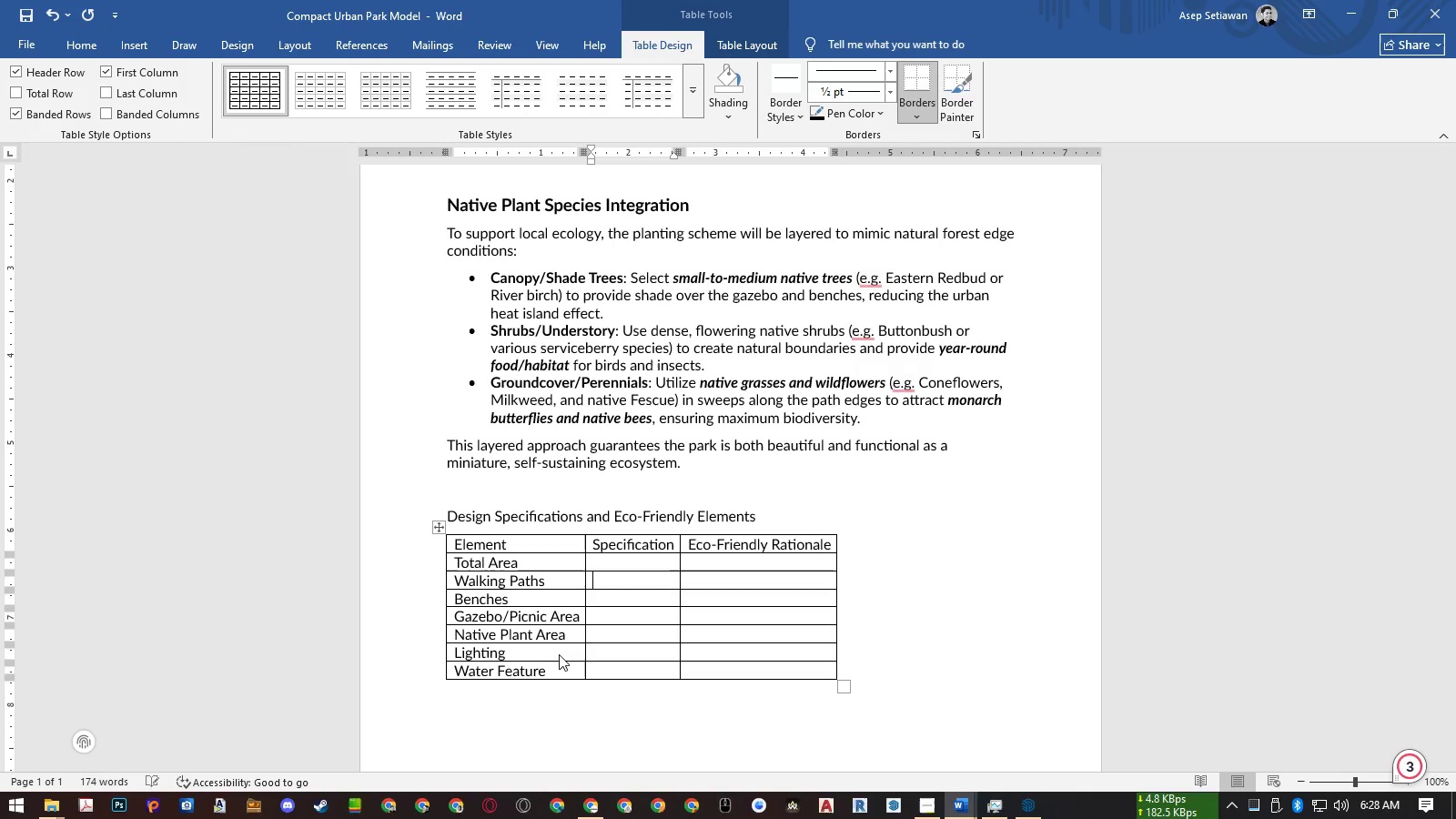 
key(ArrowUp)
 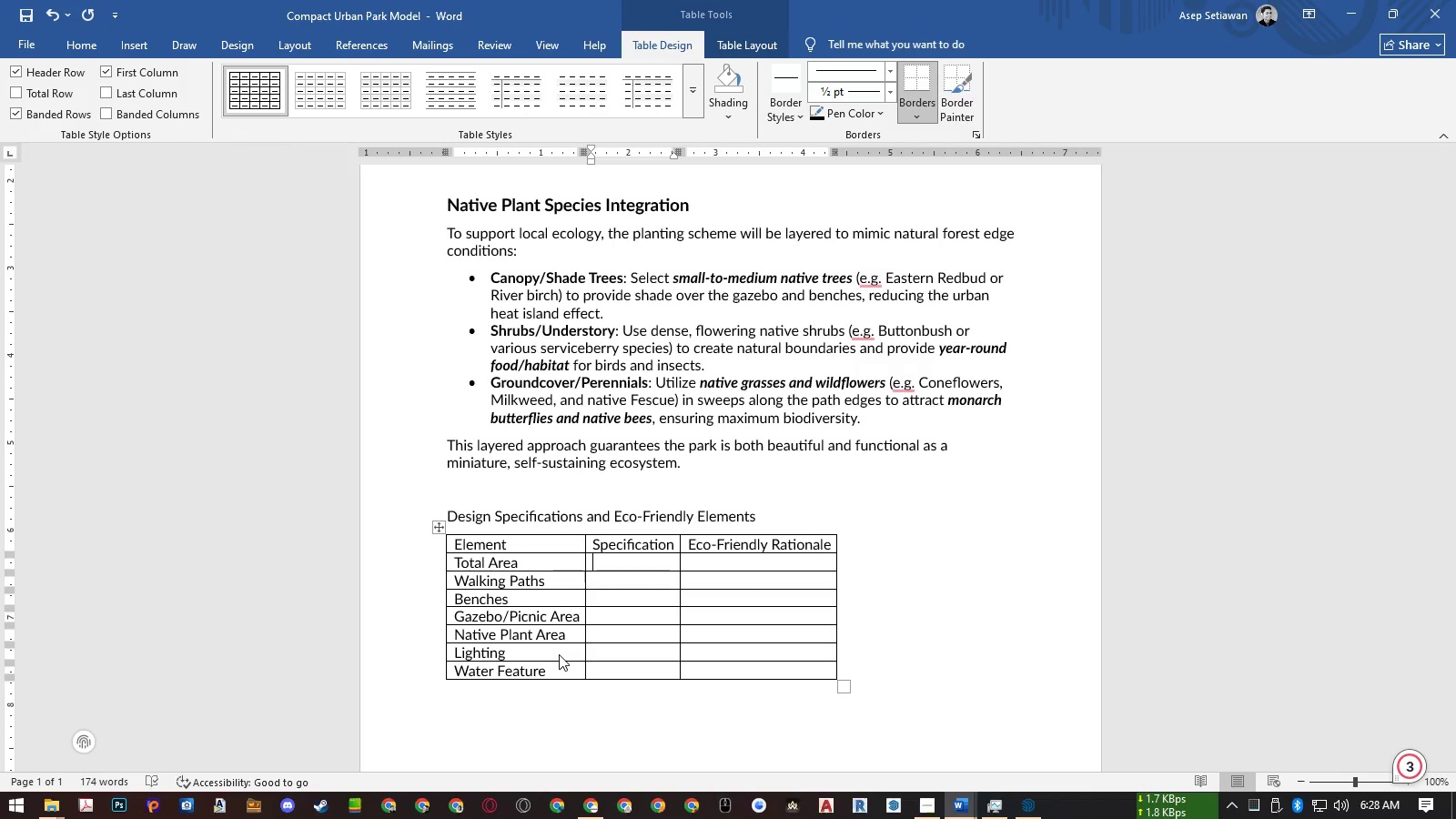 
wait(6.88)
 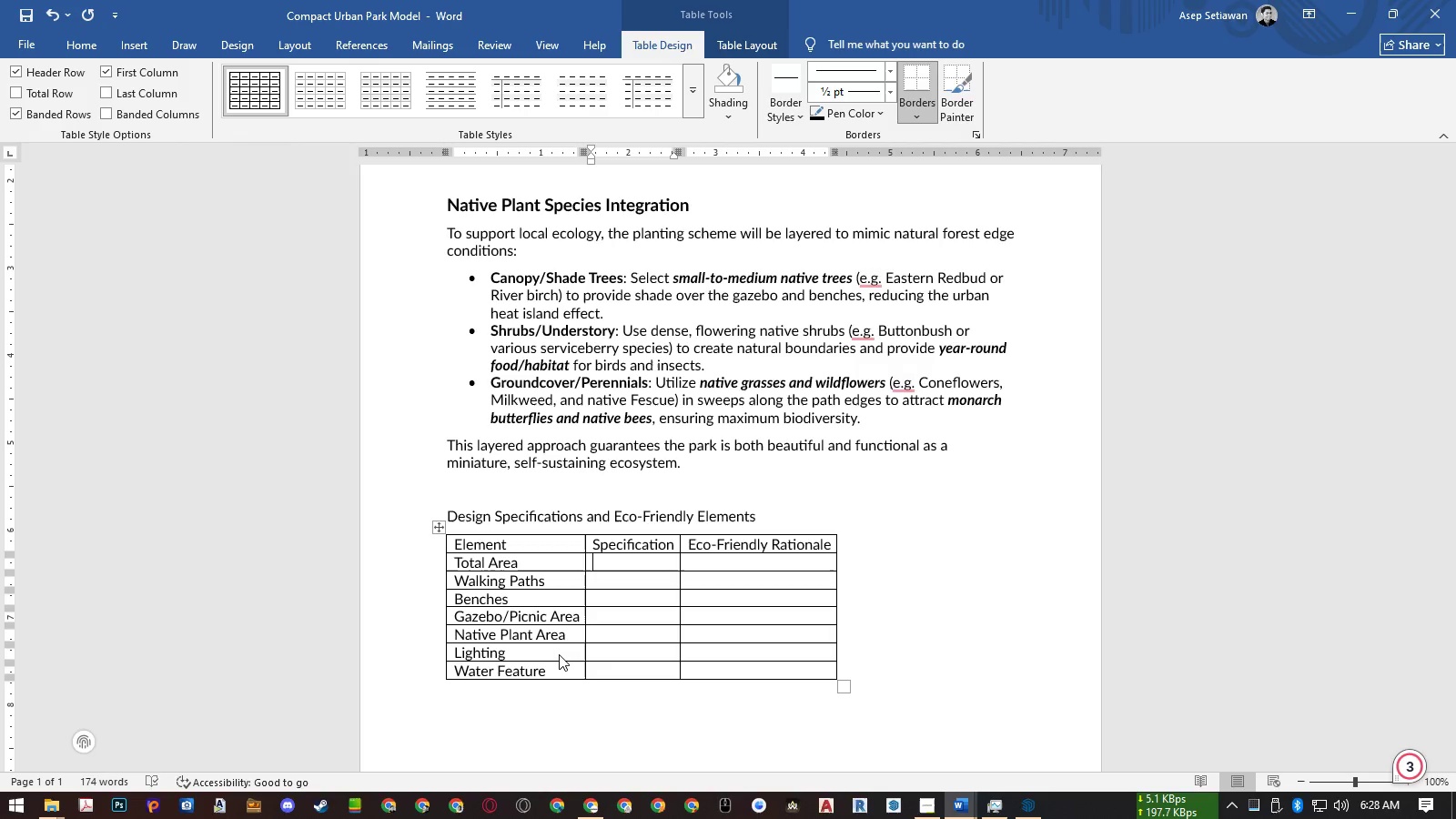 
type(5,000 sq. ft. ()
 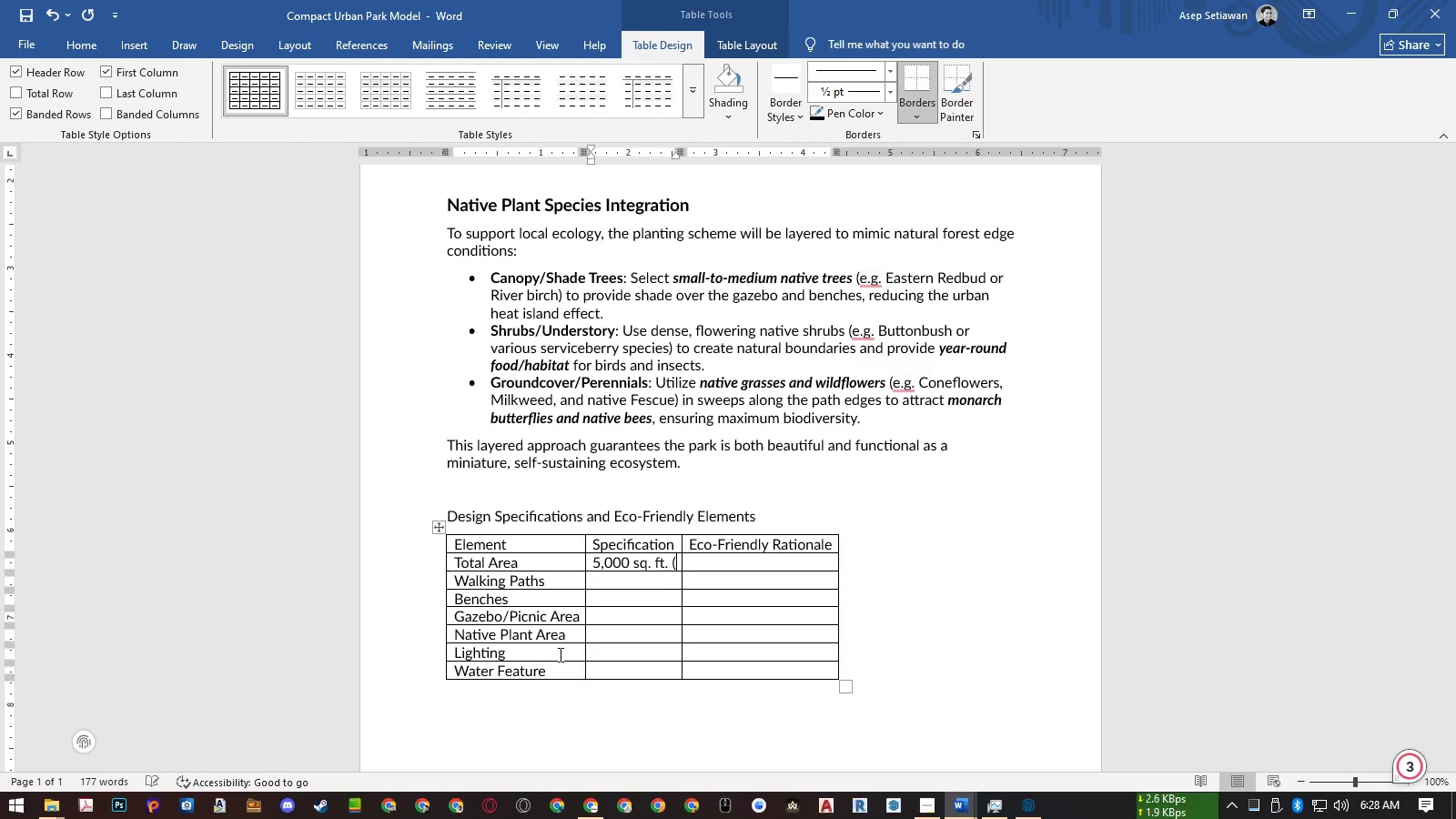 
wait(5.28)
 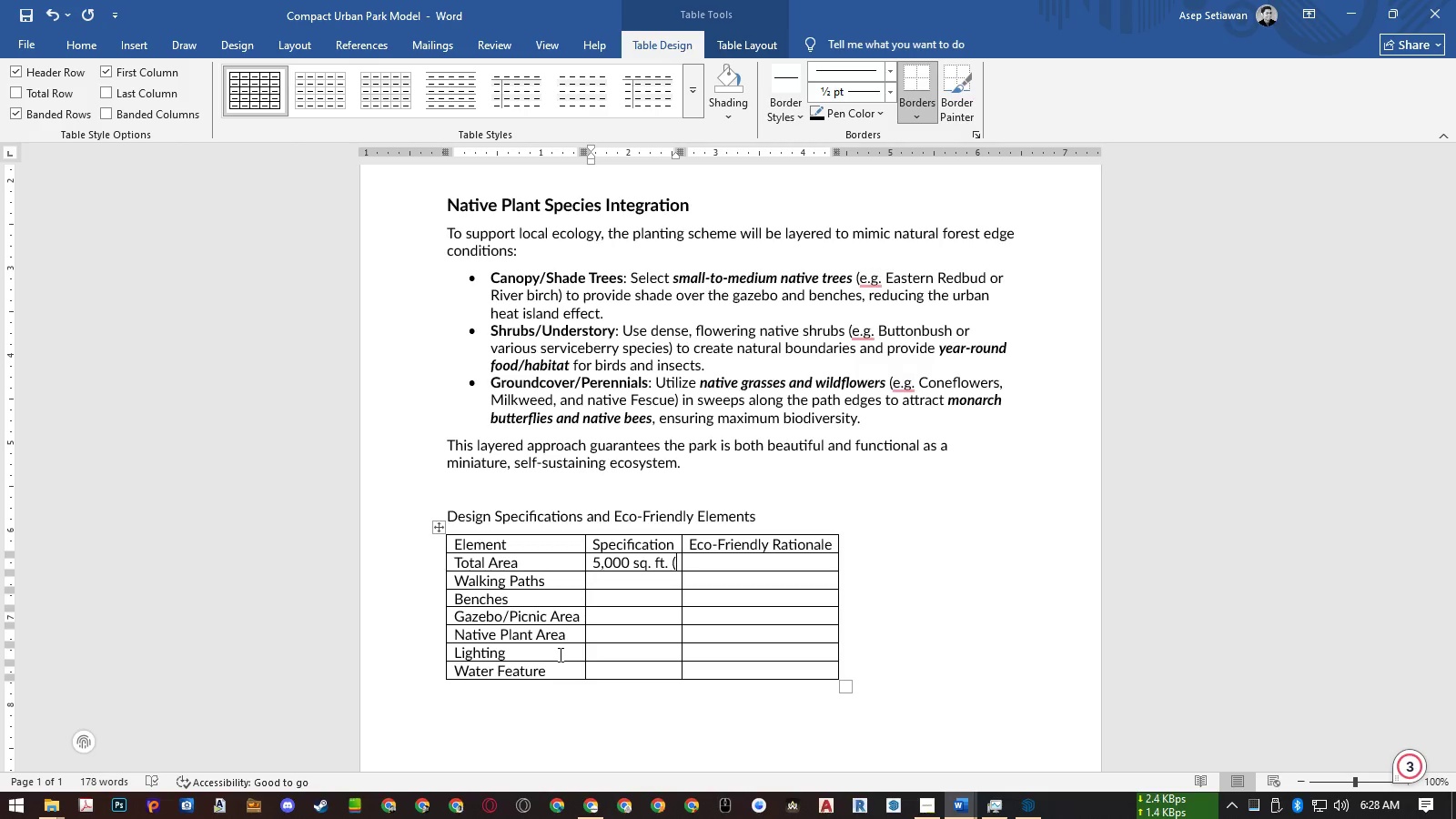 
key(Control+ArrowLeft)
 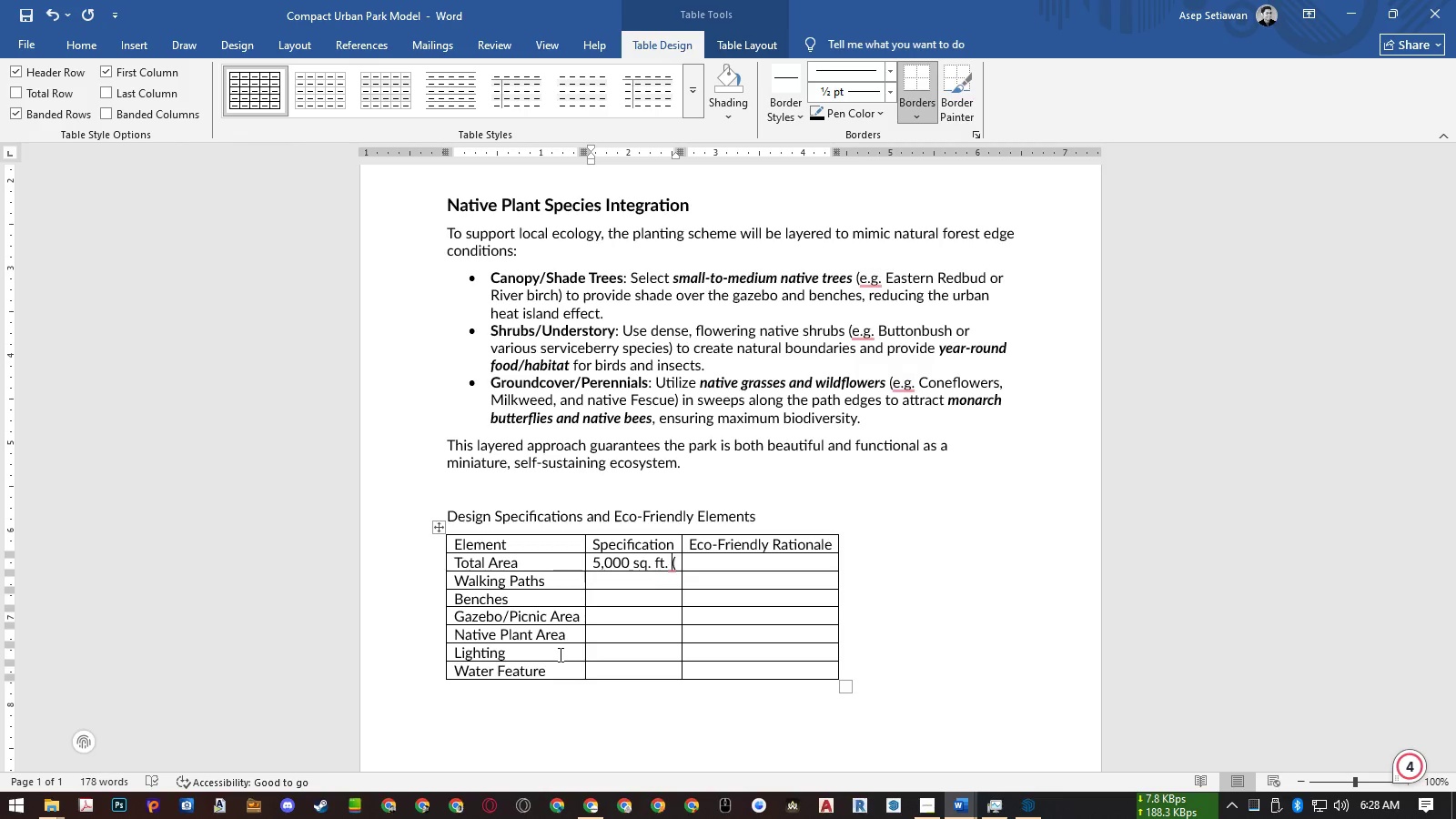 
key(Control+ArrowLeft)
 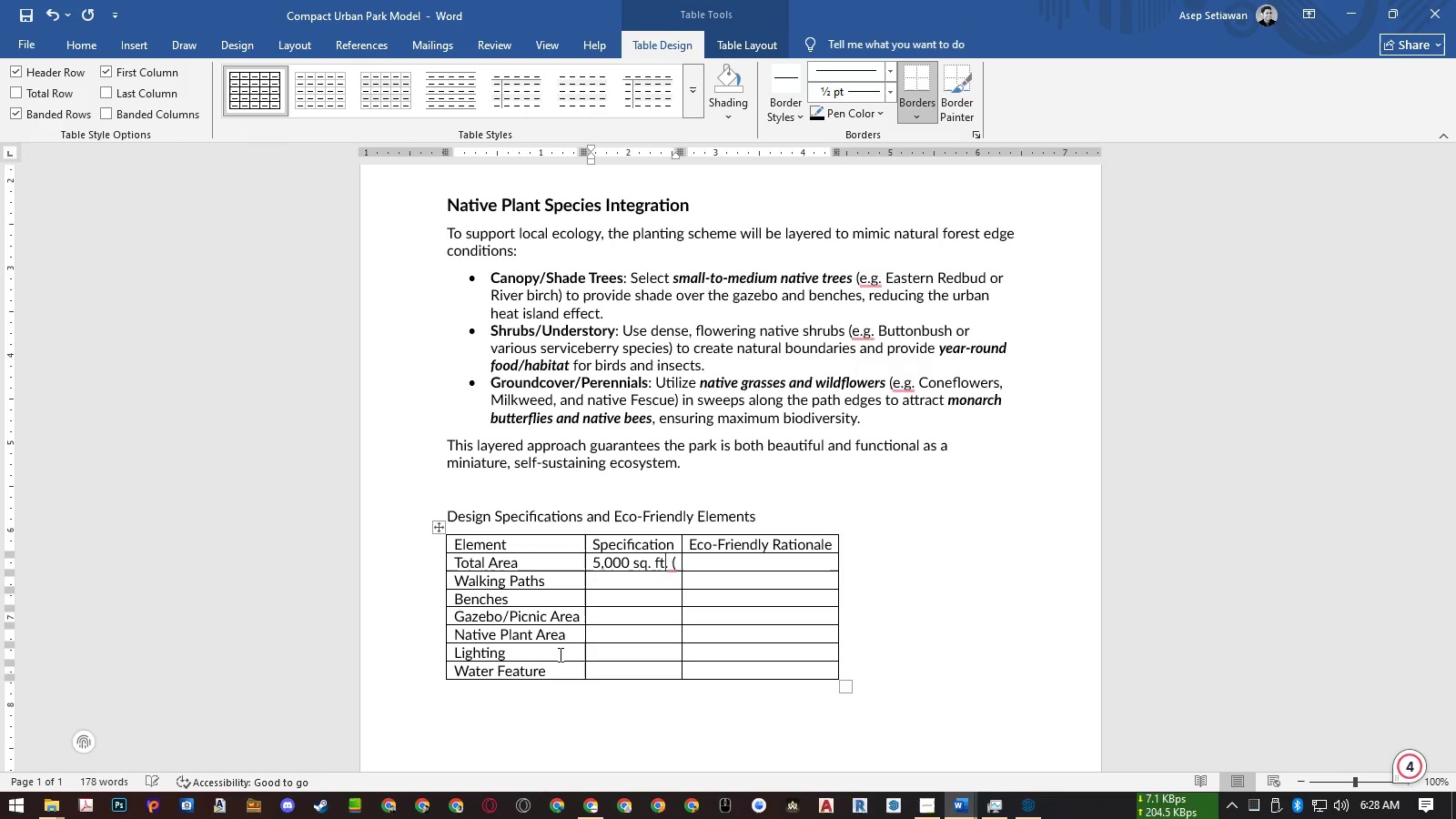 
key(Control+ArrowRight)
 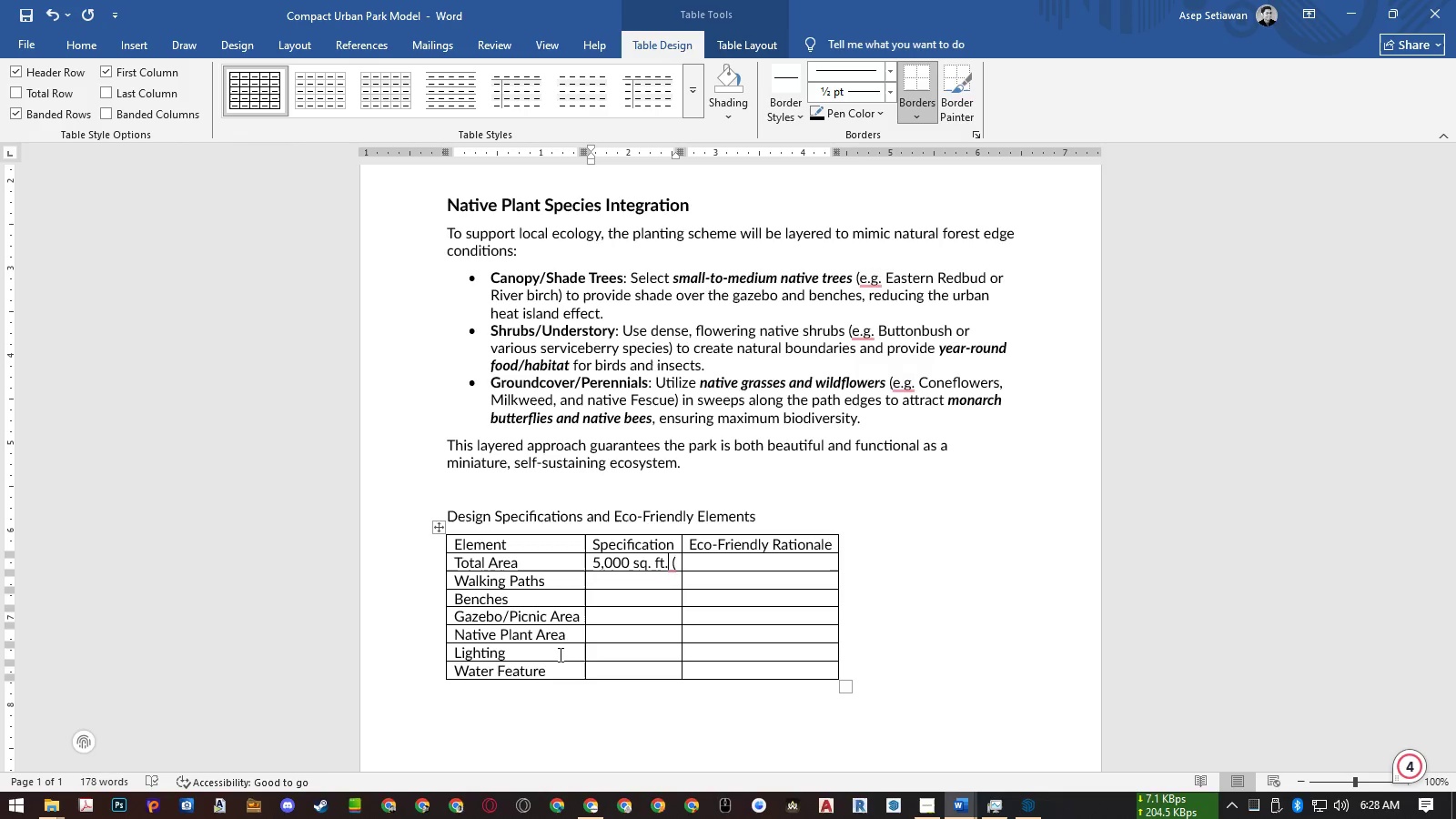 
key(ArrowRight)
 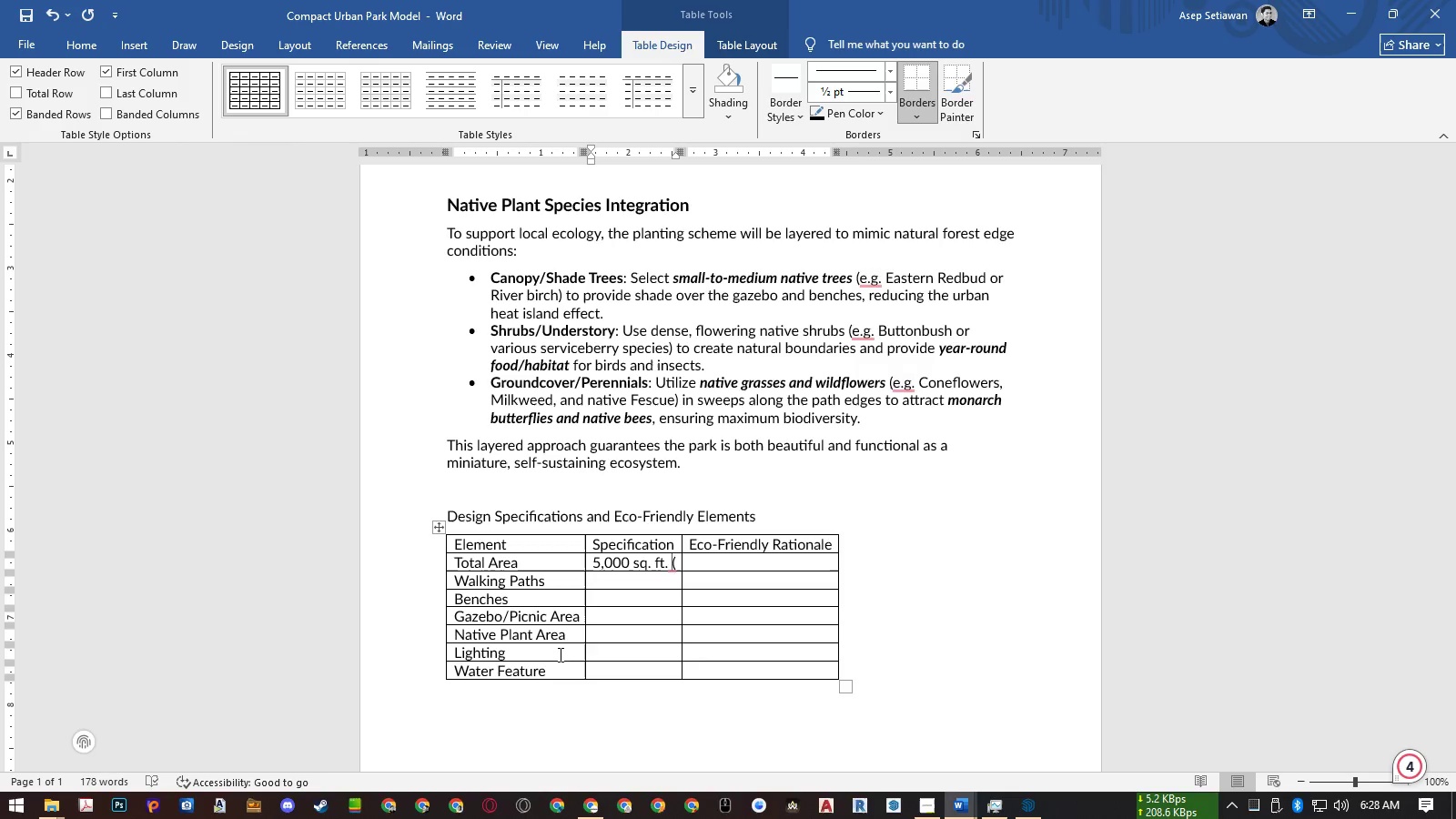 
type(maximum )
 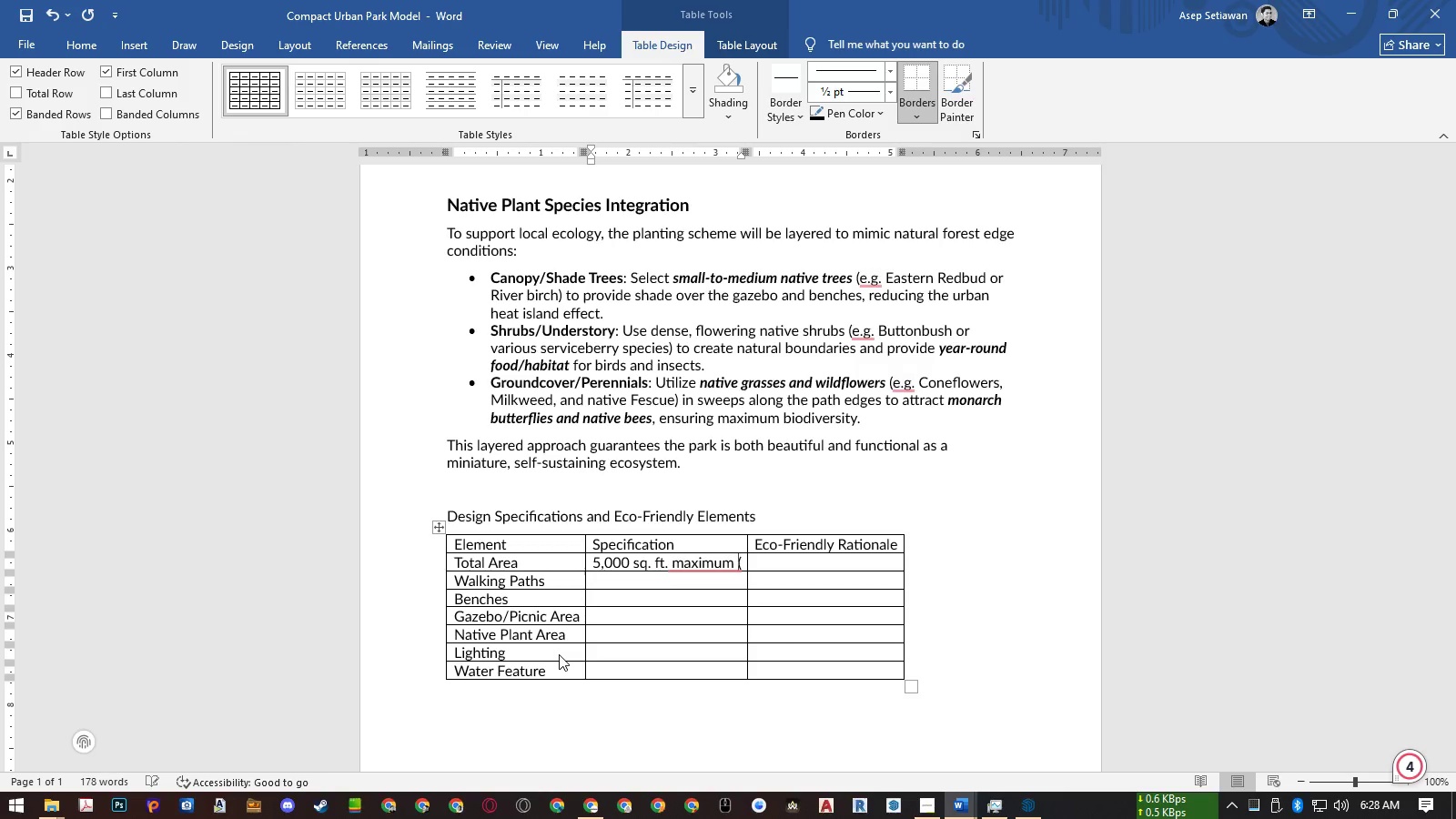 
key(ArrowRight)
 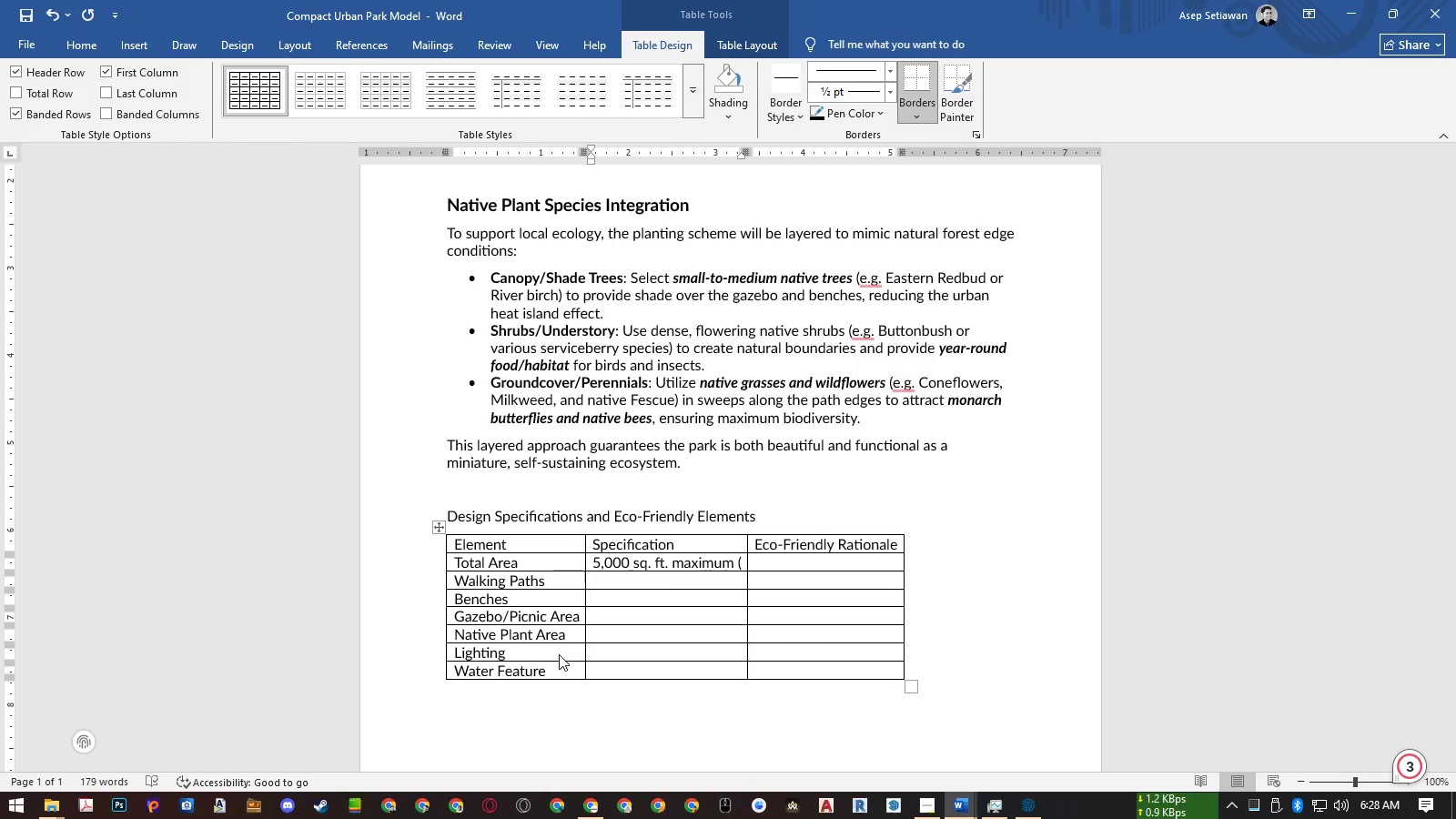 
type(400 sq.m)
key(Backspace)
type( meters0)
 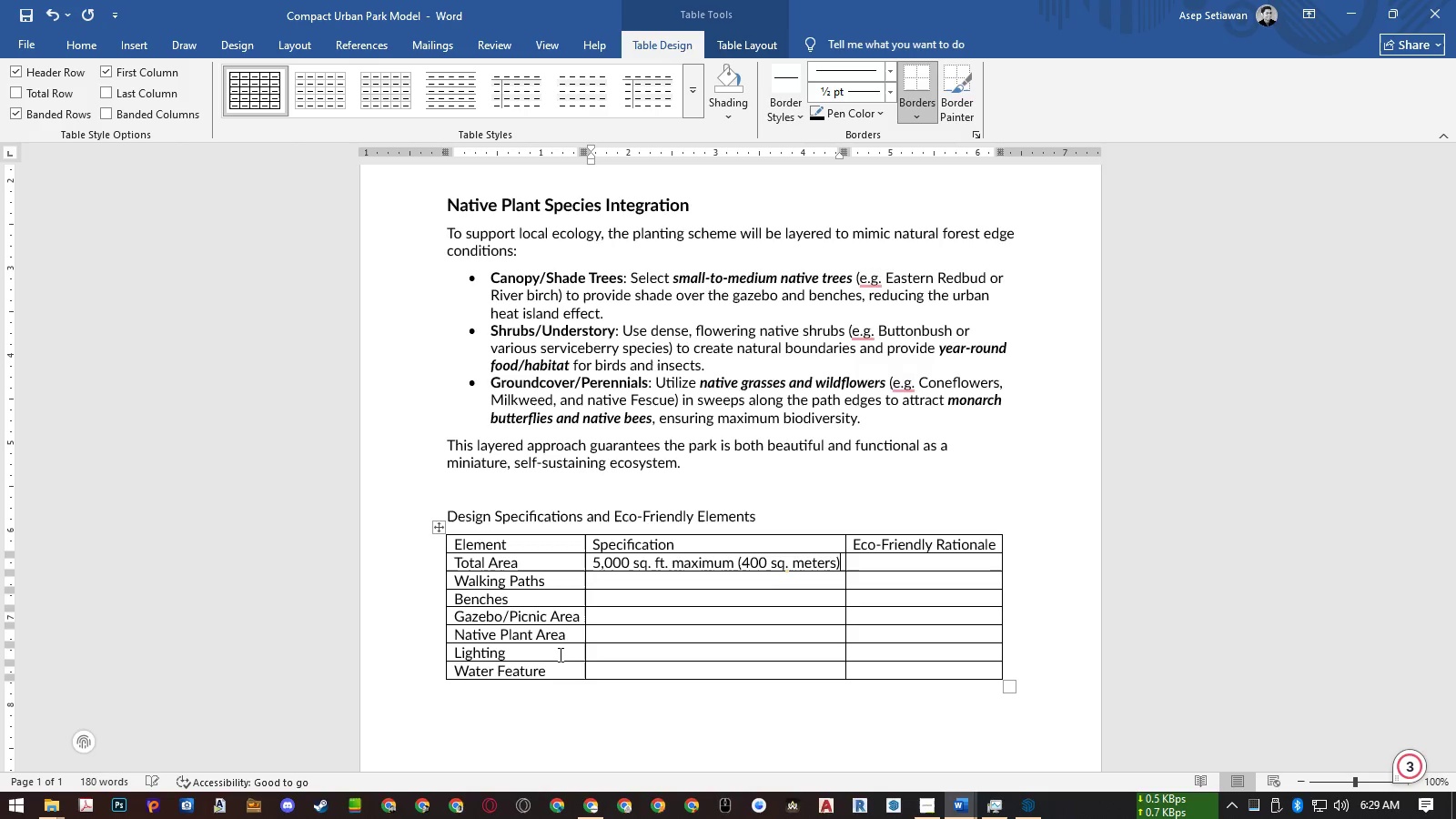 
hold_key(key=ShiftLeft, duration=0.78)
 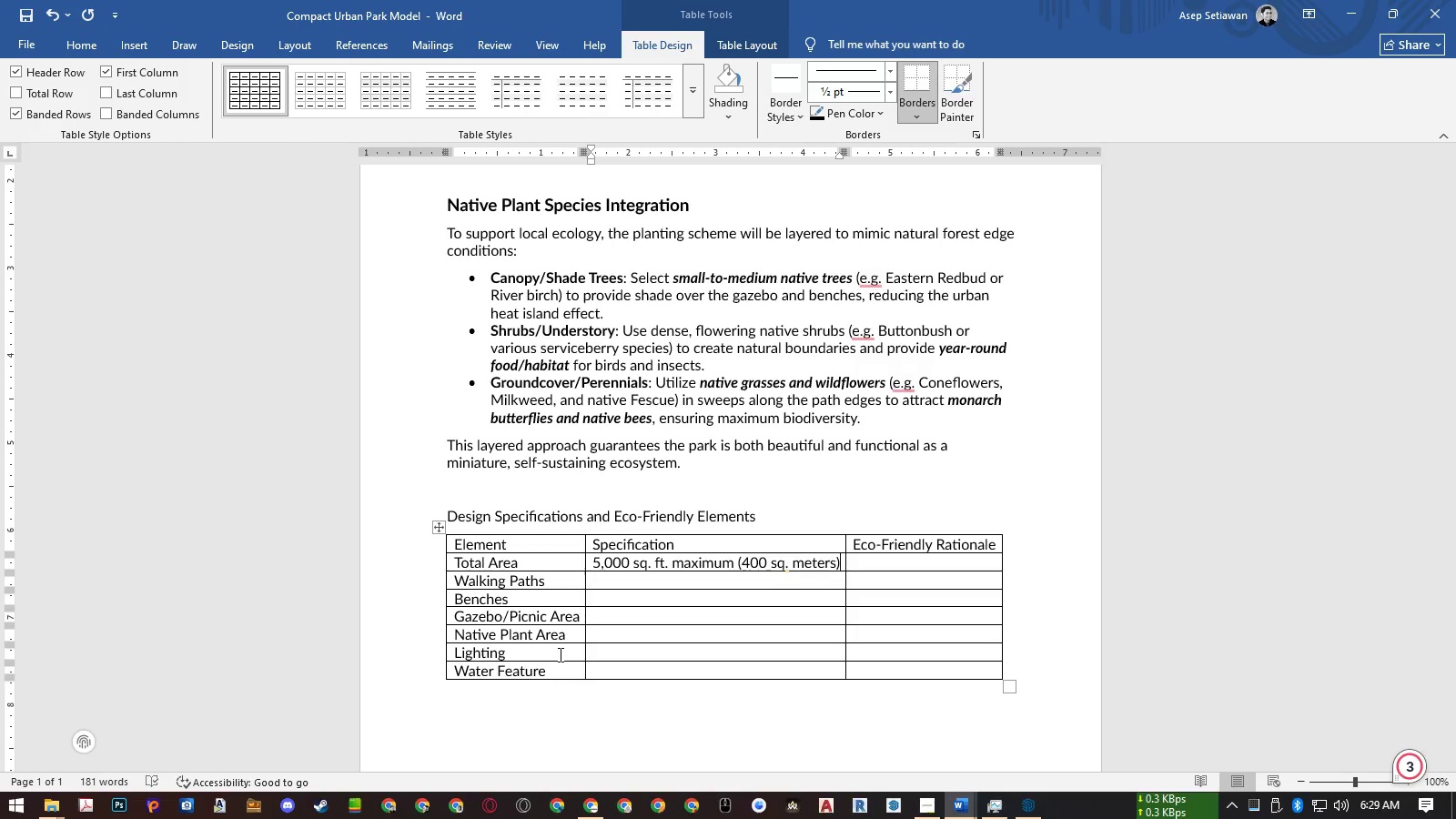 
key(ArrowRight)
 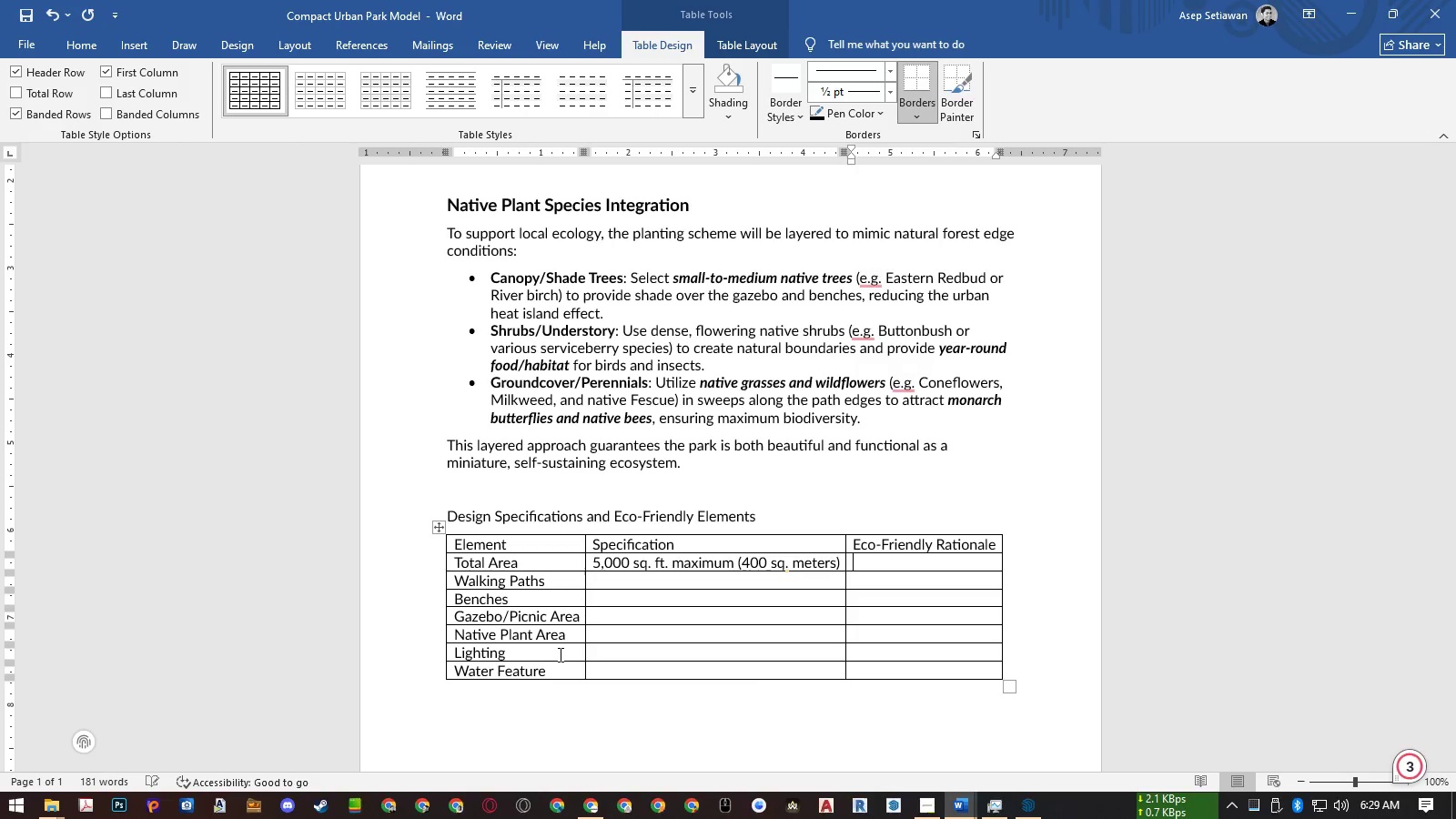 
type(Maximize green space perventage for )
 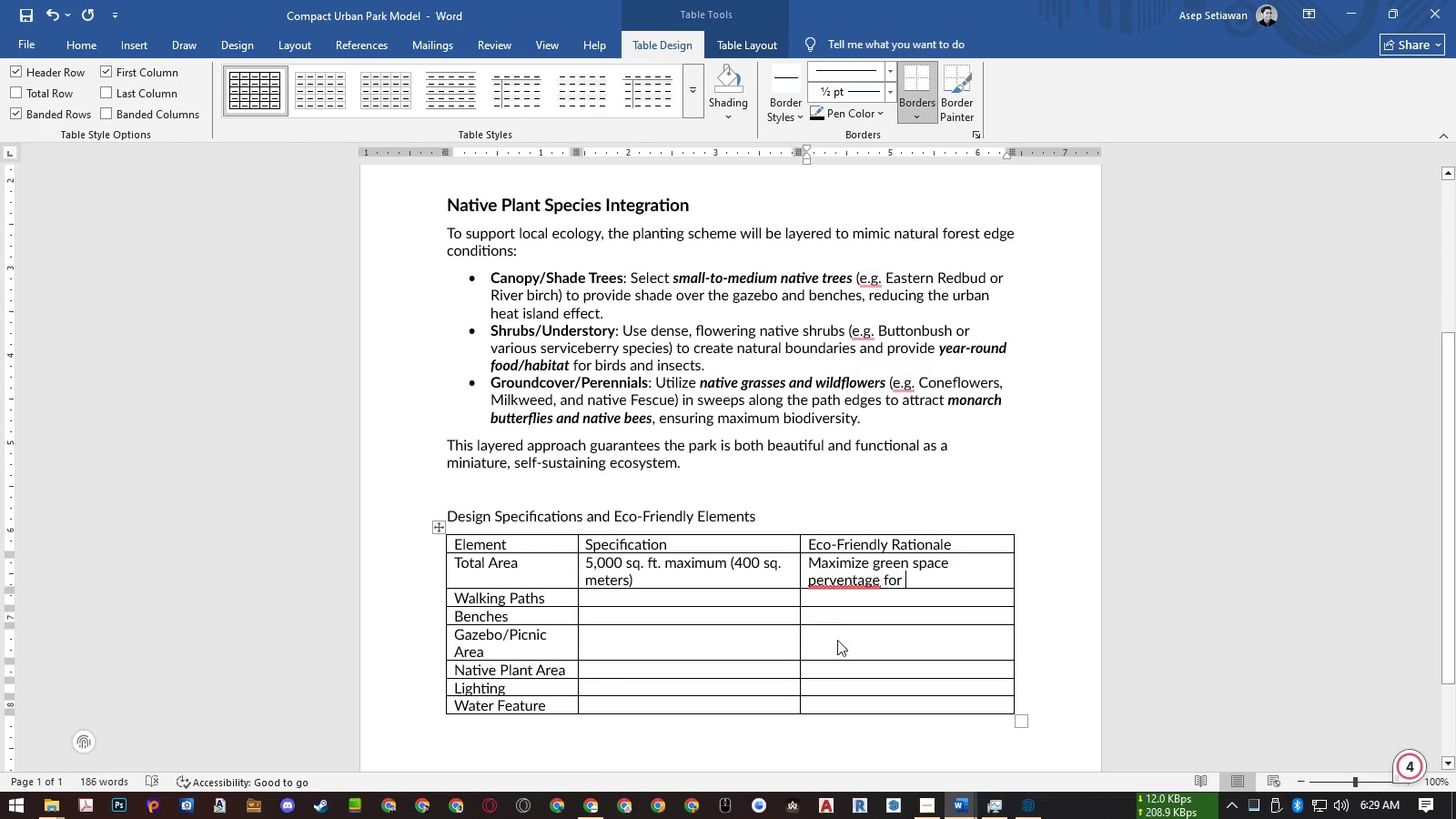 
left_click([830, 574])
 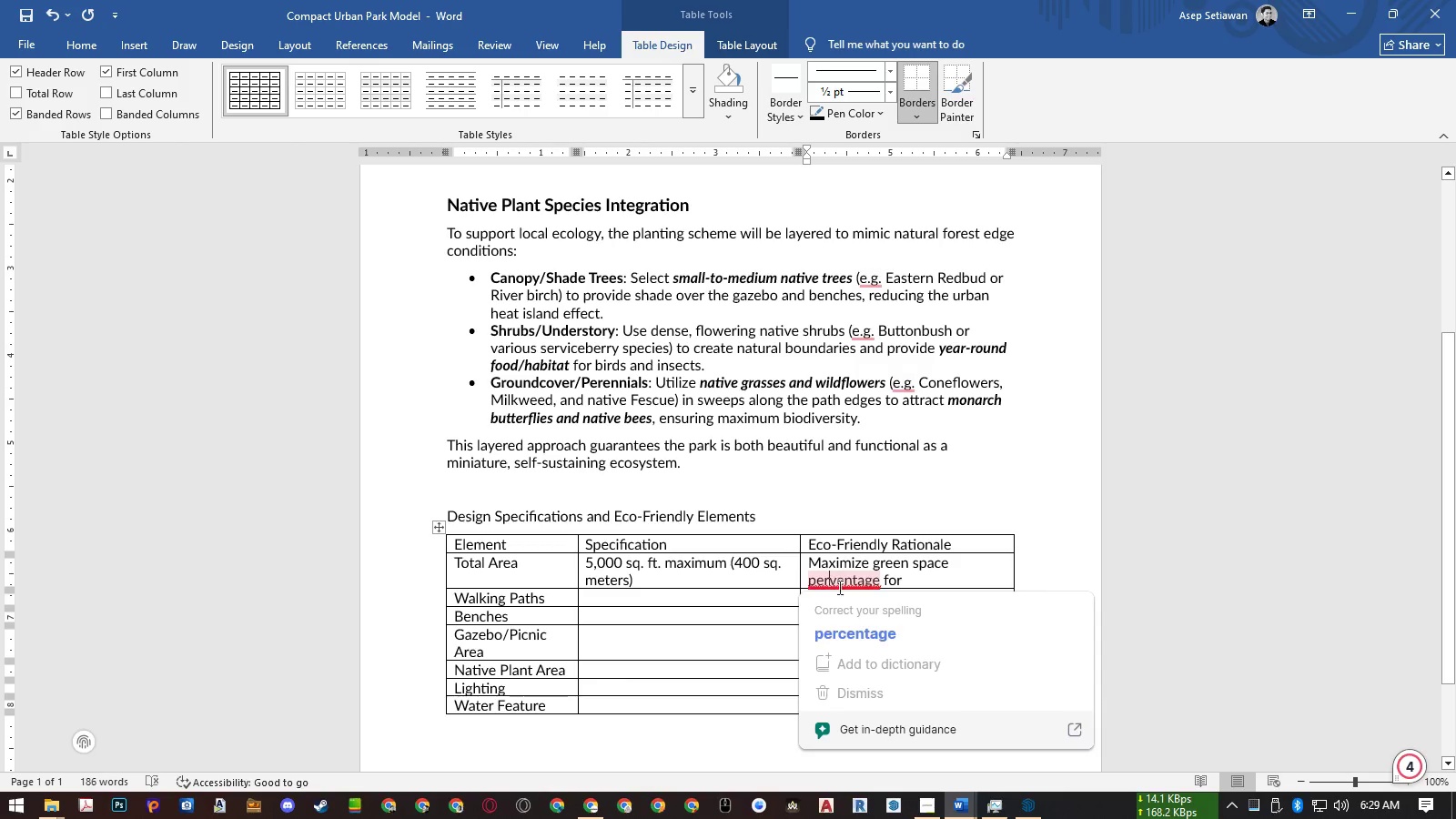 
left_click([856, 629])
 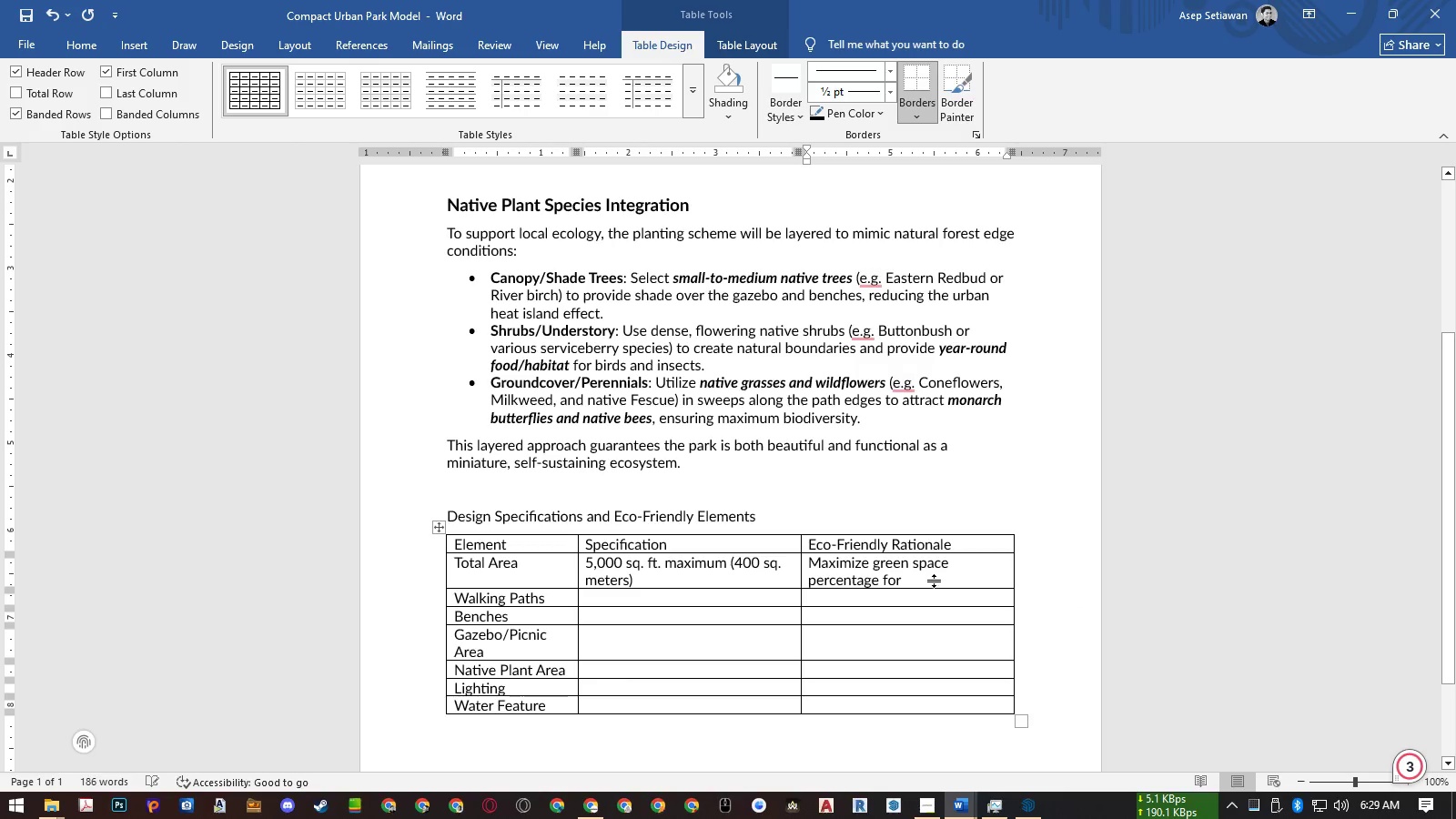 
left_click([934, 578])
 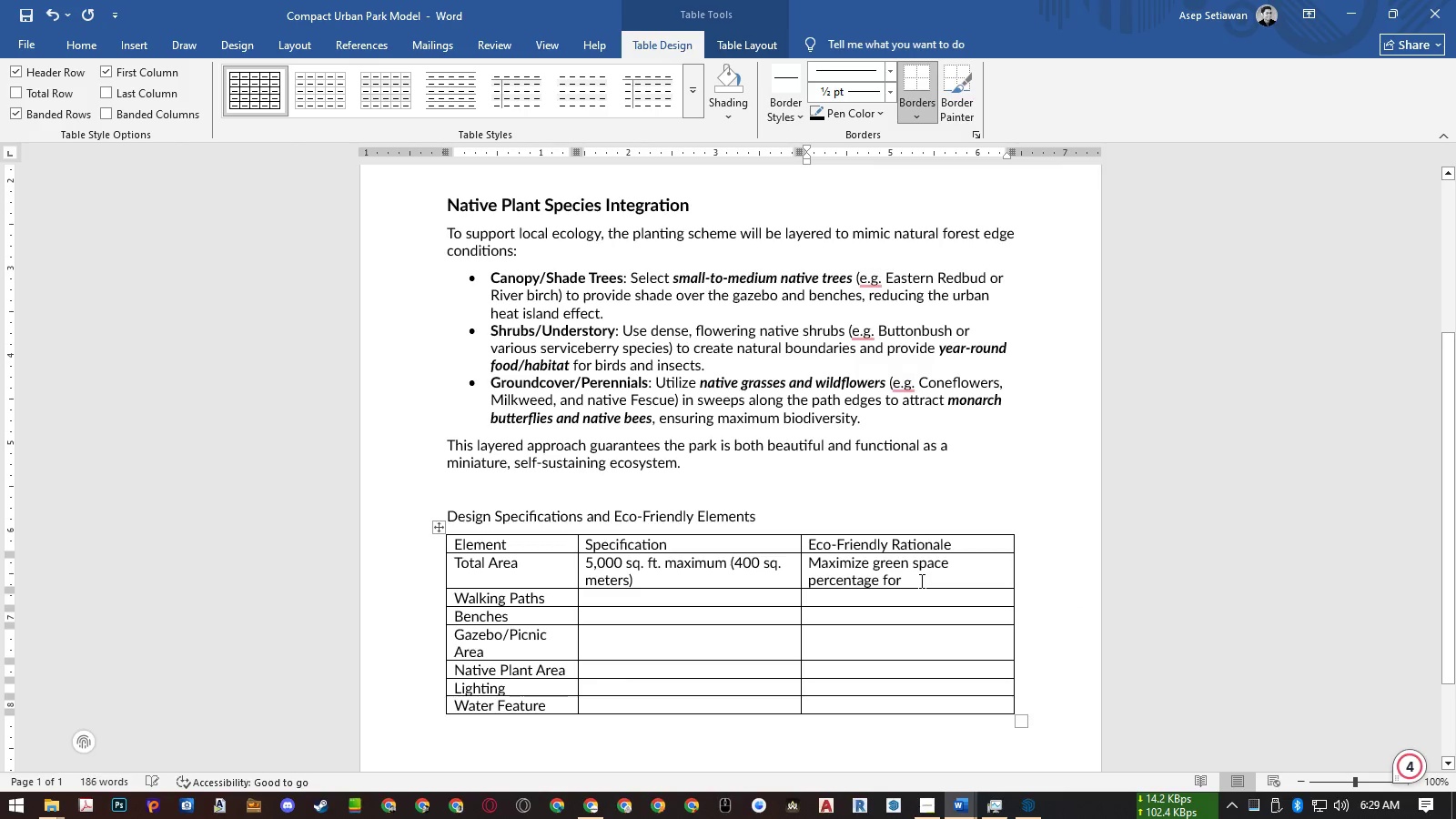 
type(temperature)
 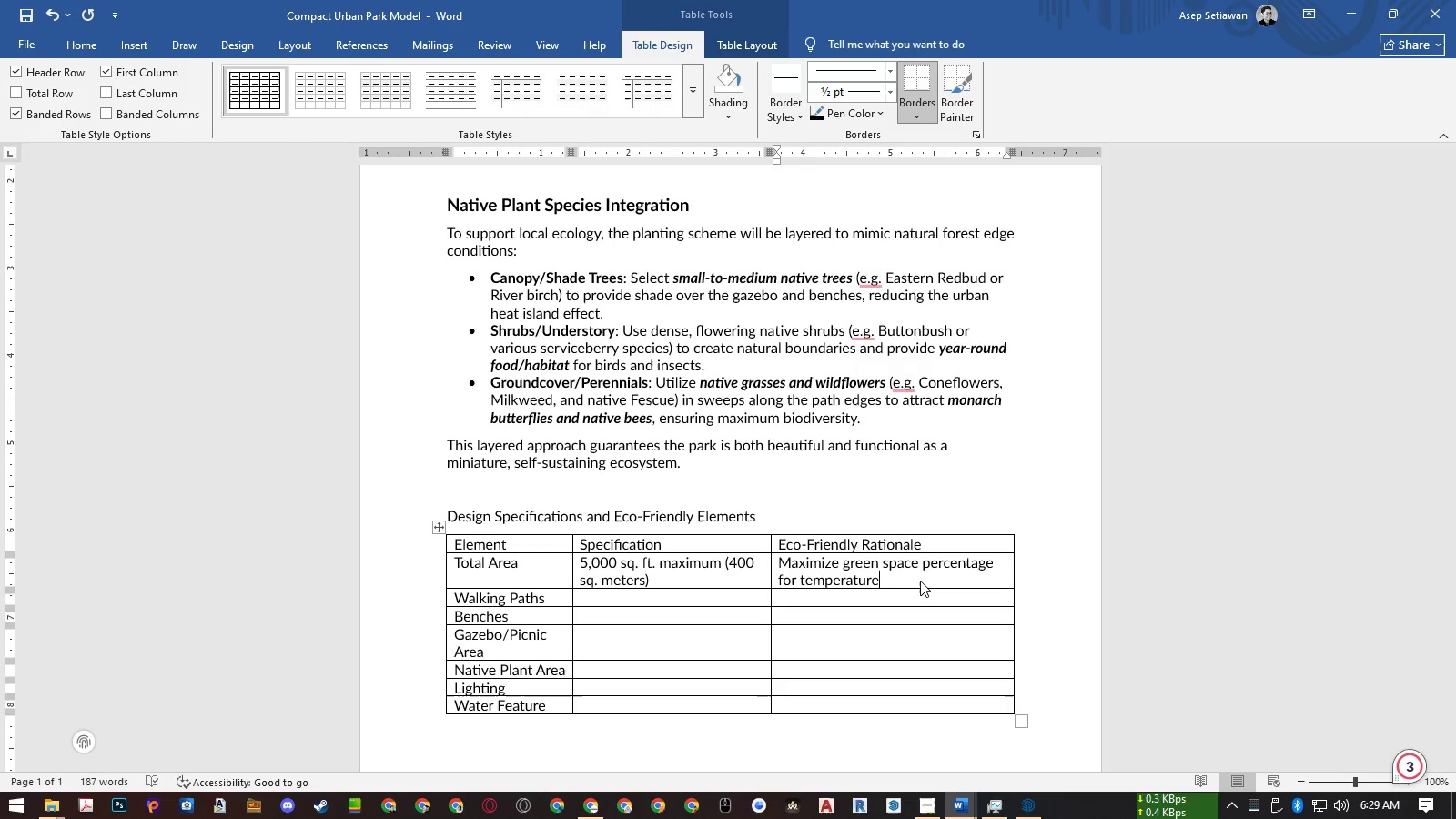 
type( regulation and air quality.)
 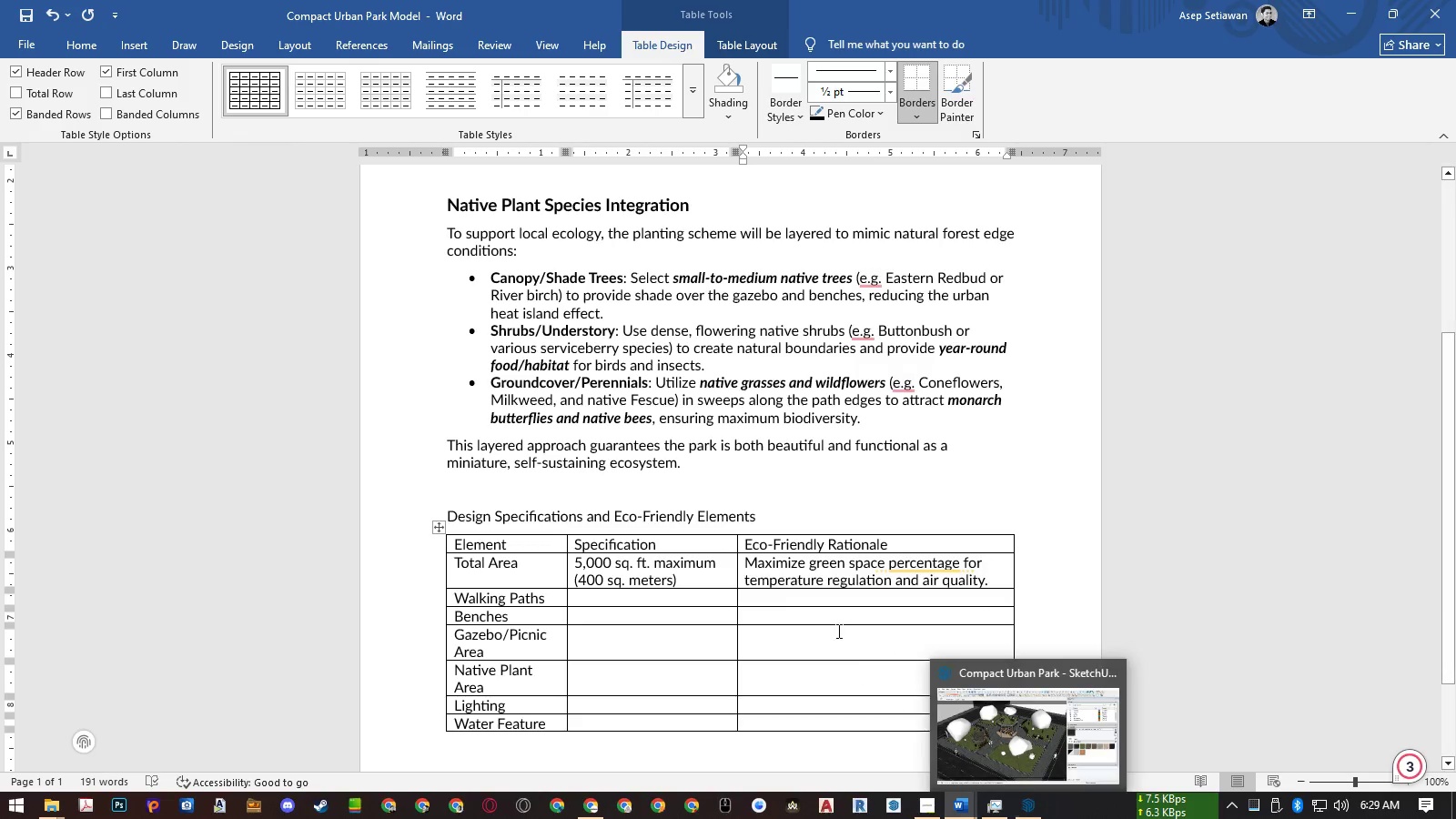 
left_click([690, 596])
 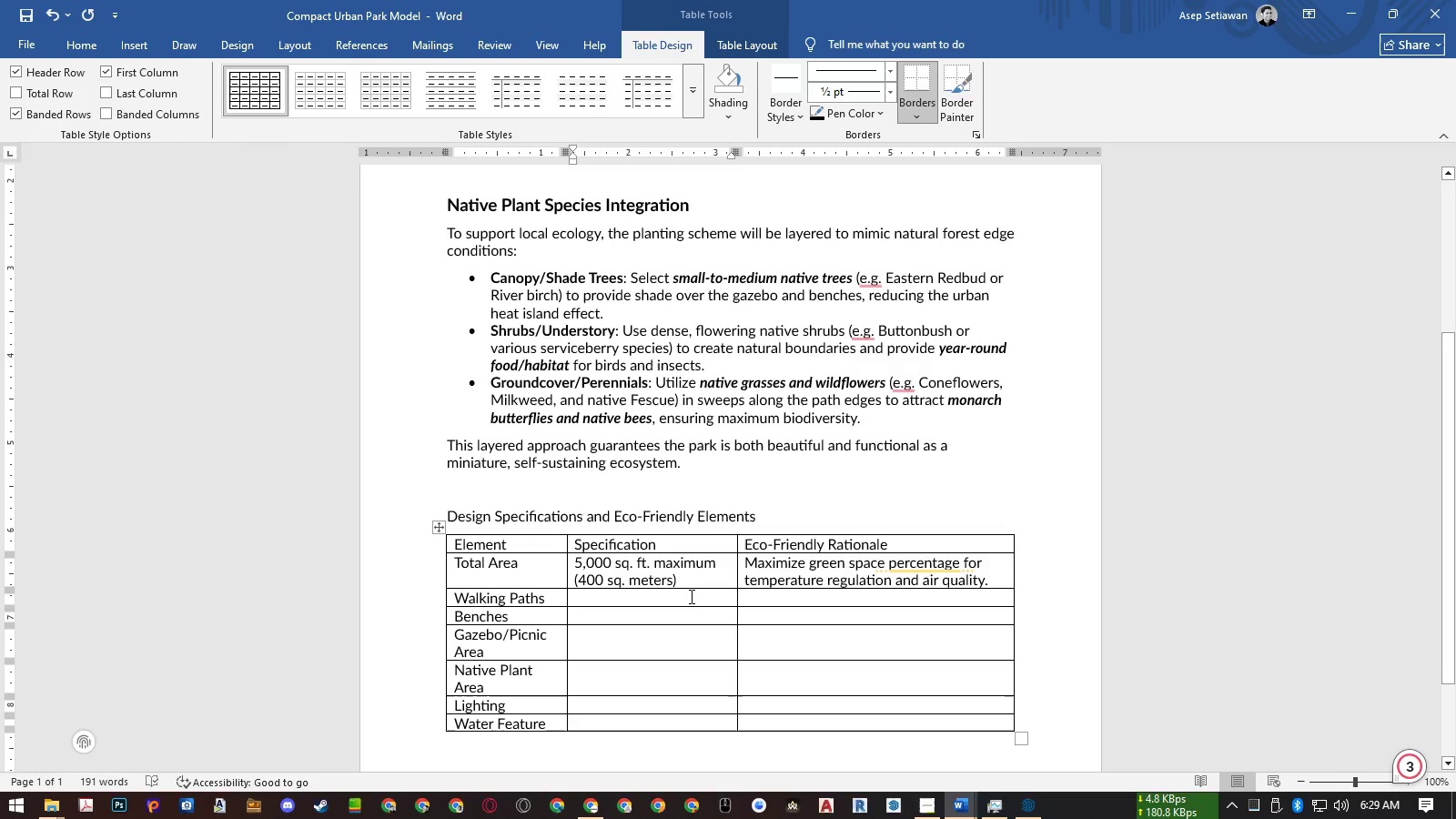 
type(4 ft. wide ()
 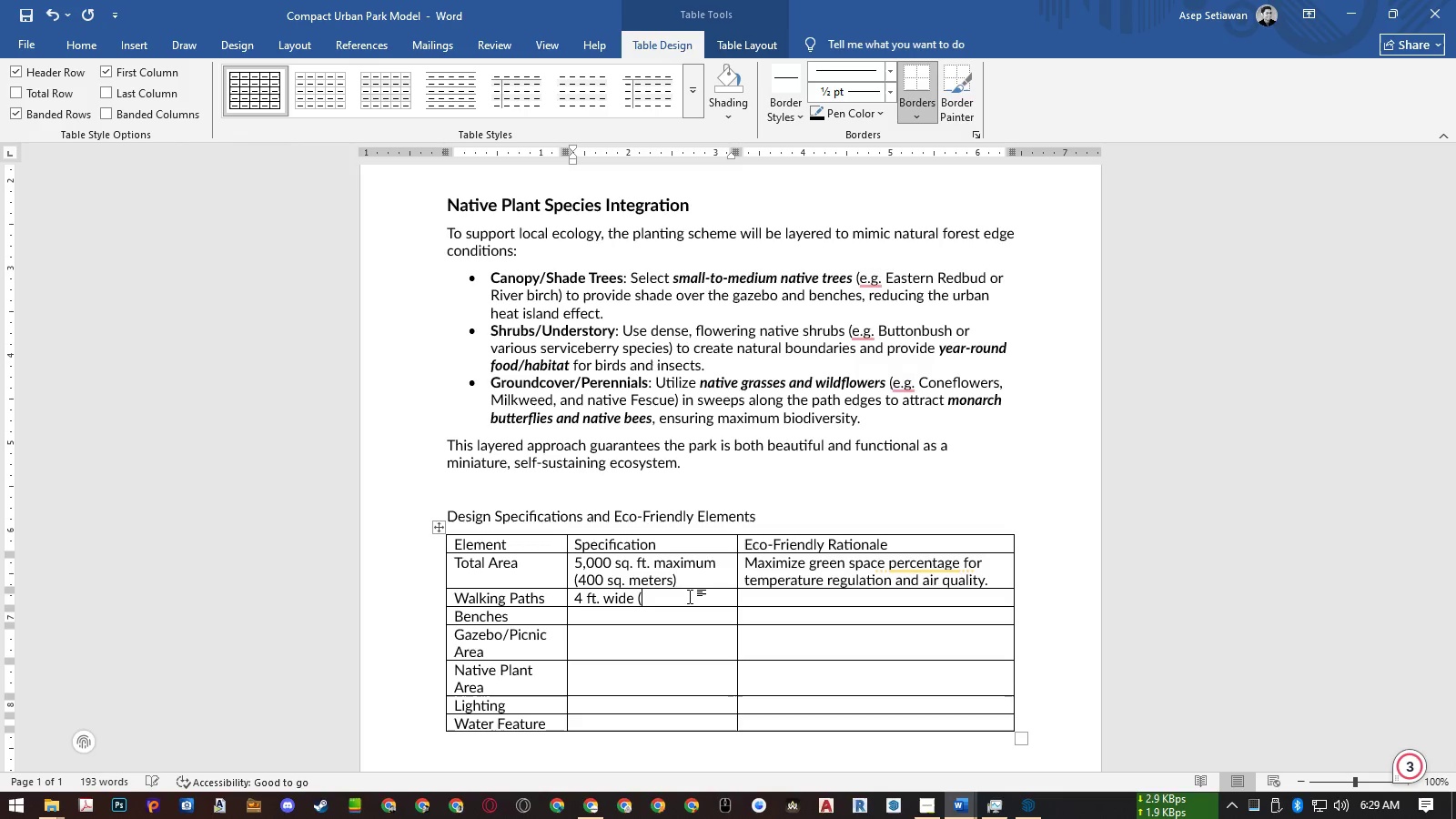 
wait(8.05)
 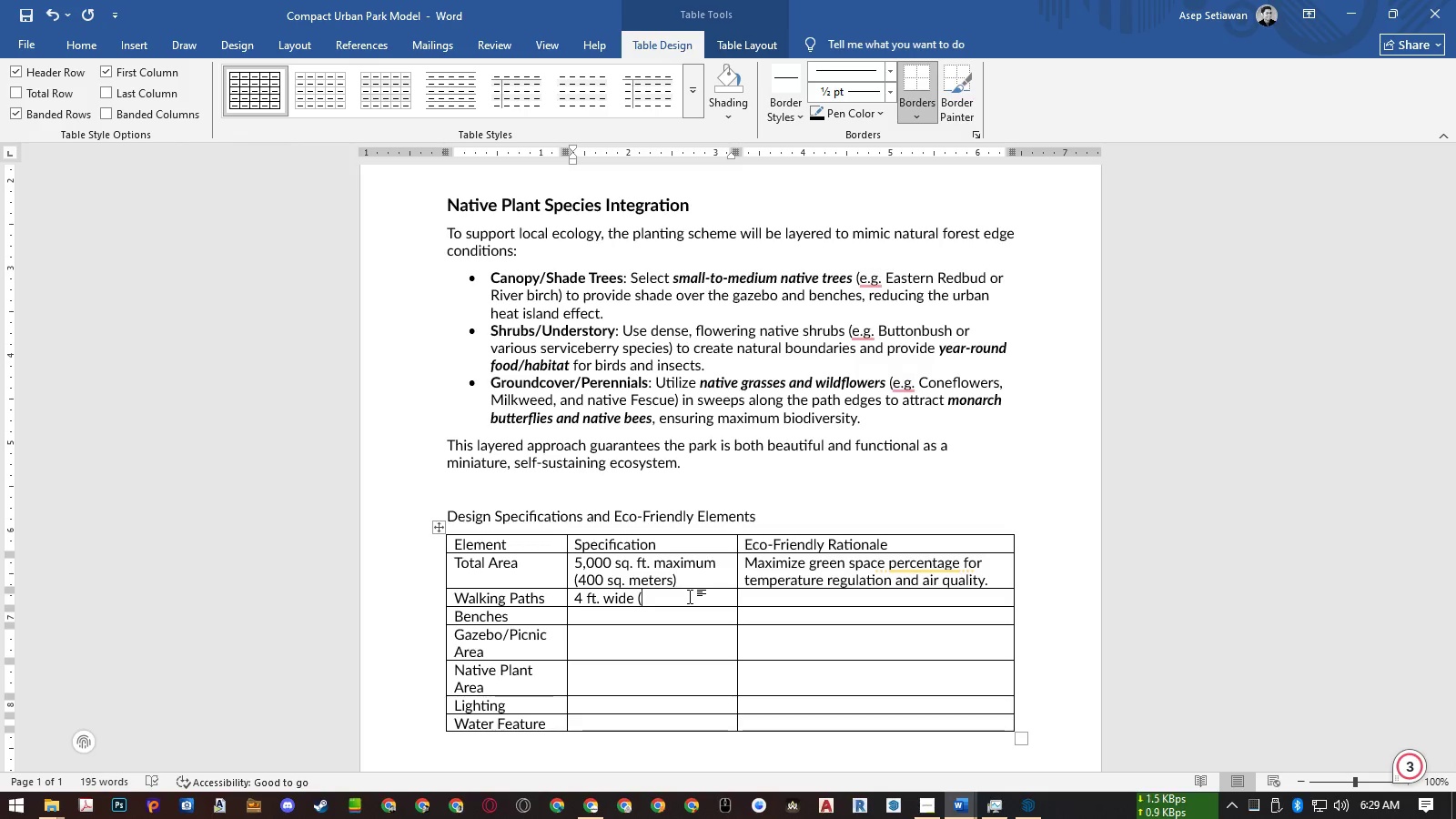 
key(ArrowLeft)
 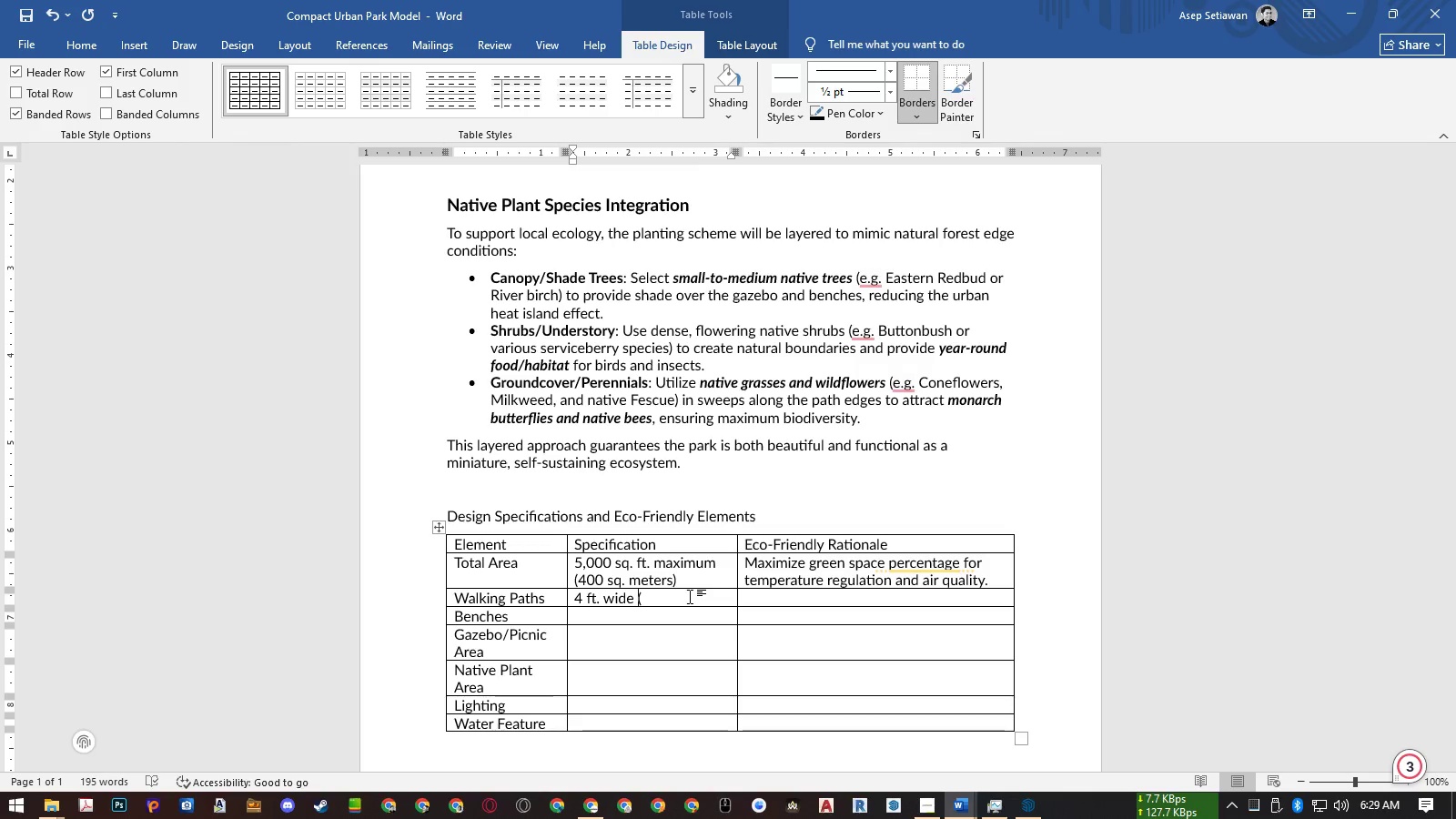 
key(ArrowLeft)
 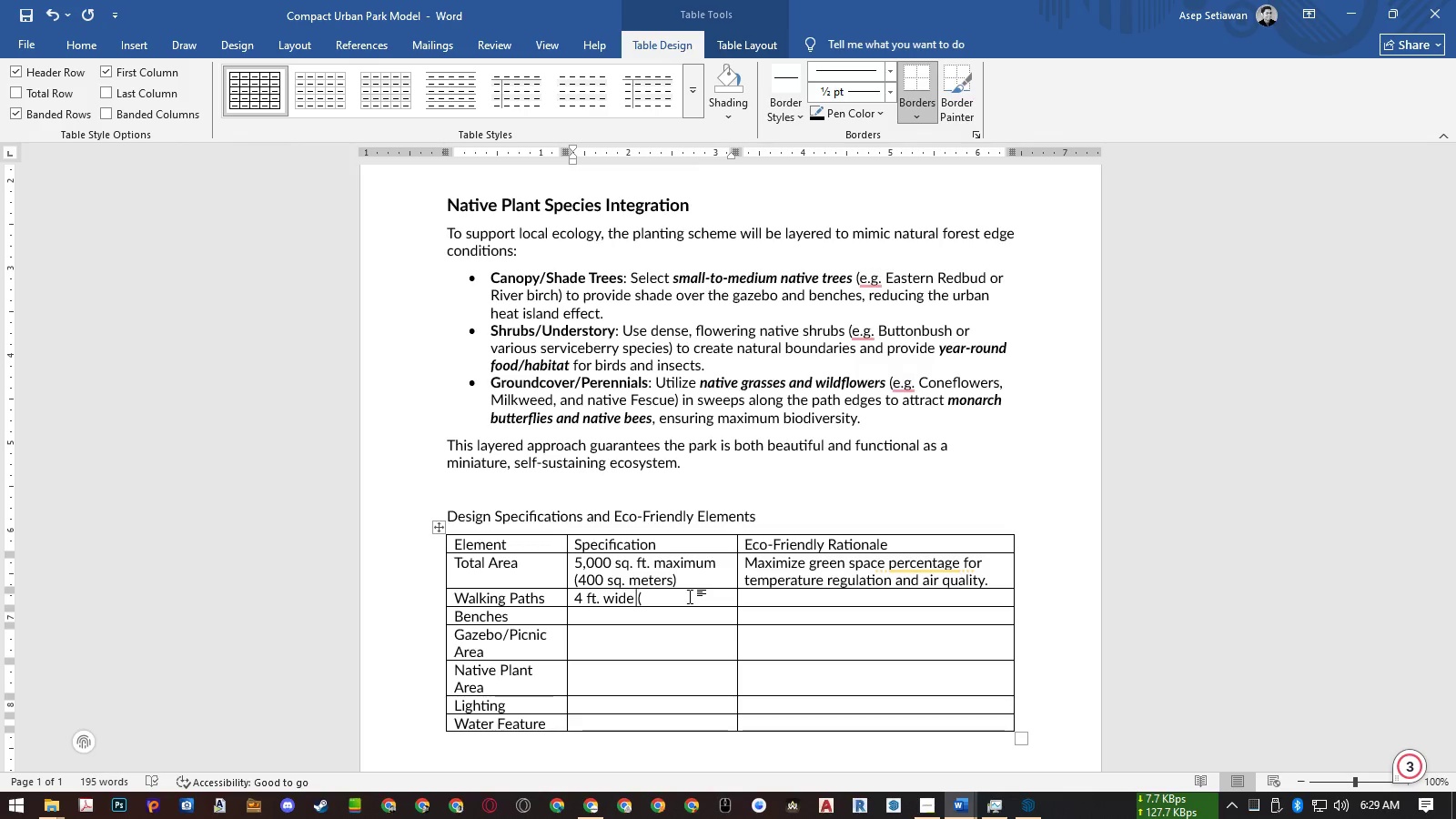 
key(ArrowLeft)
 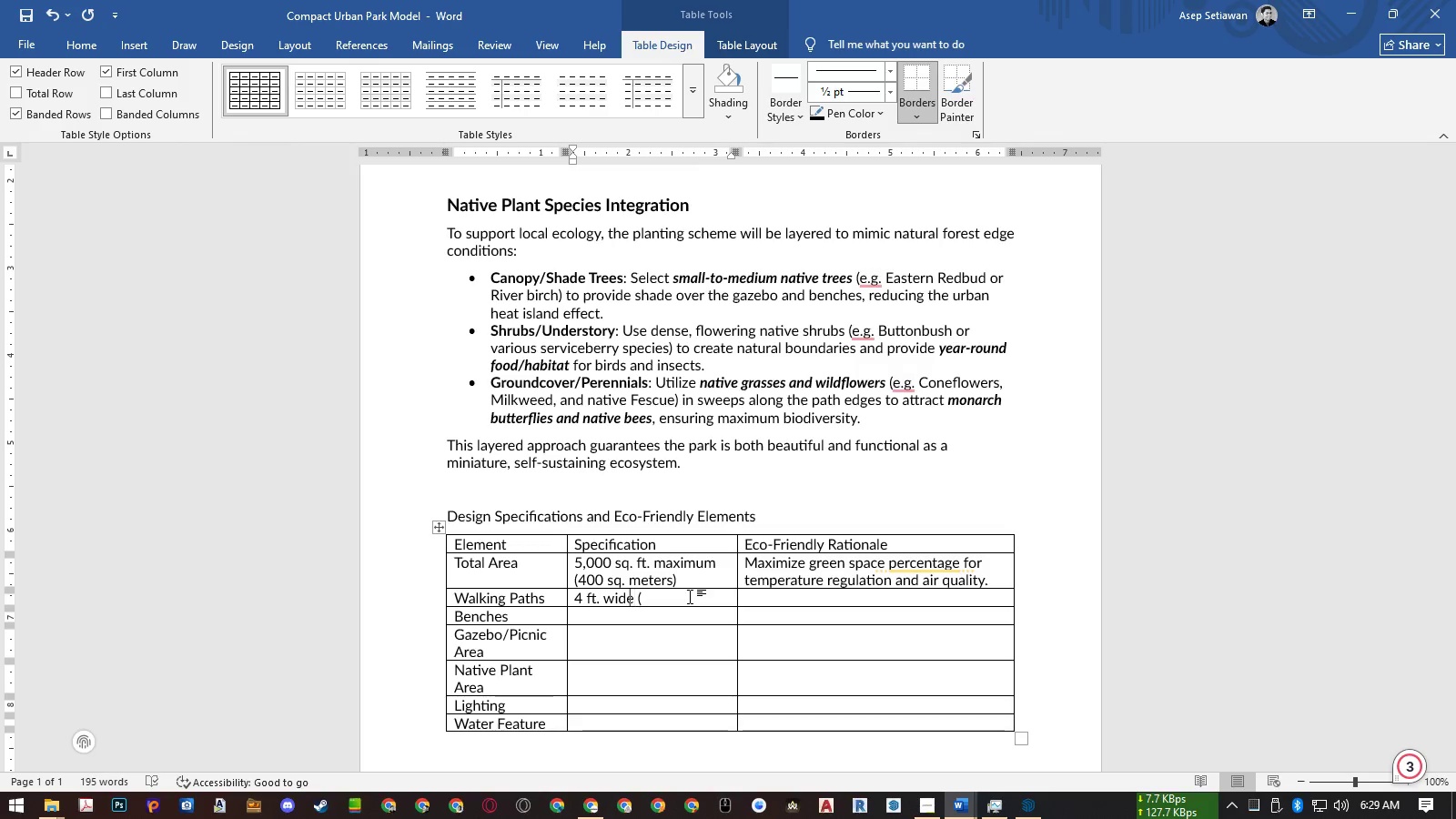 
key(ArrowLeft)
 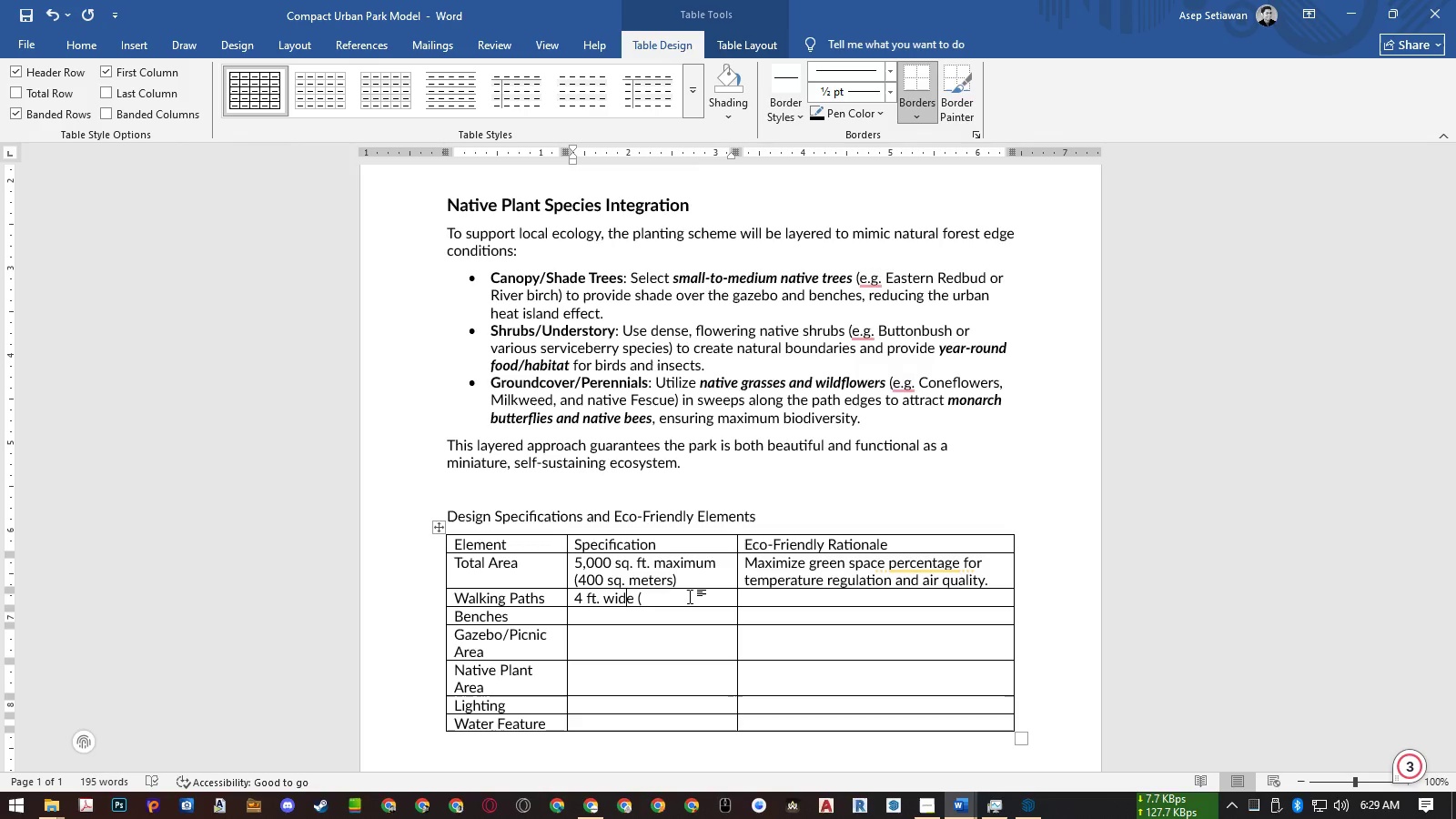 
key(ArrowLeft)
 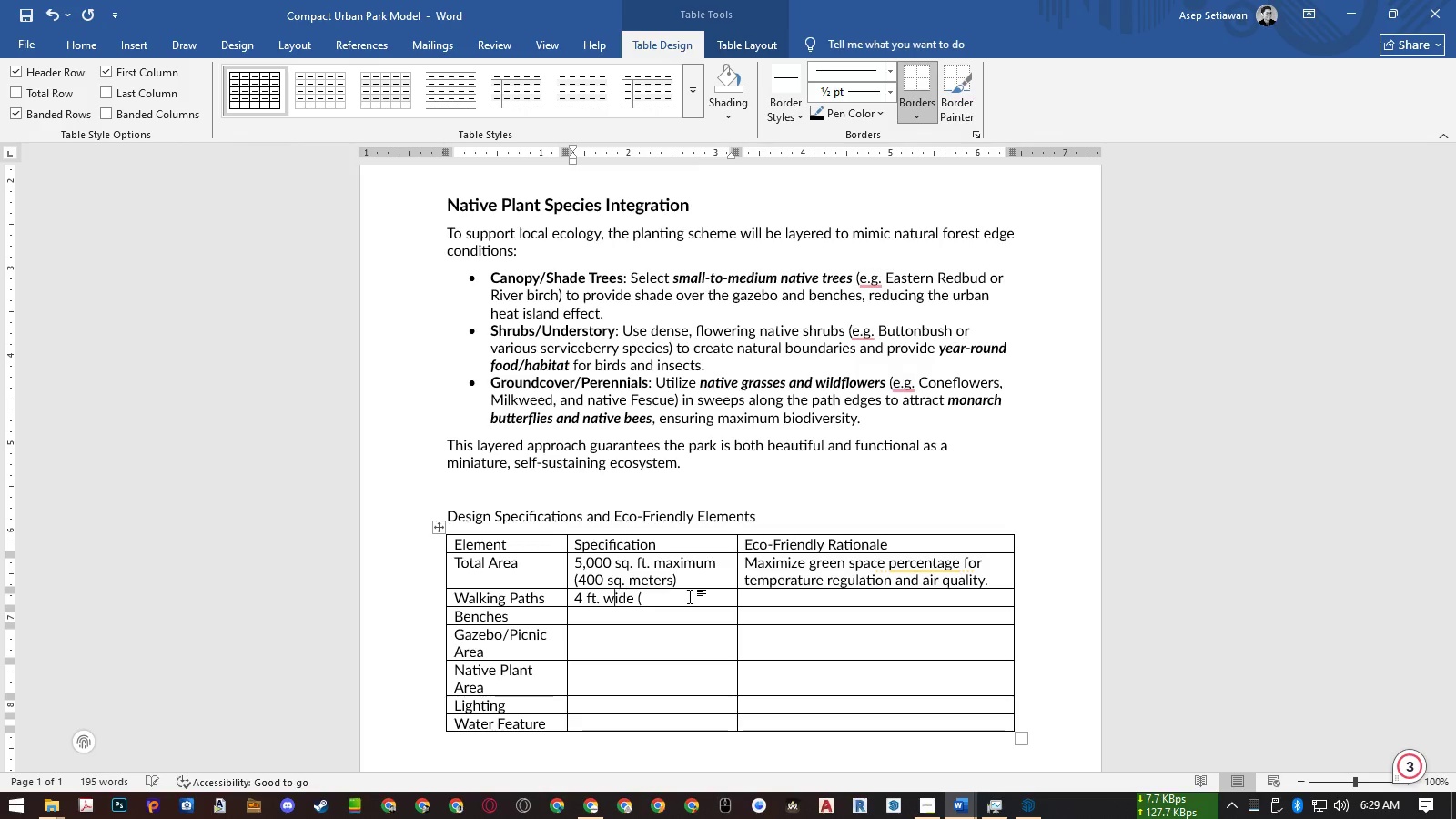 
key(ArrowLeft)
 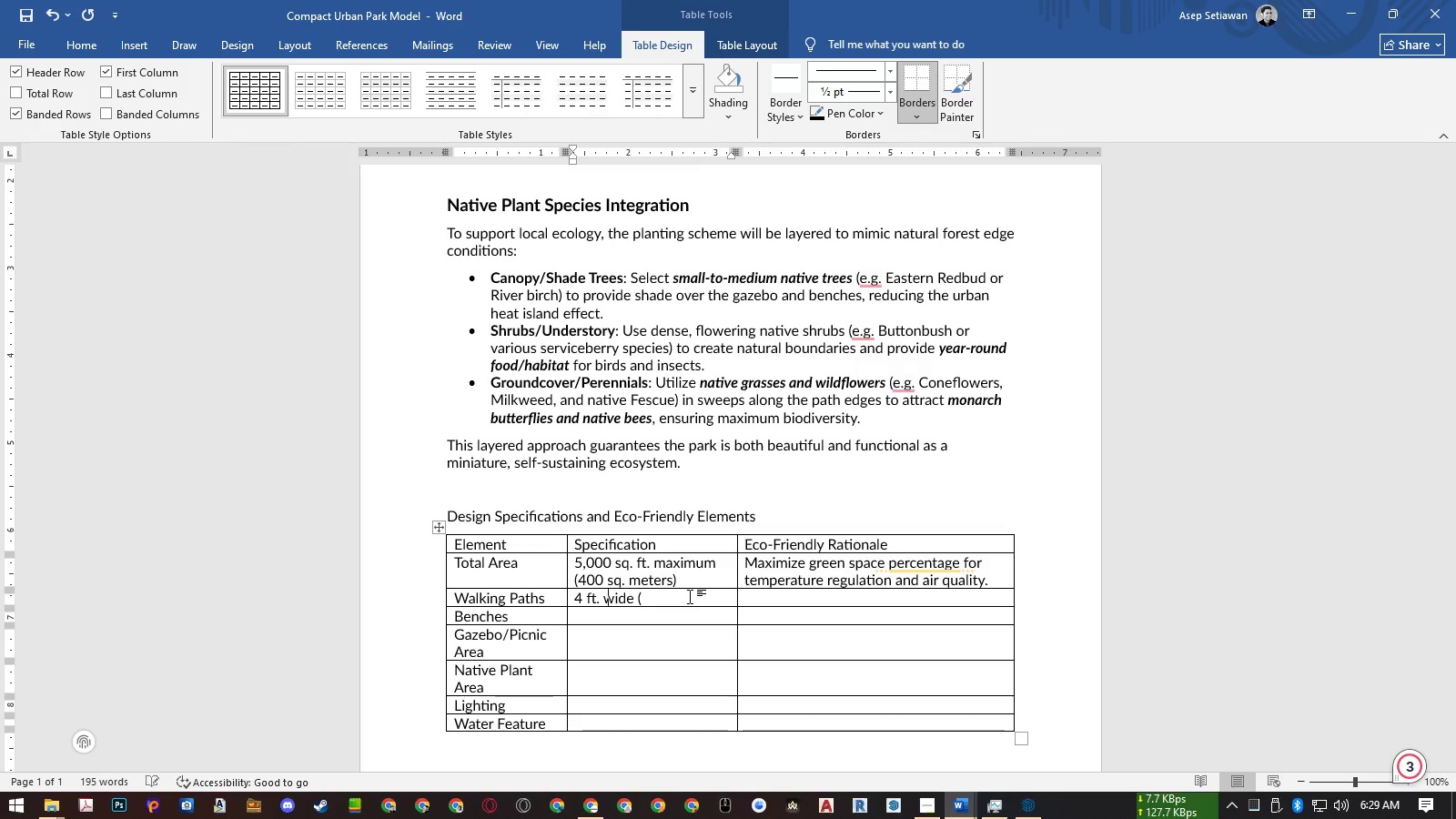 
key(ArrowLeft)
 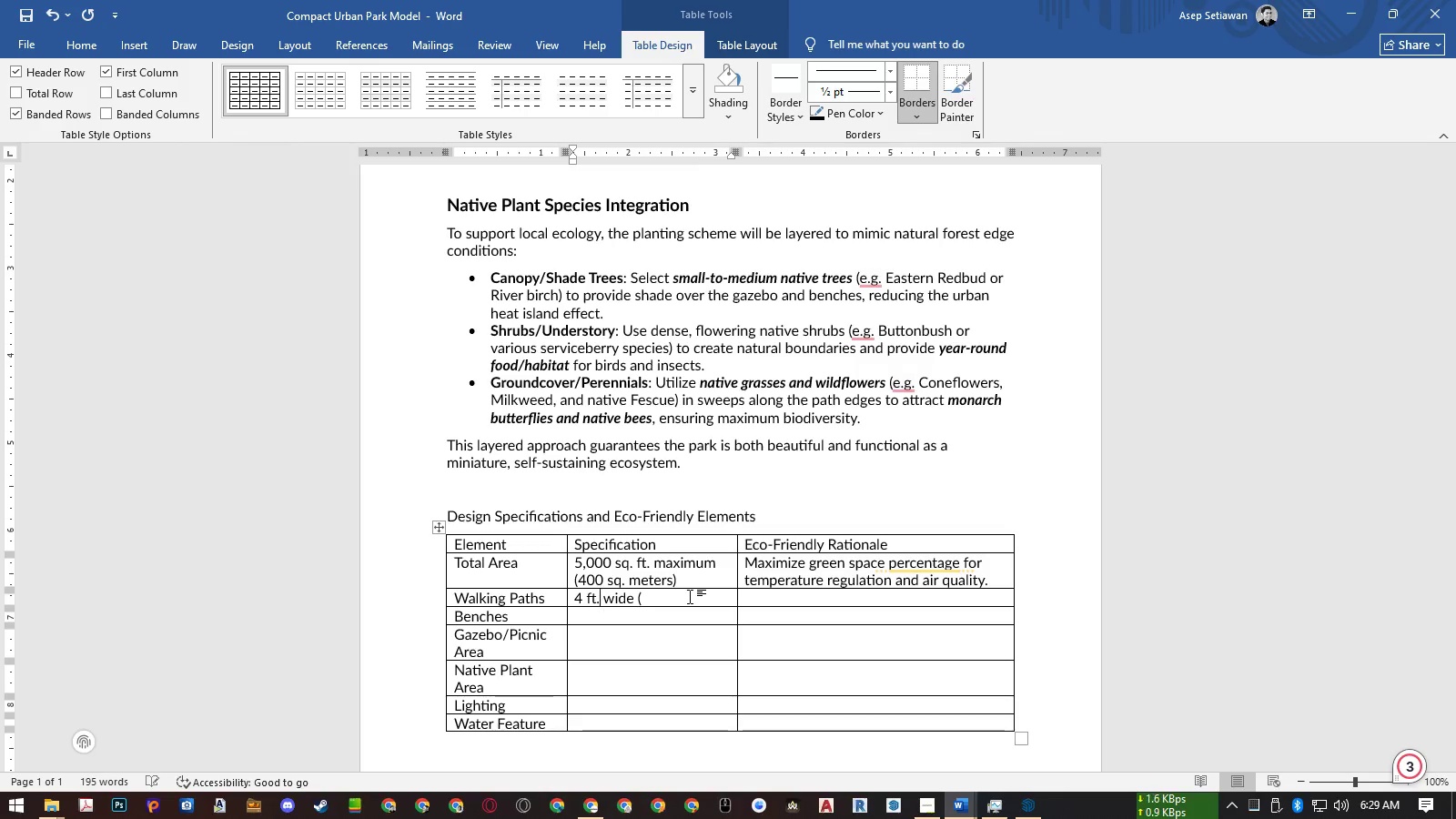 
key(ArrowLeft)
 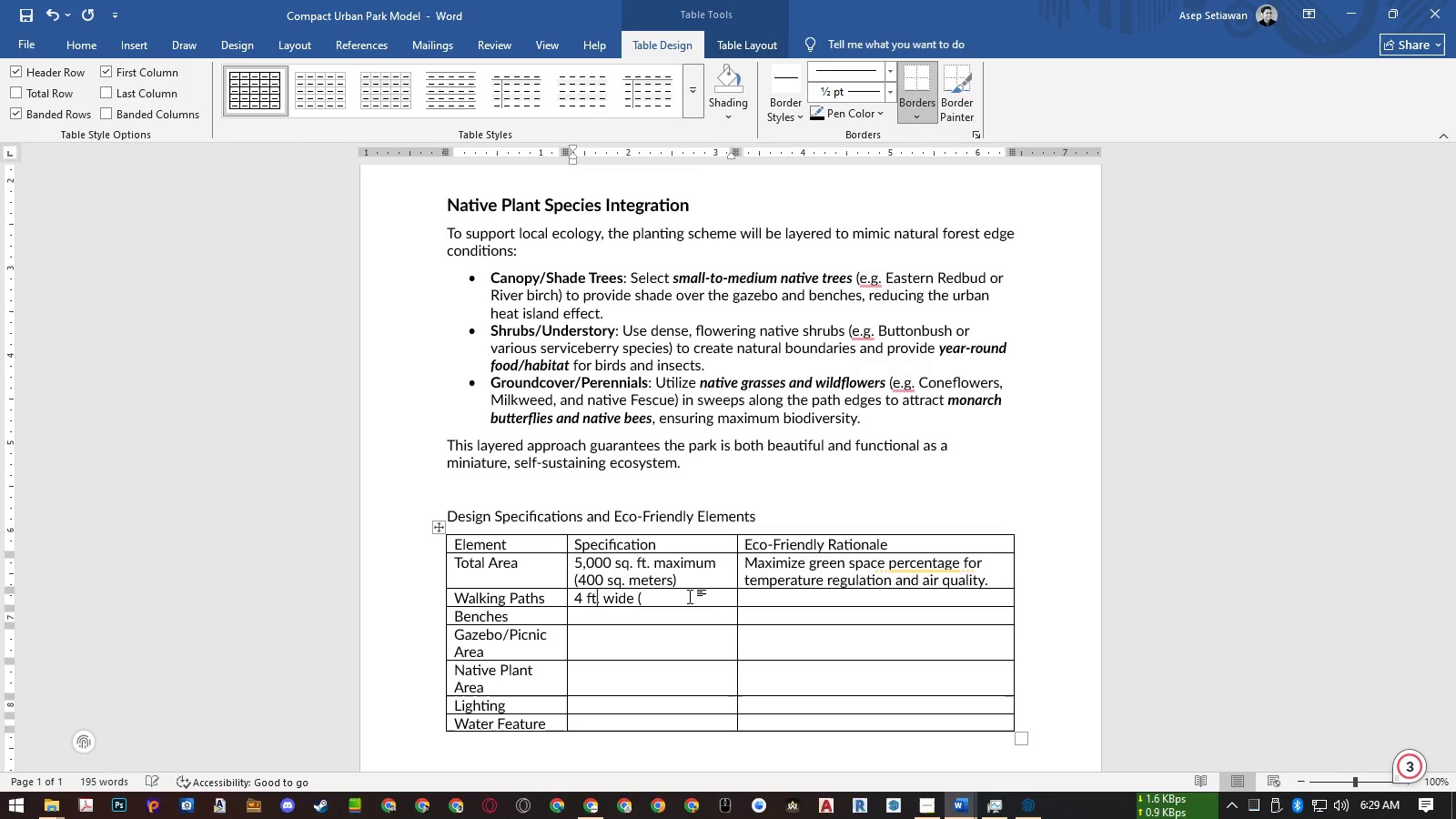 
key(ArrowLeft)
 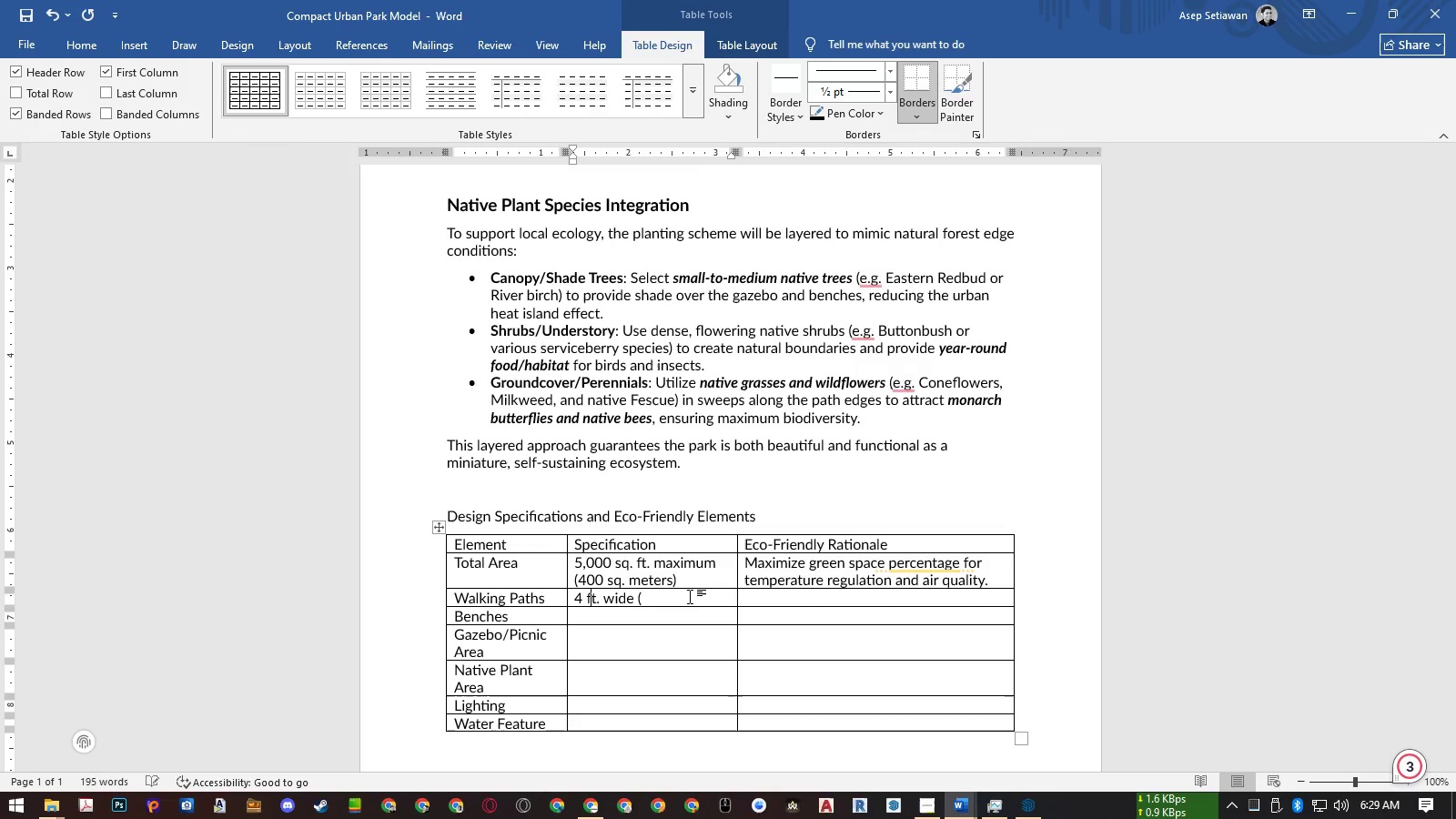 
key(ArrowLeft)
 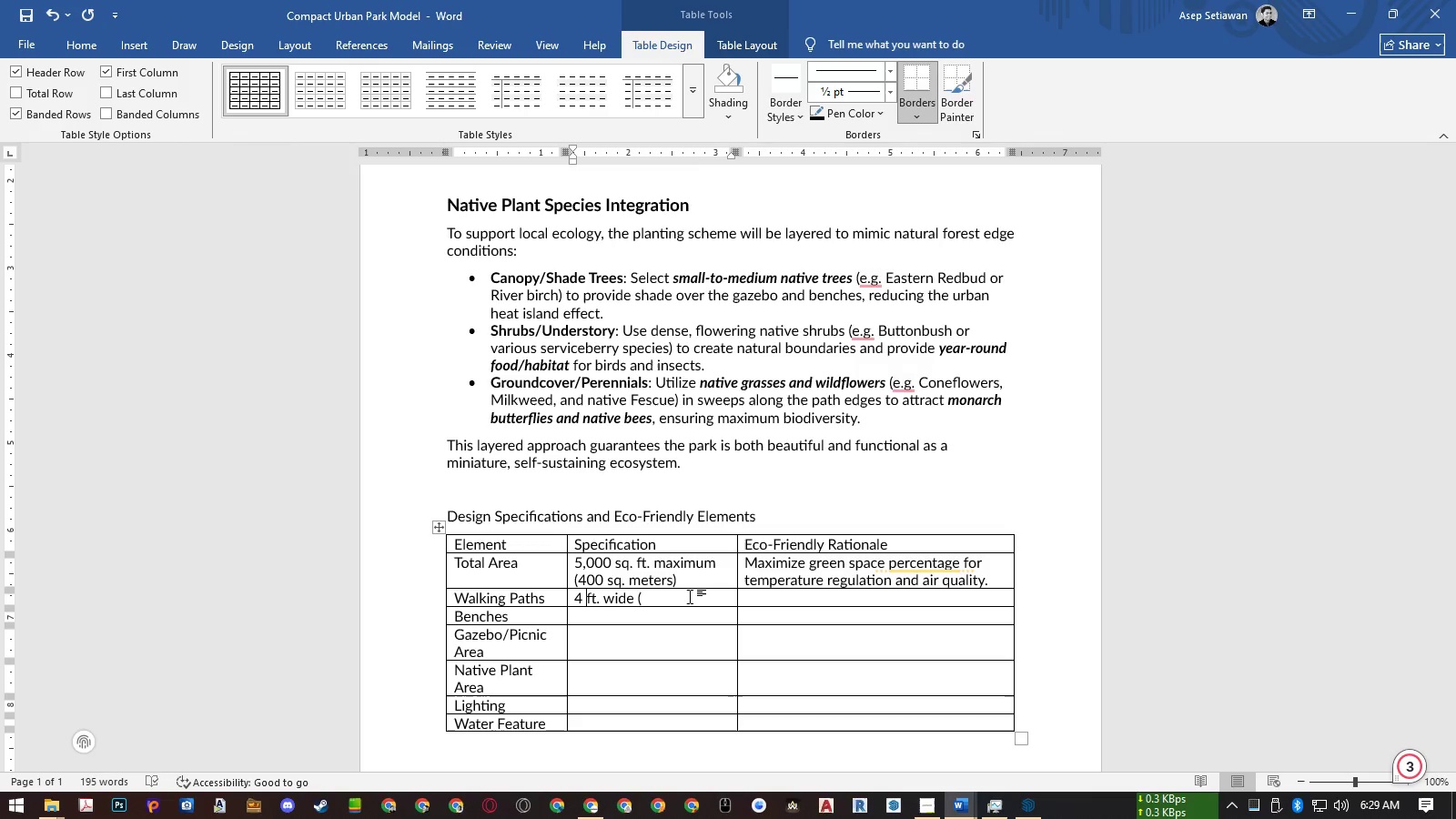 
key(ArrowLeft)
 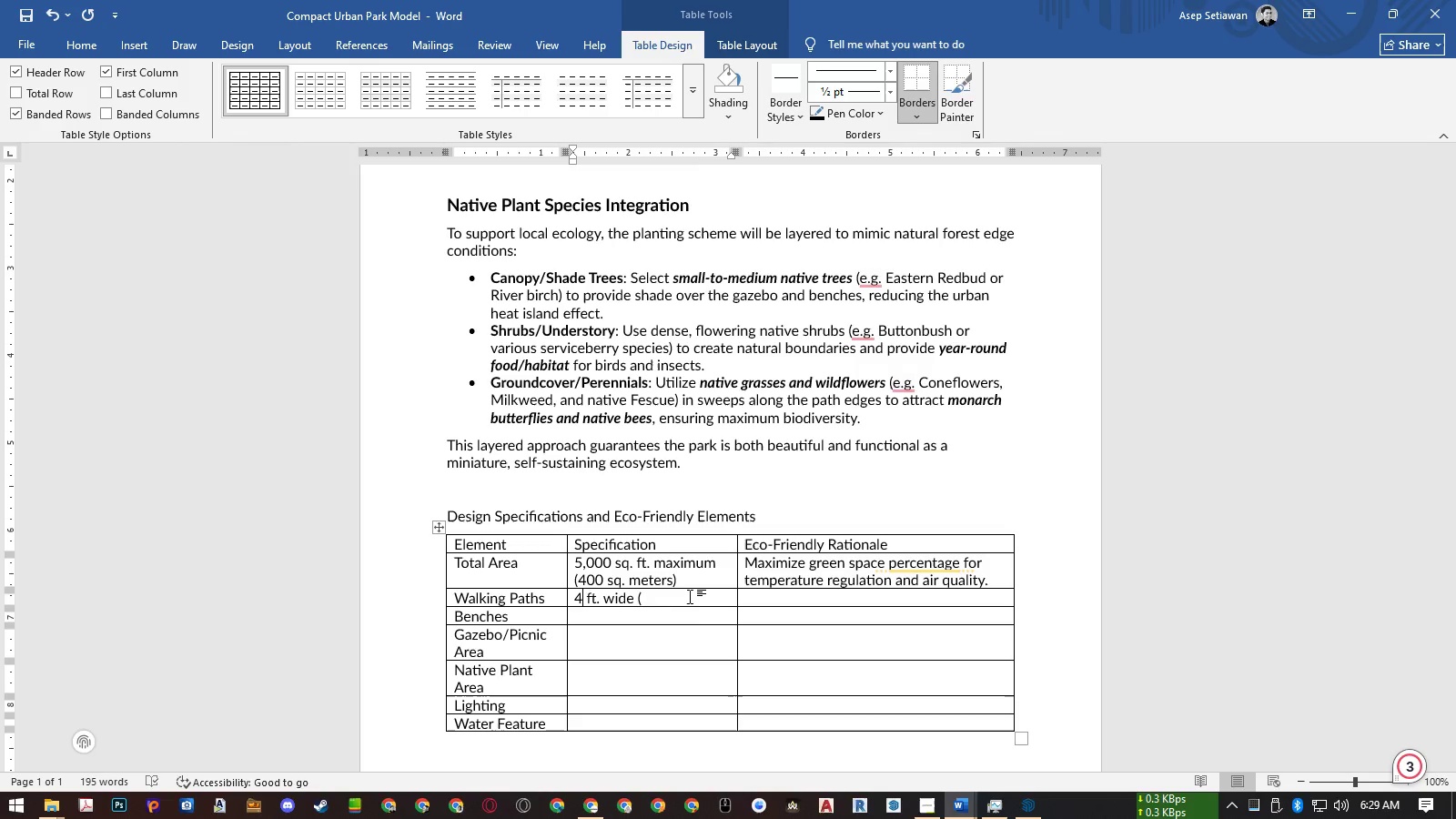 
key(Backspace)
 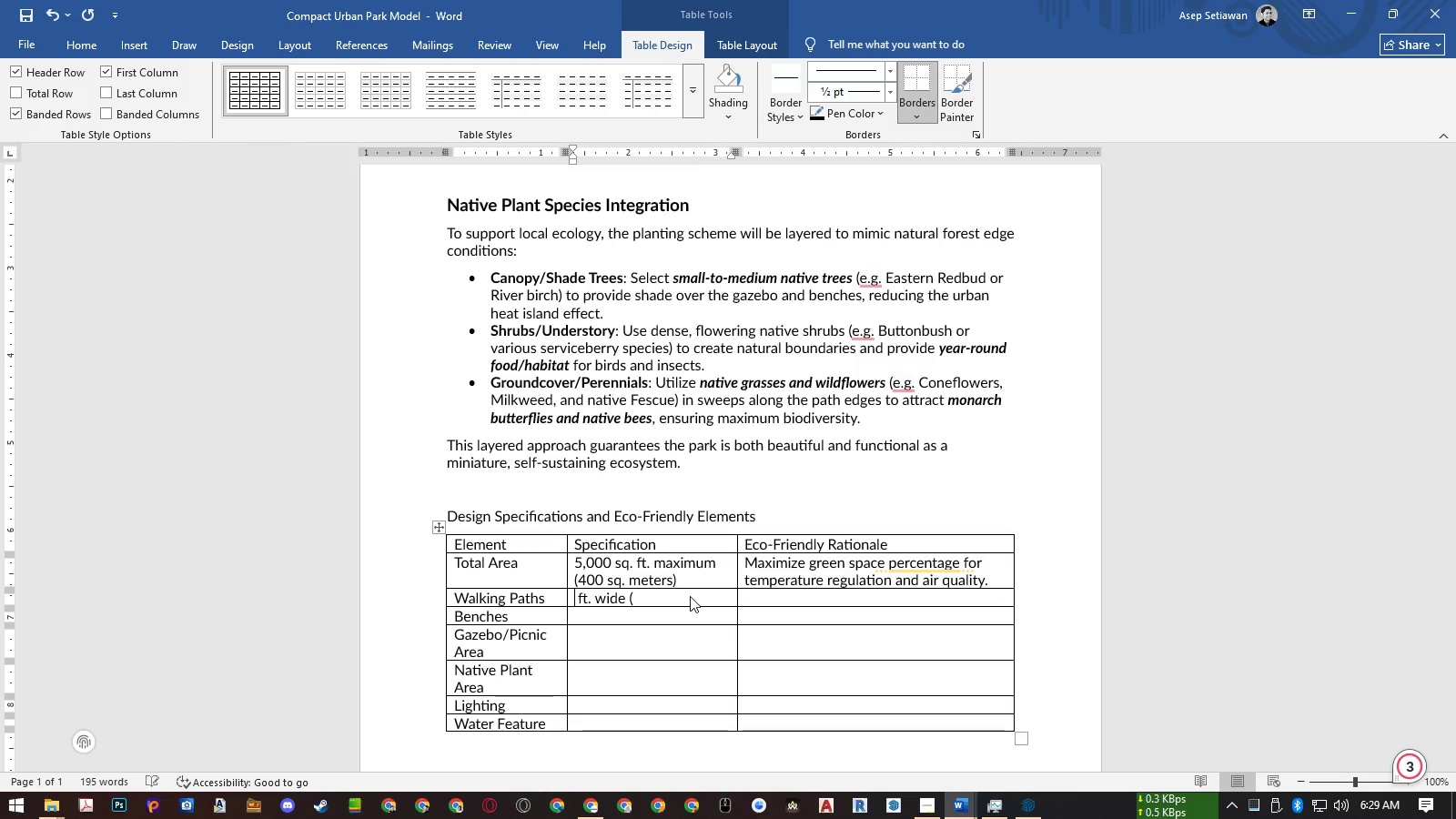 
key(Numpad8)
 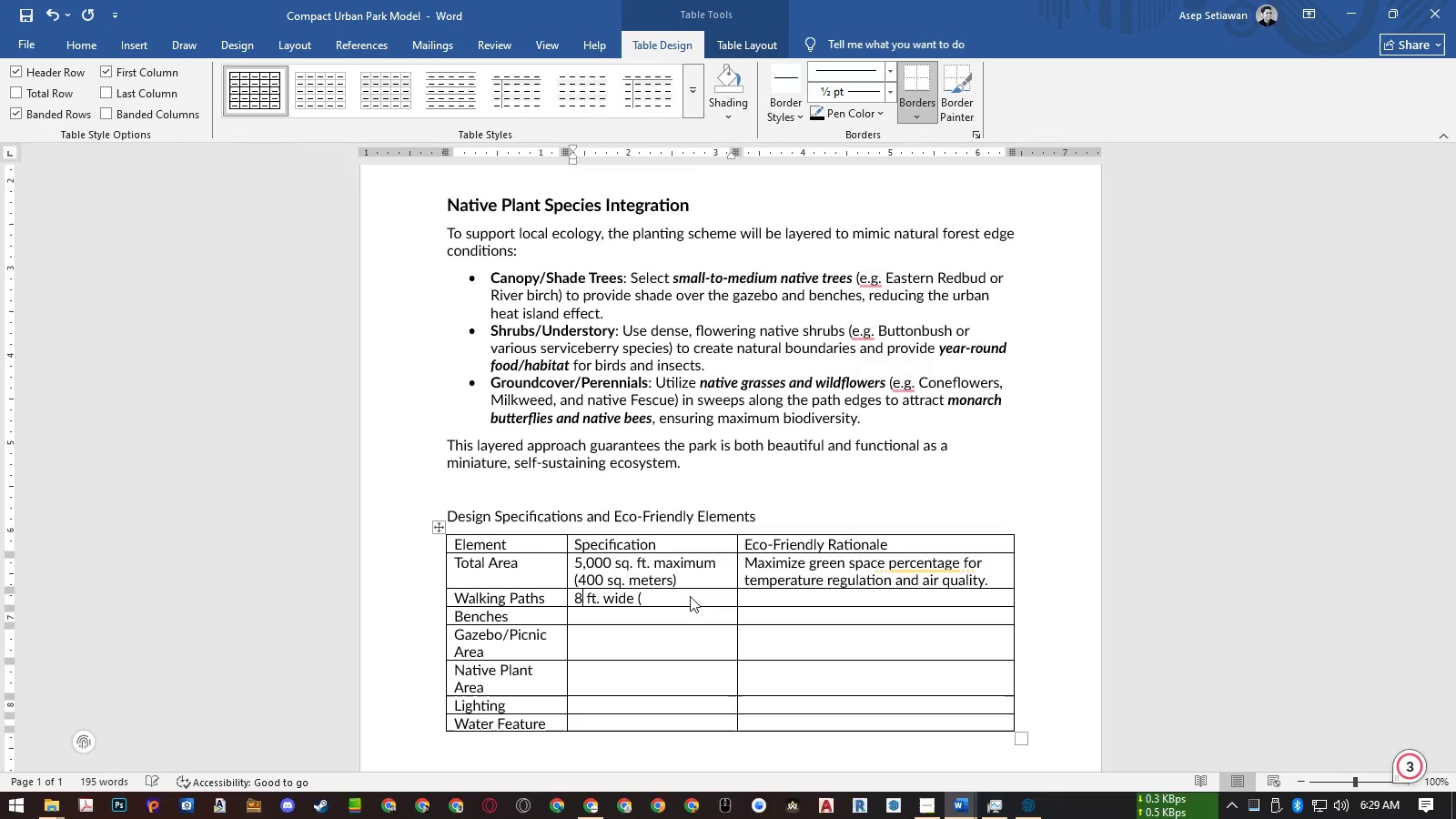 
key(Control+ArrowRight)
 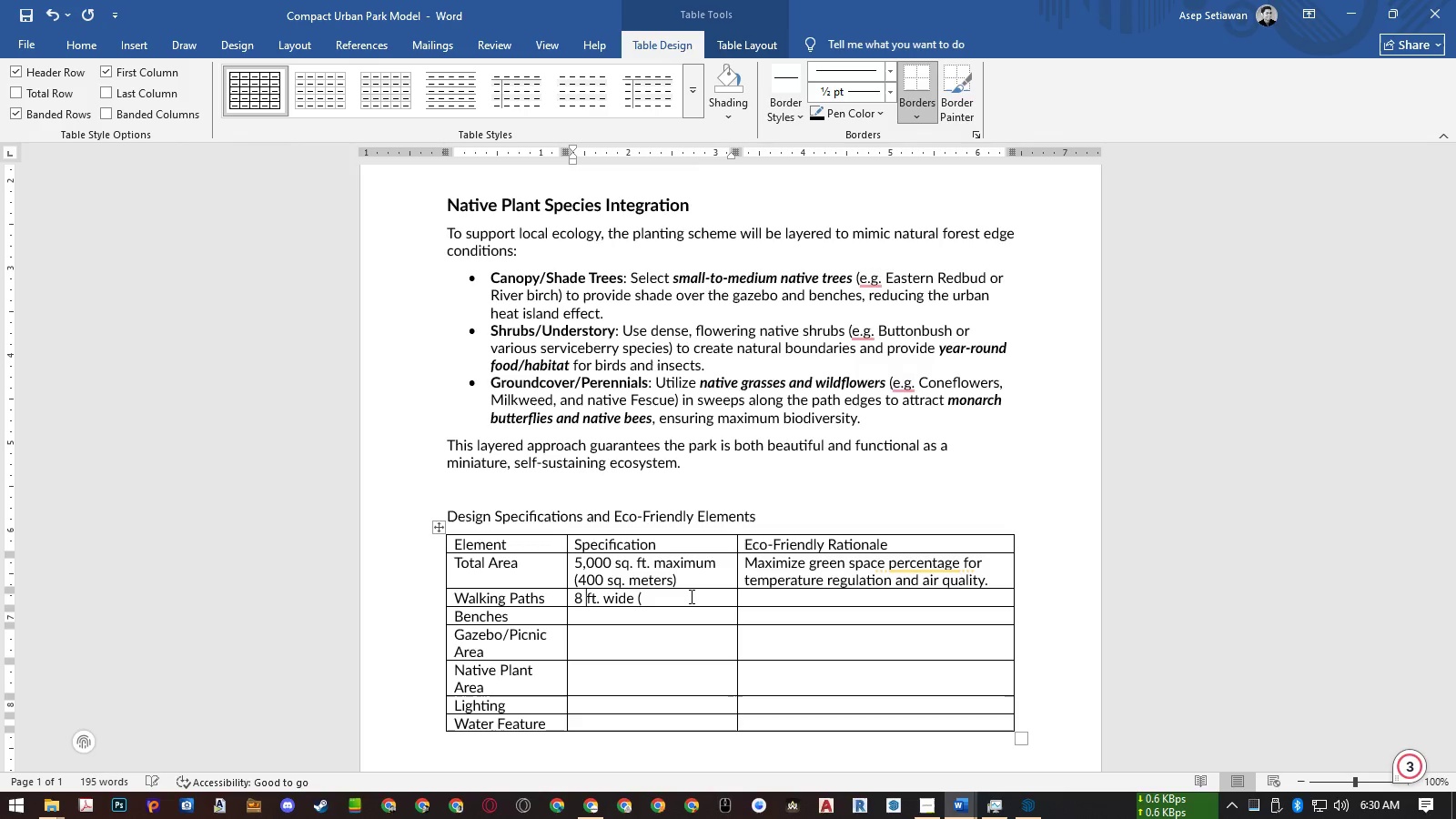 
key(Control+ArrowRight)
 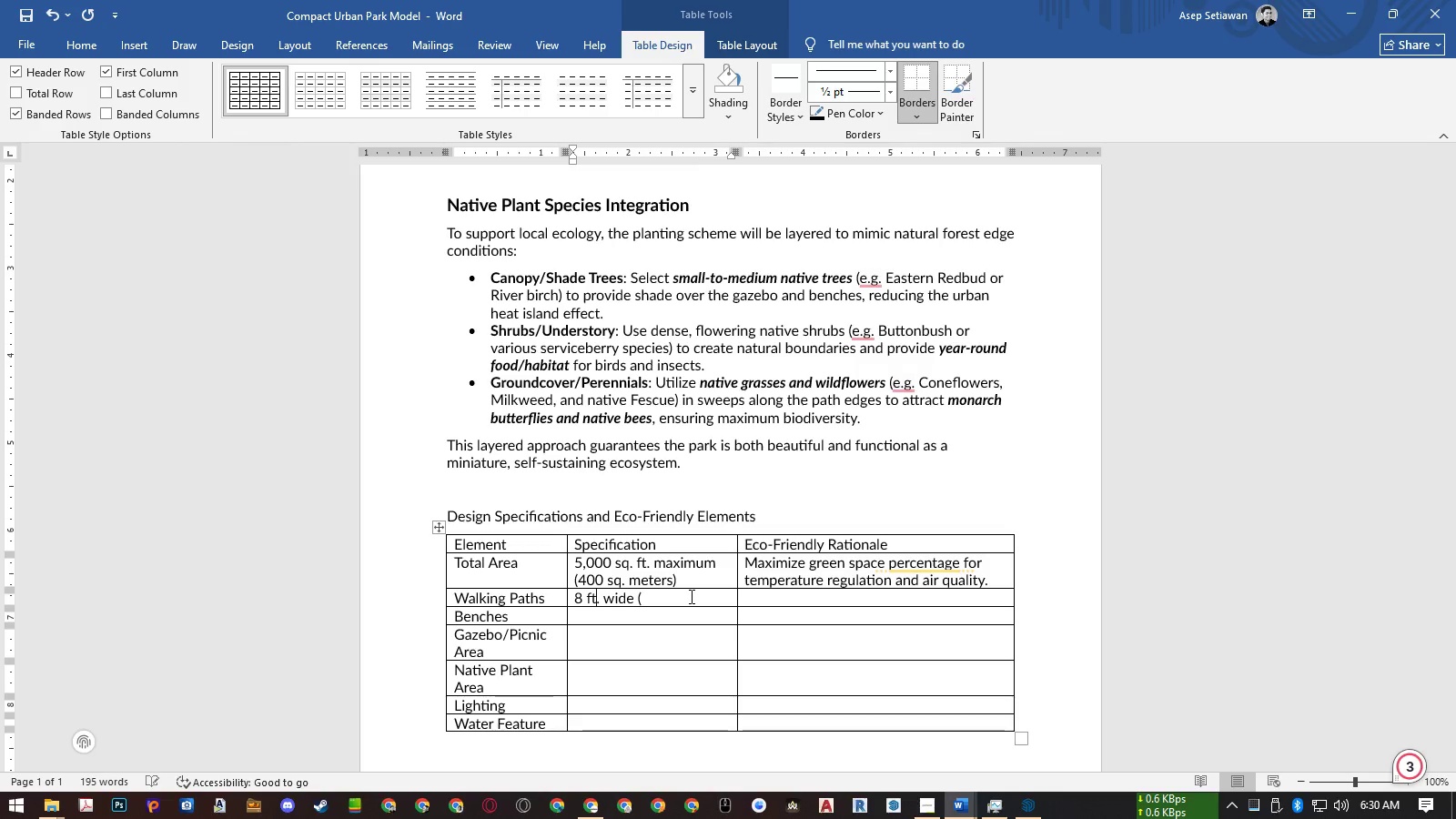 
key(Control+ArrowRight)
 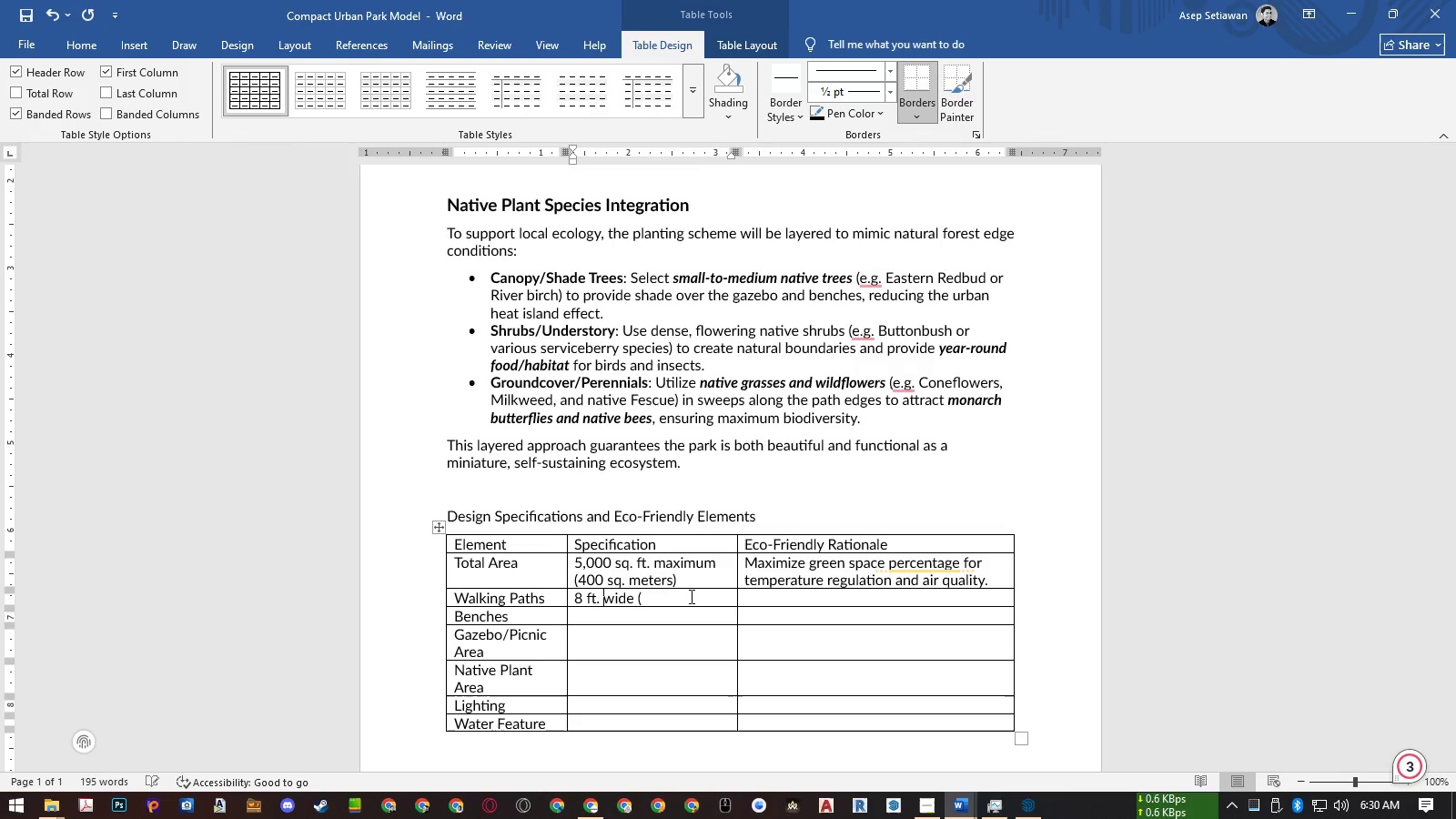 
key(Control+ArrowRight)
 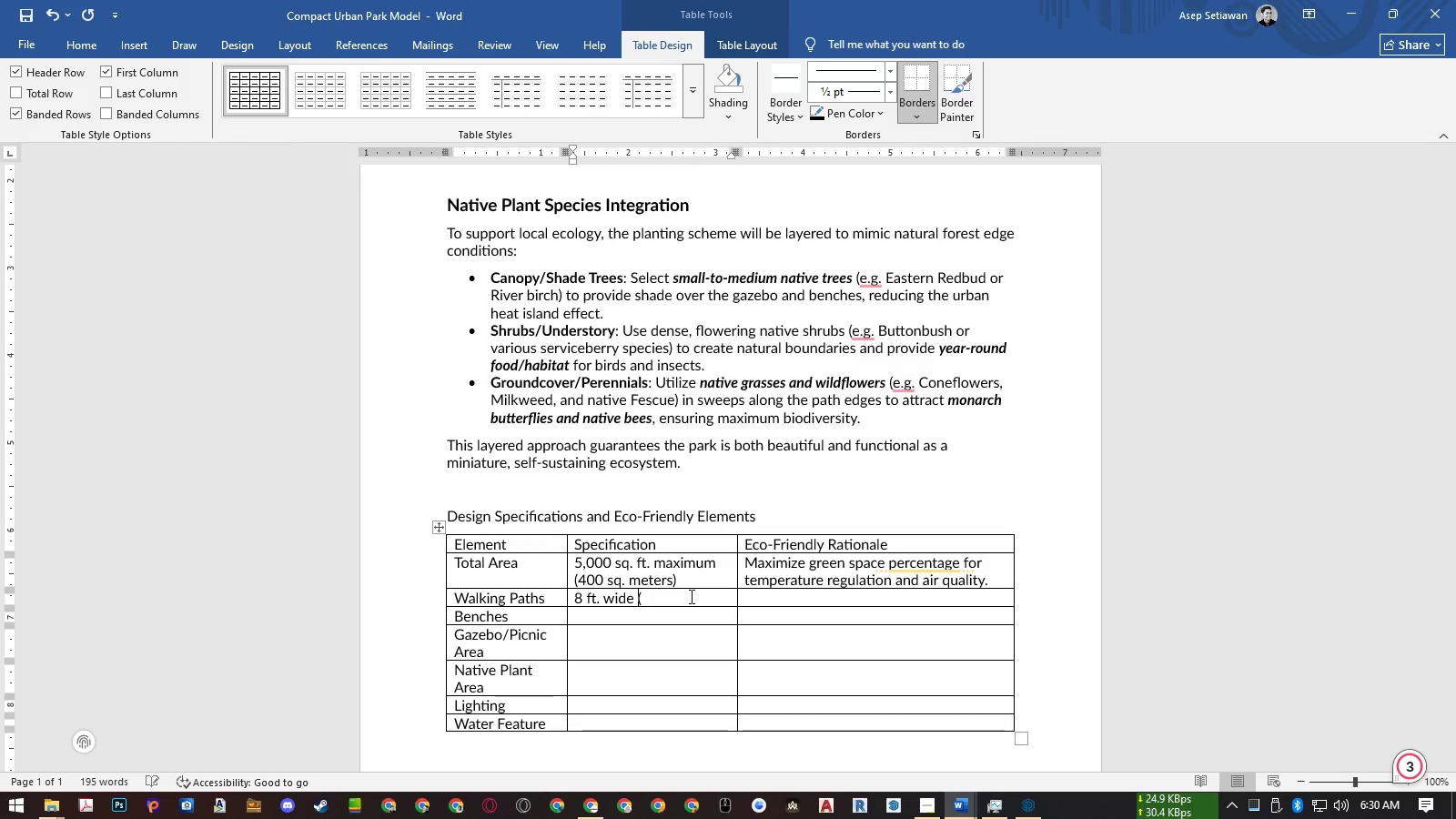 
key(Control+ArrowRight)
 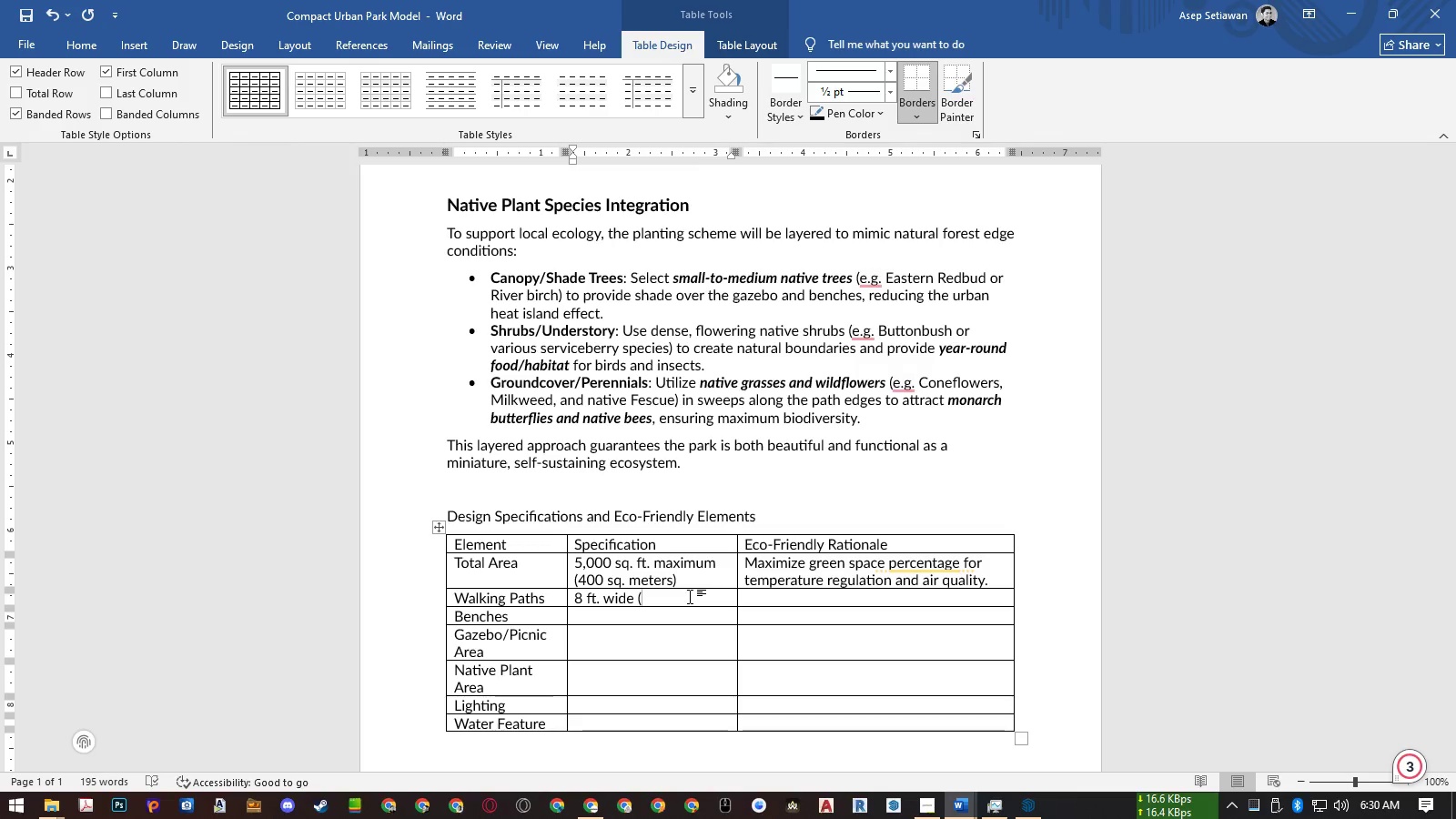 
key(Numpad2)
 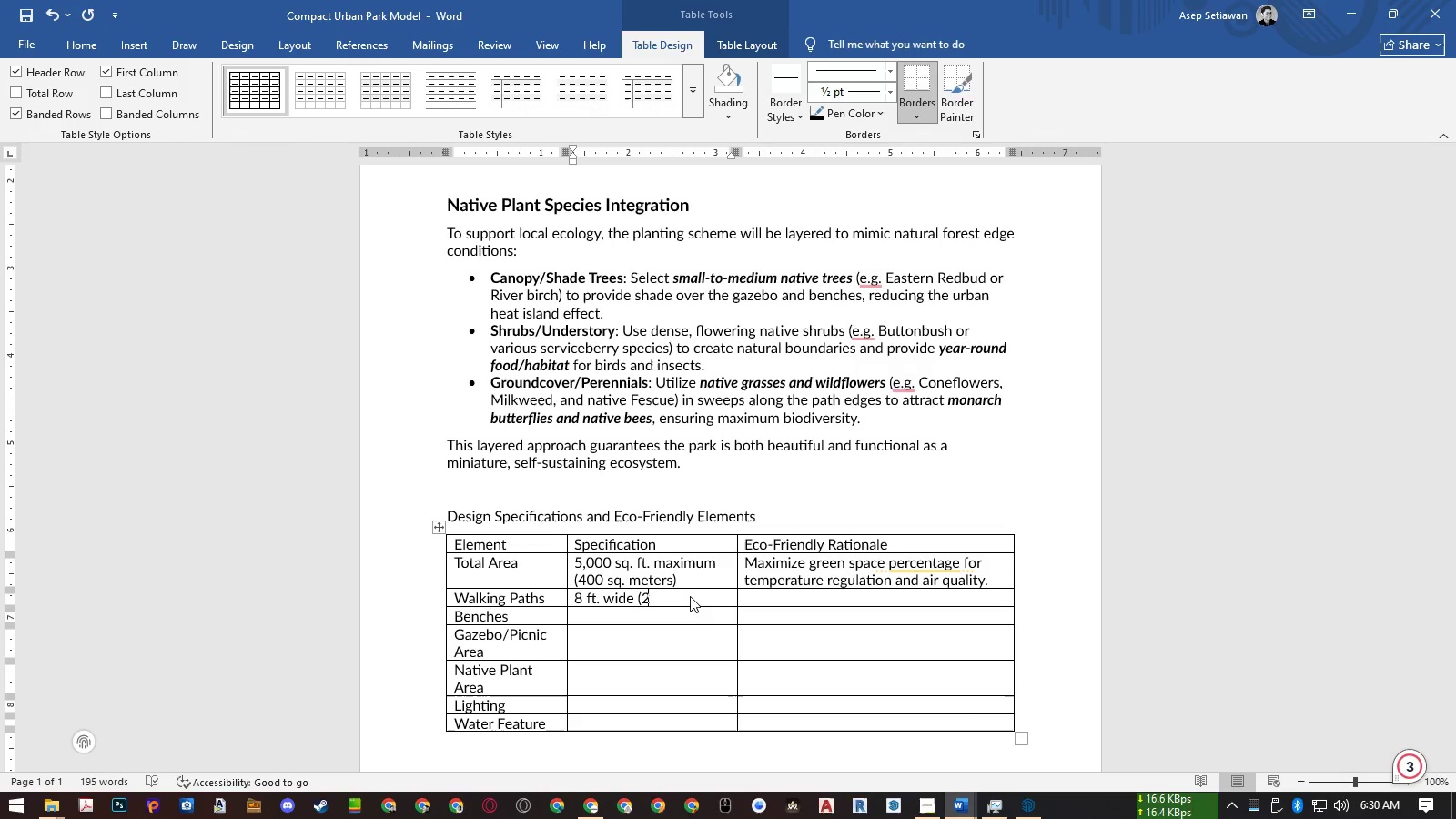 
key(NumpadDecimal)
 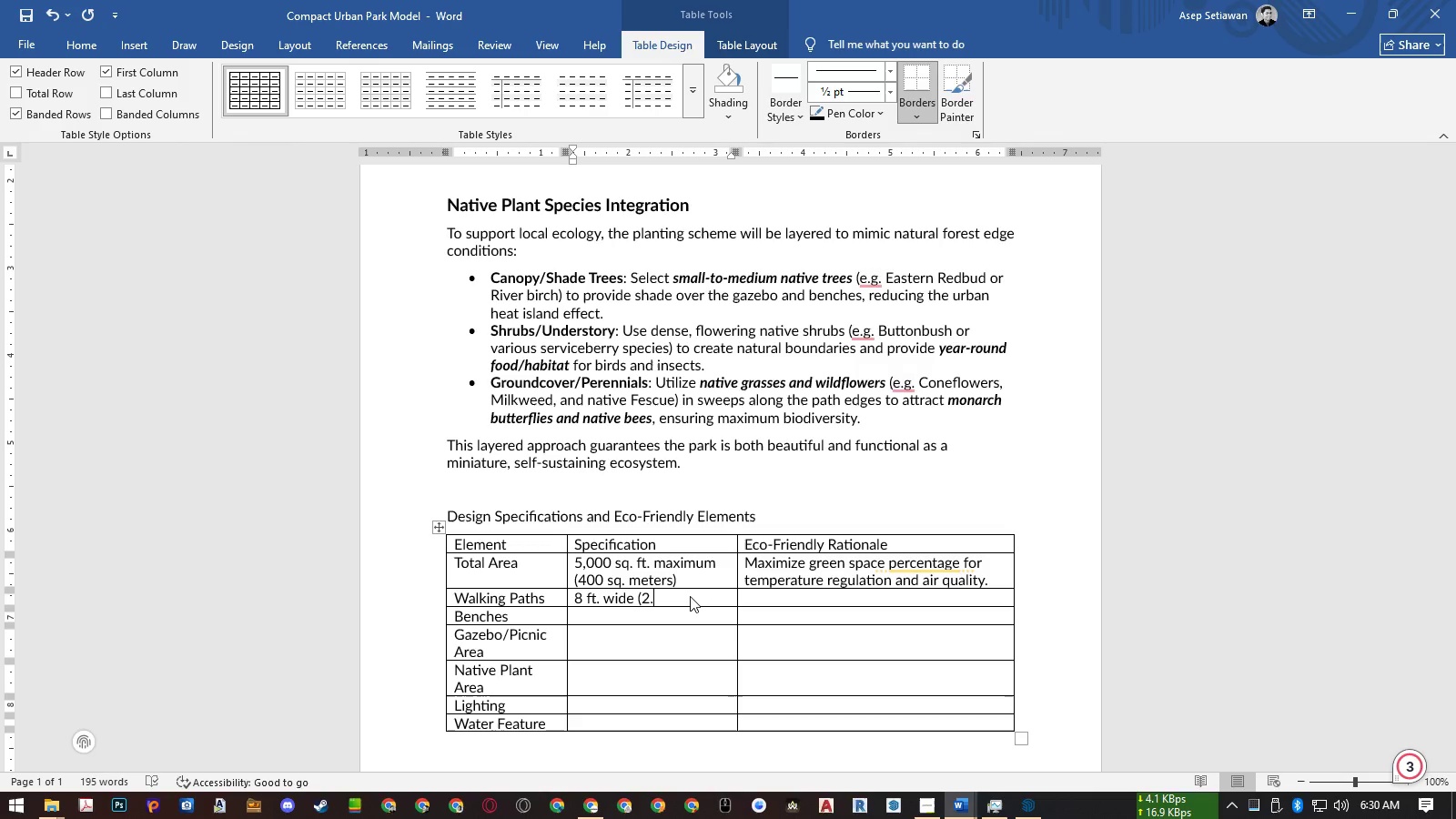 
key(Numpad4)
 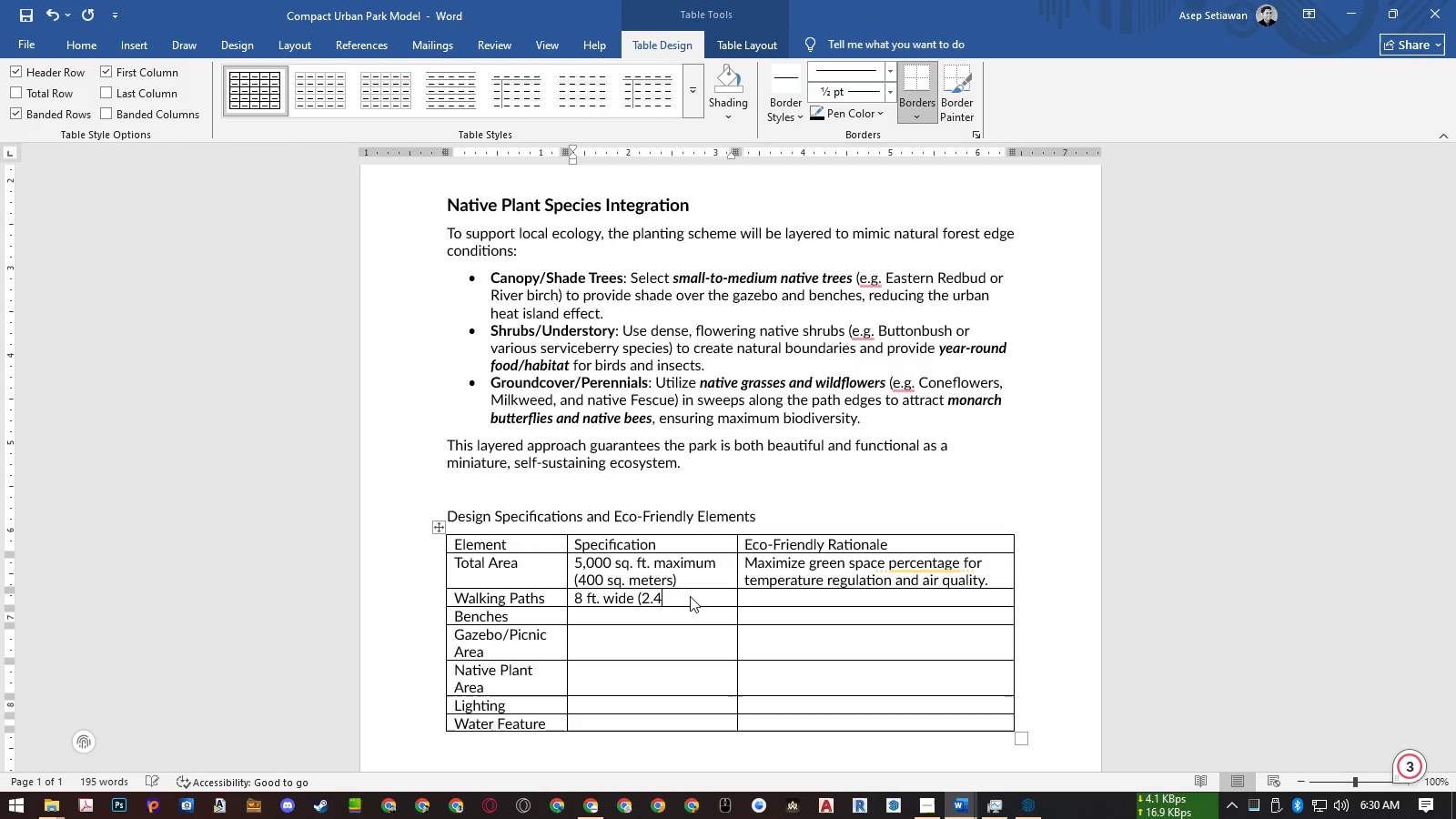 
key(M)
 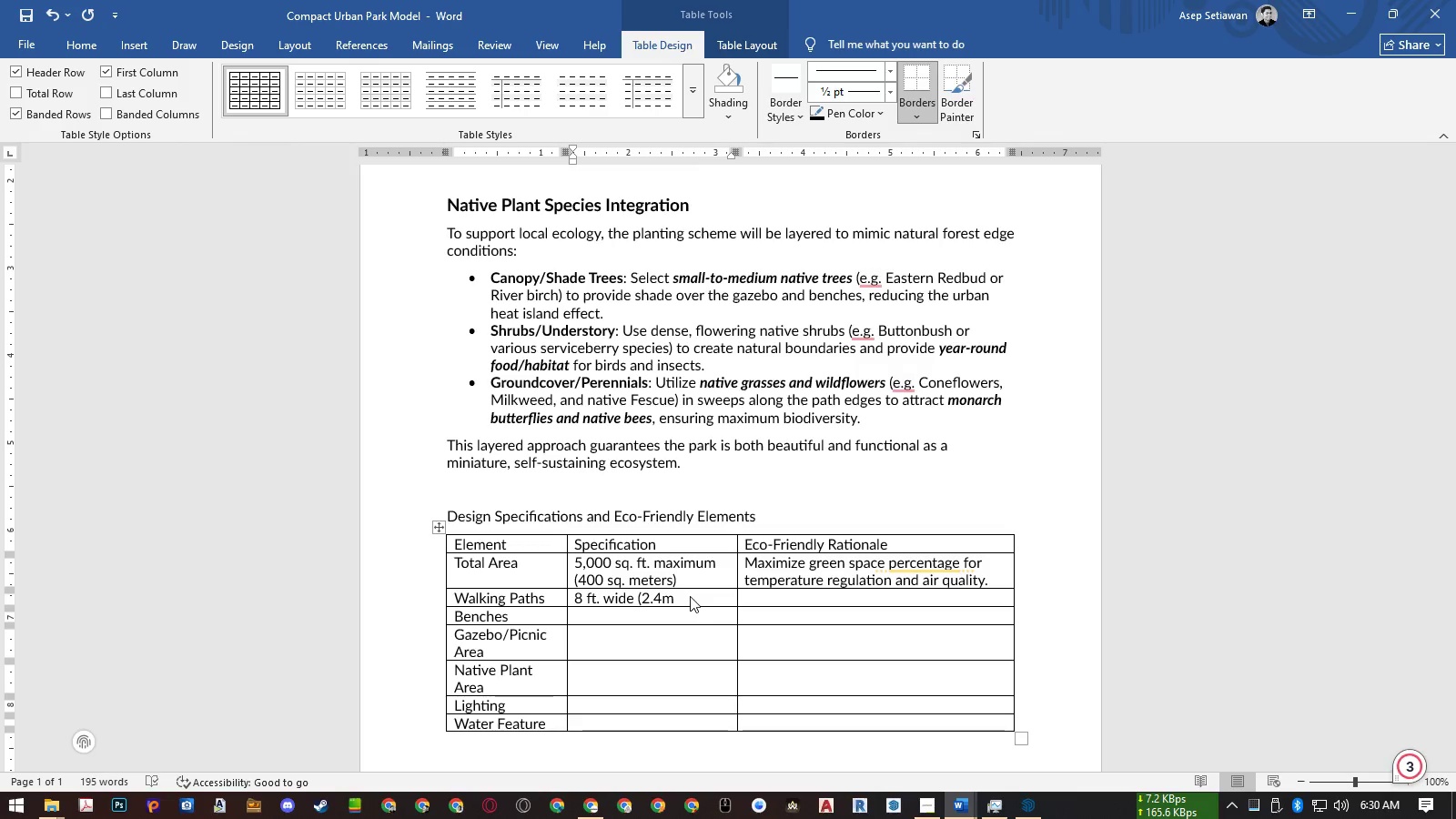 
key(ArrowLeft)
 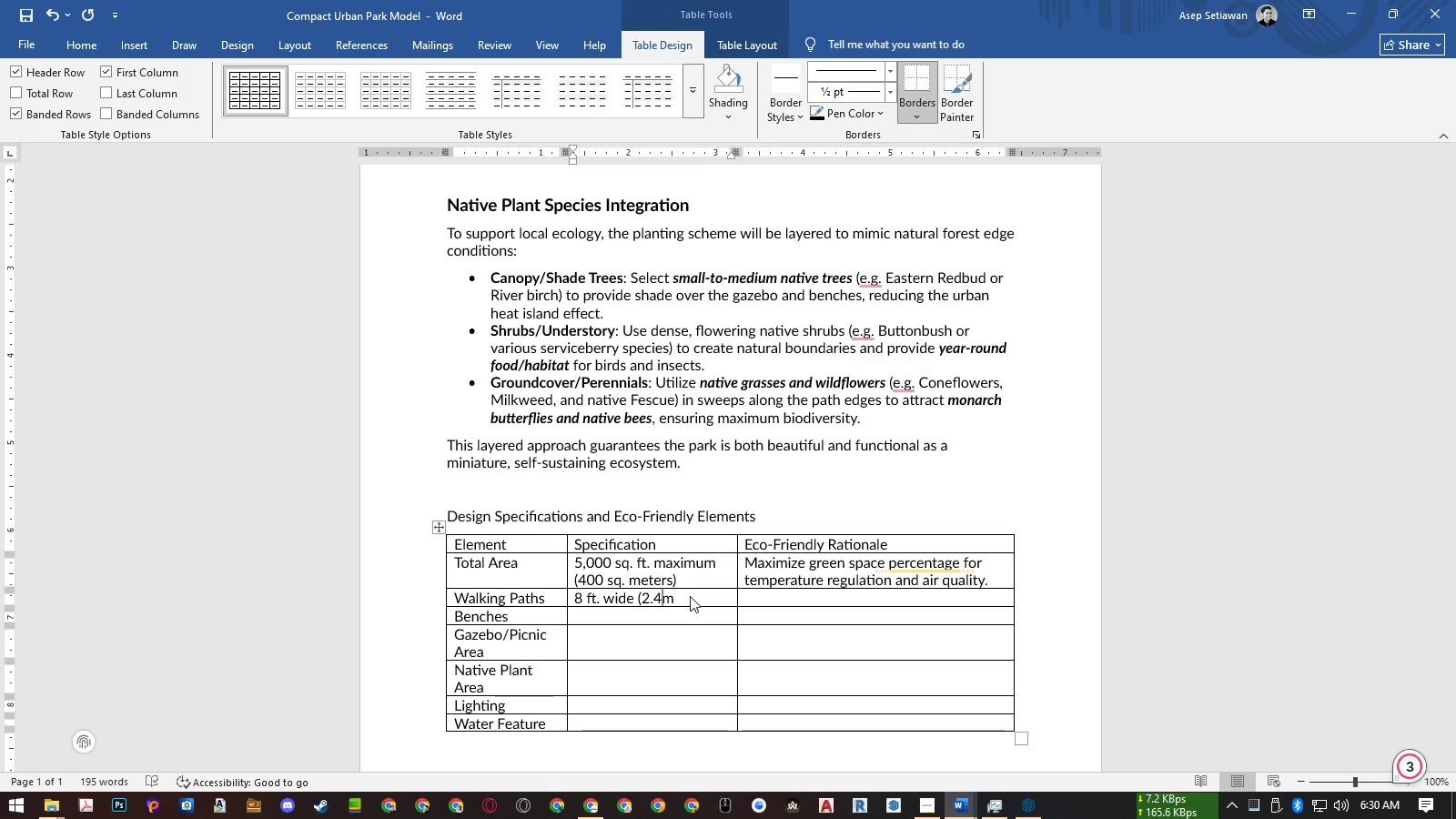 
key(Space)
 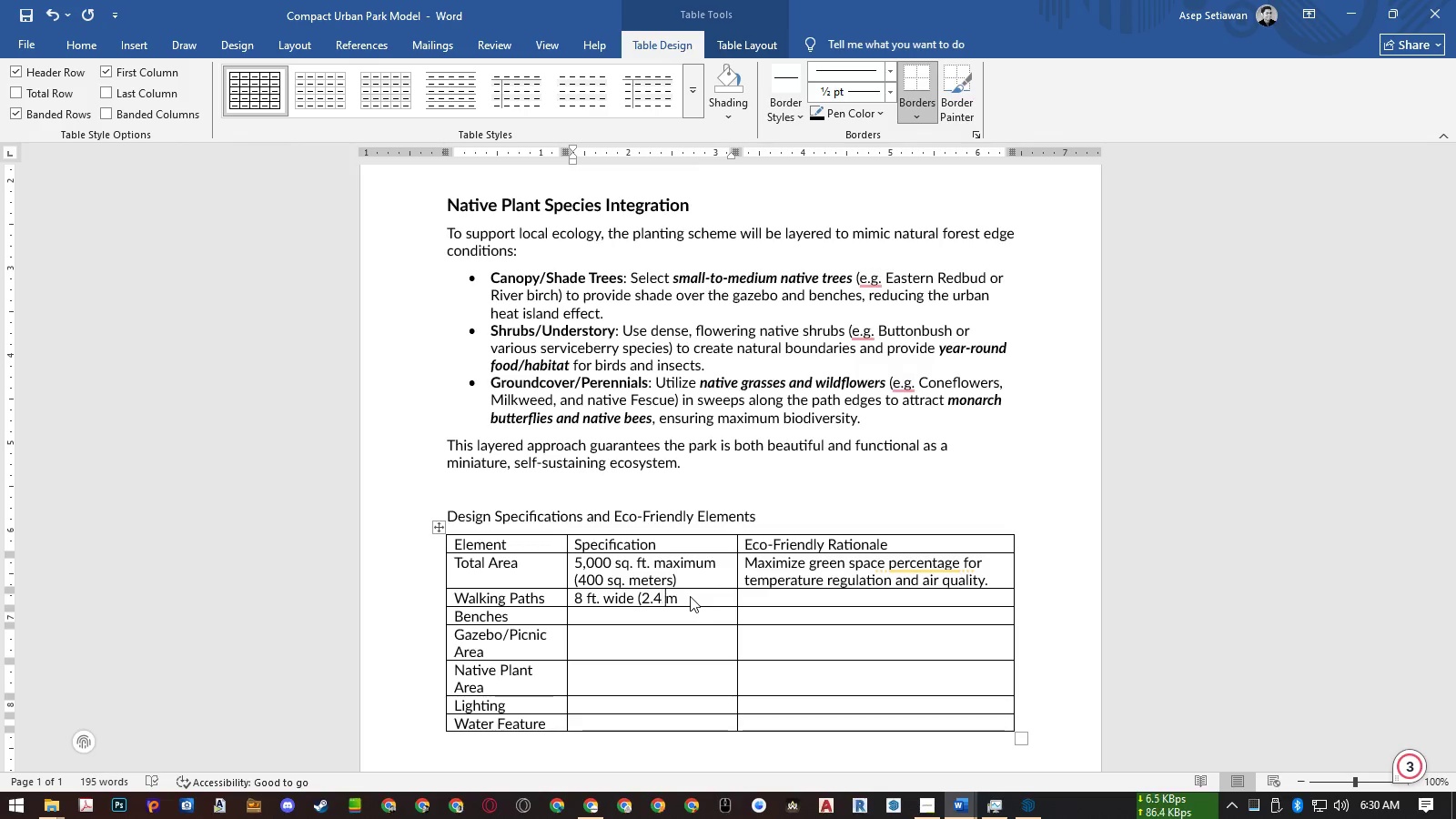 
key(ArrowRight)
 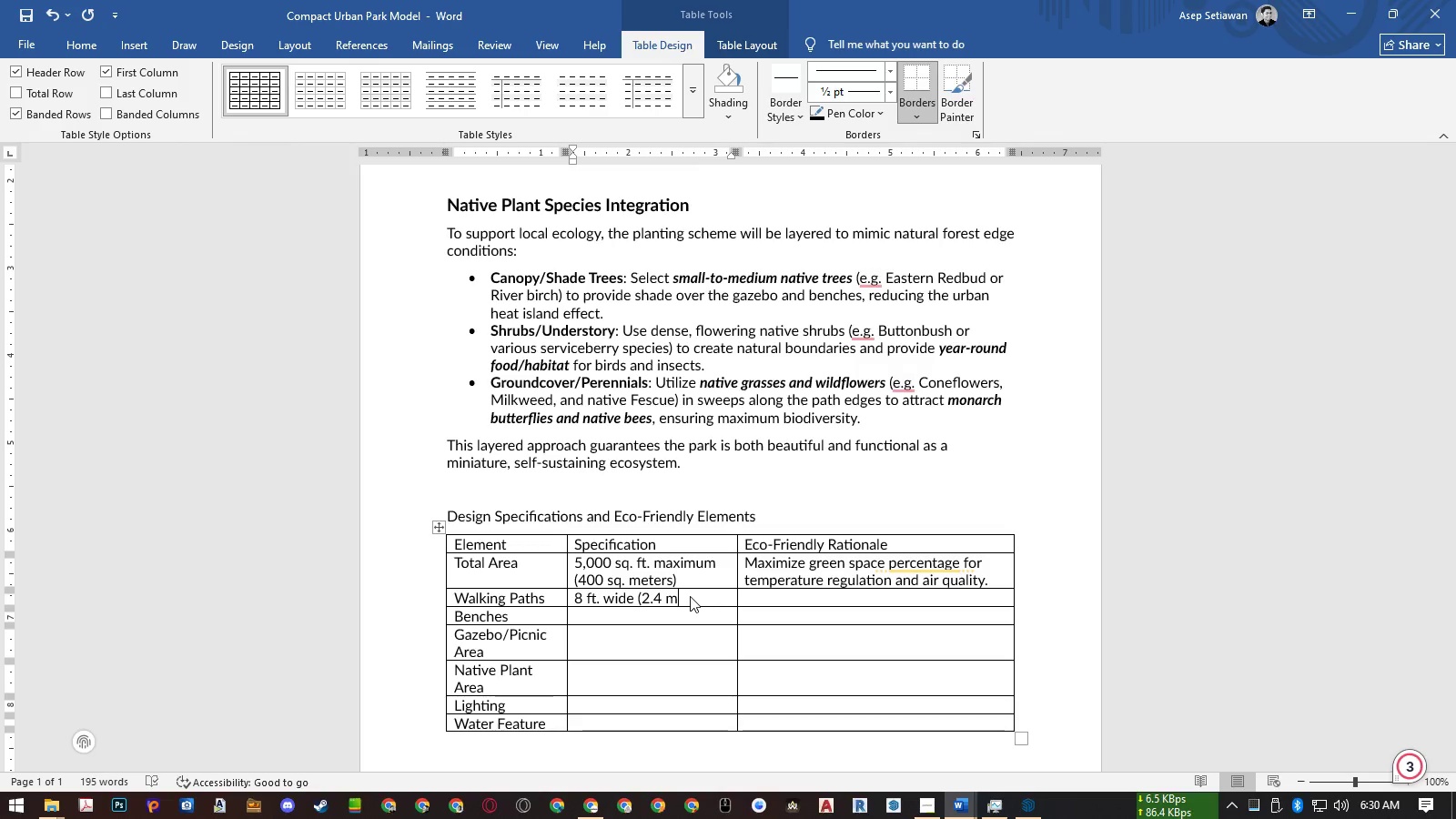 
key(ArrowRight)
 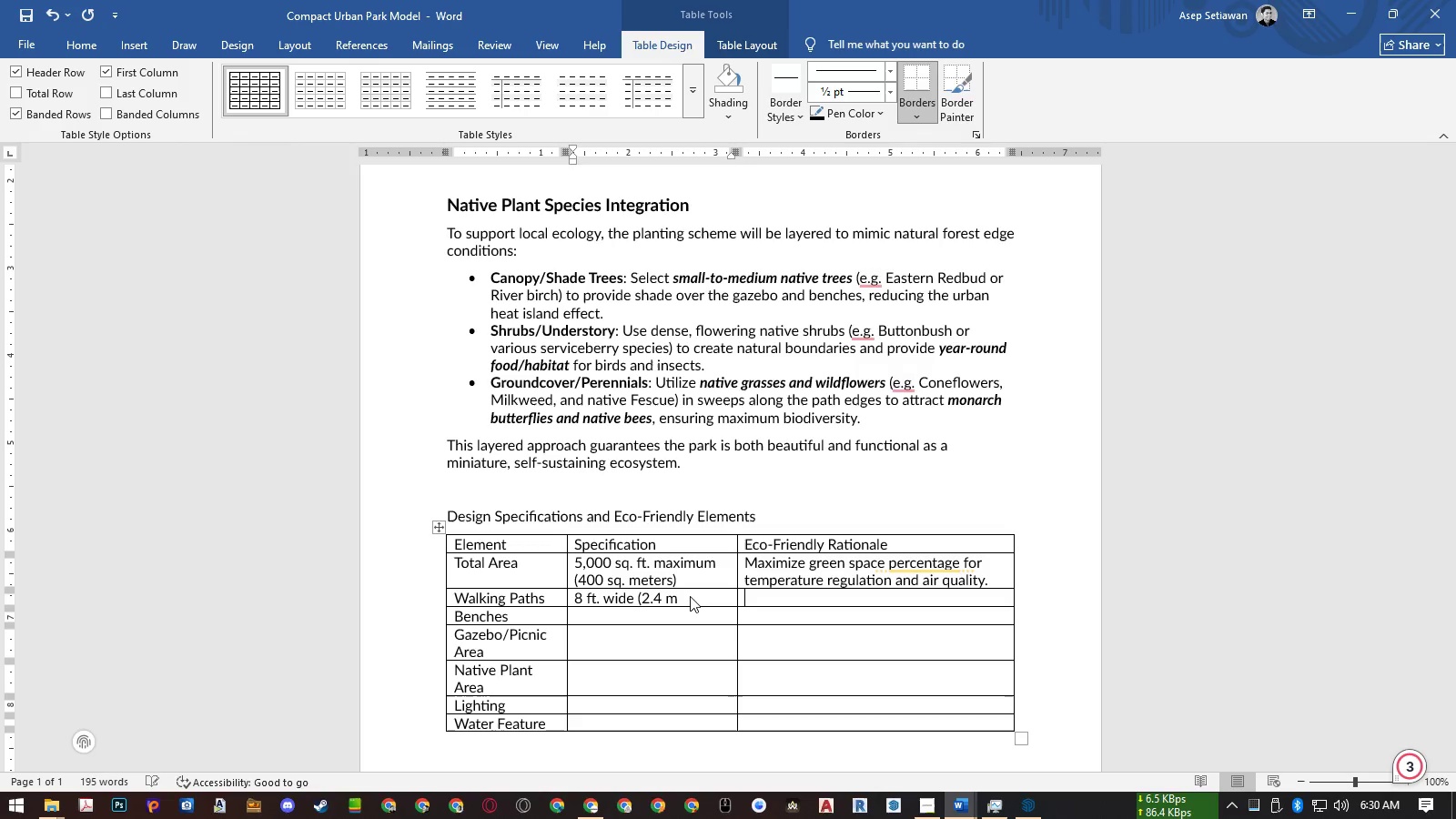 
key(ArrowLeft)
 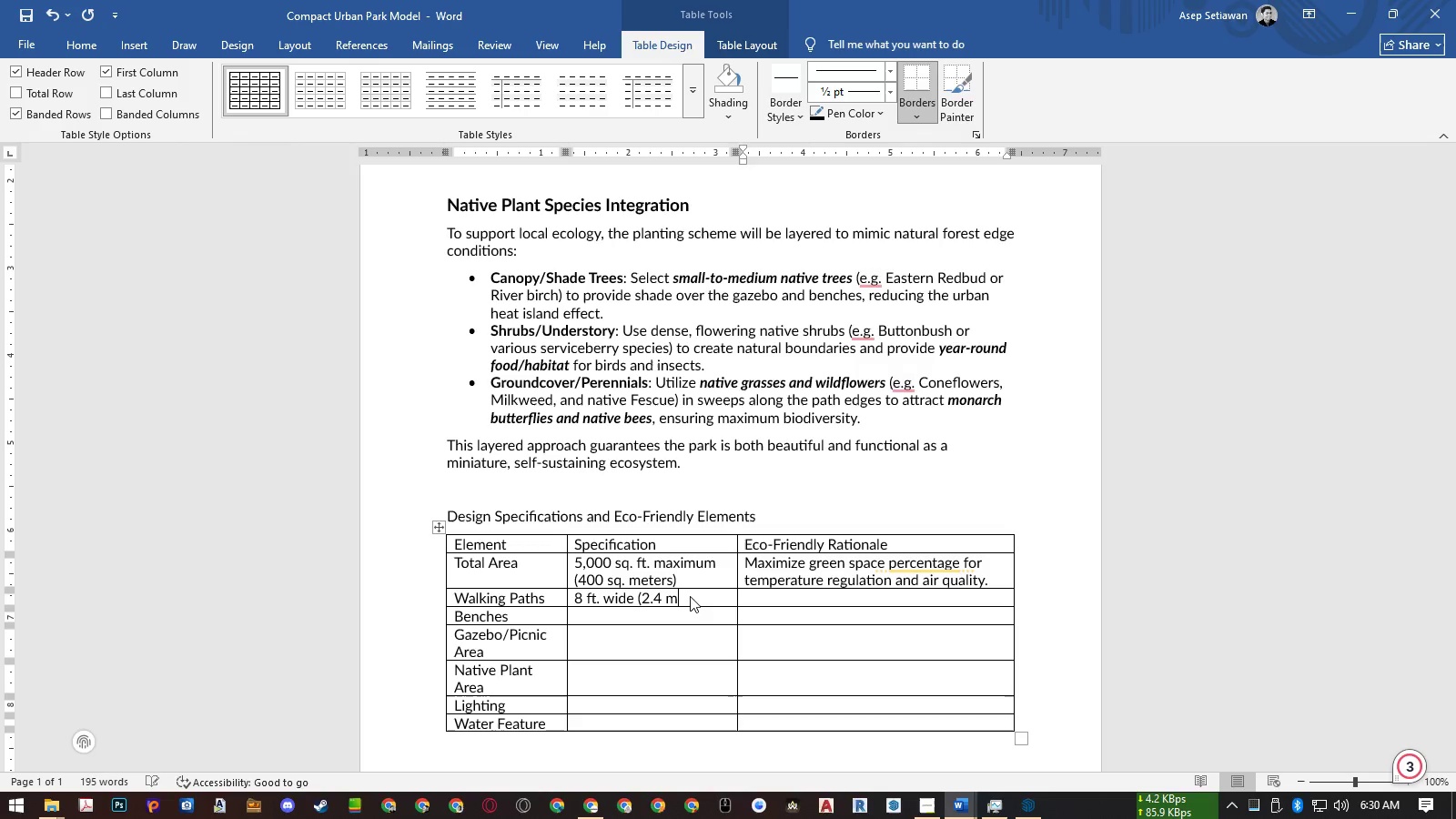 
type() gentle)
 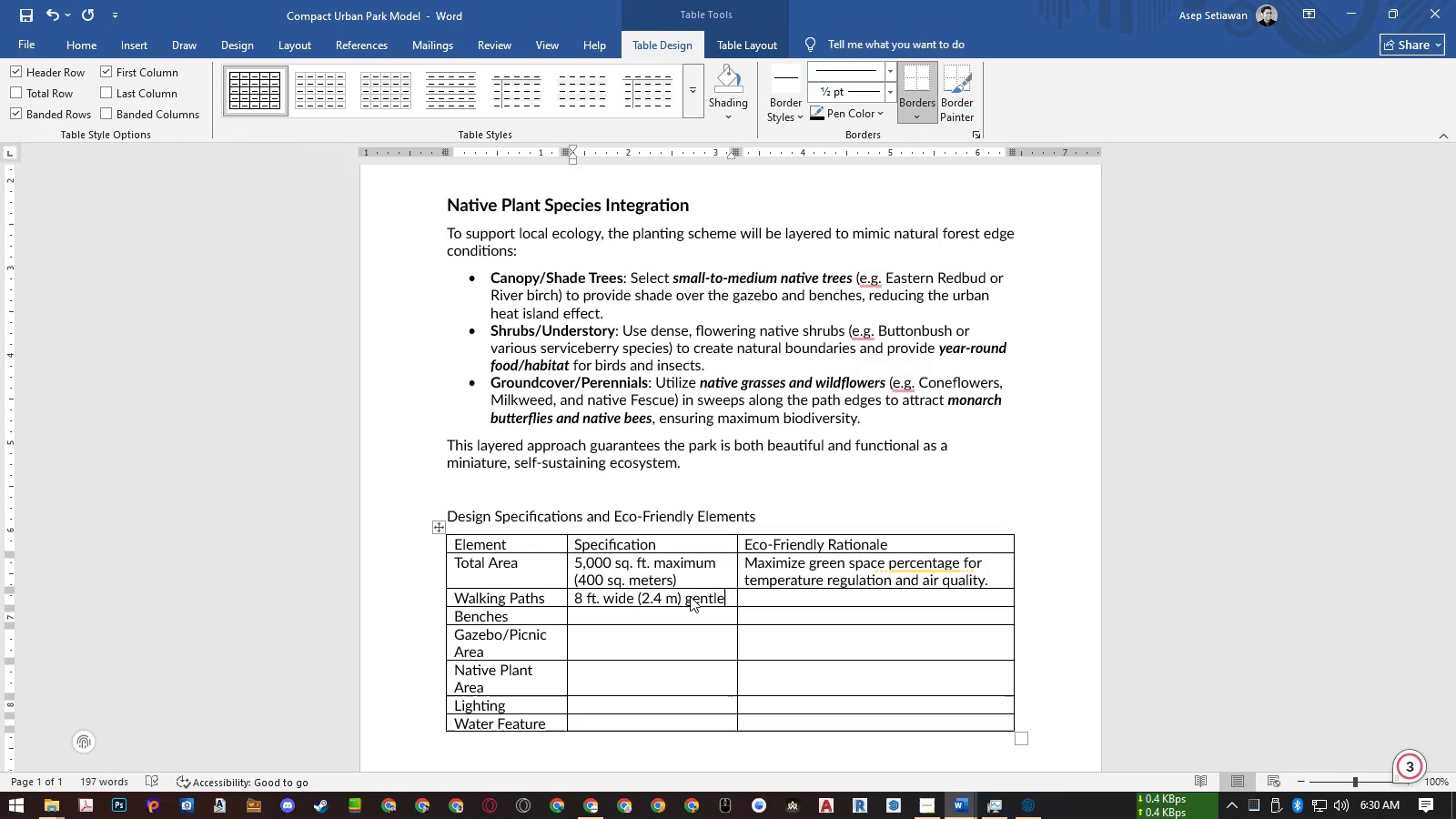 
wait(5.58)
 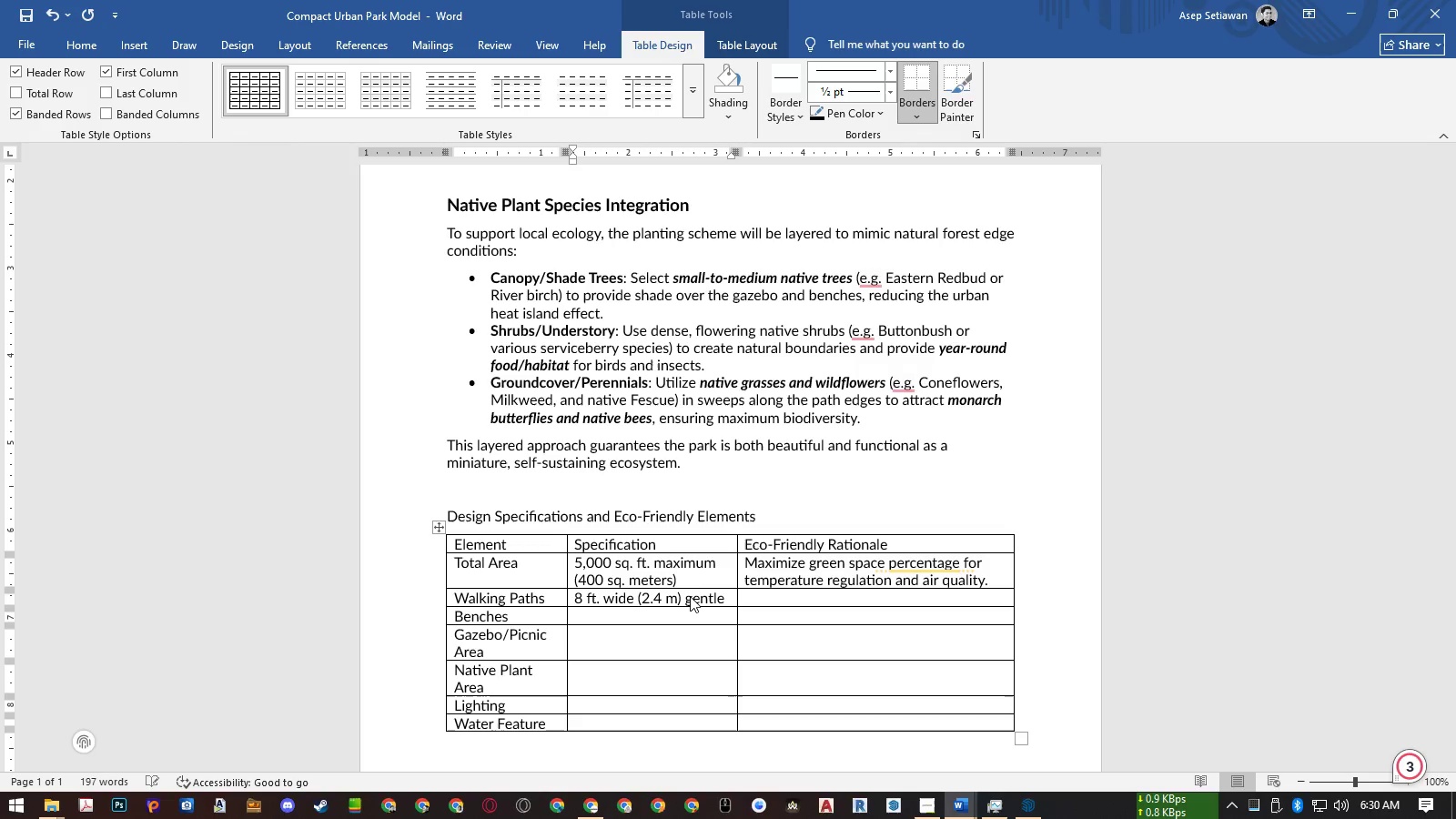 
type( path)
 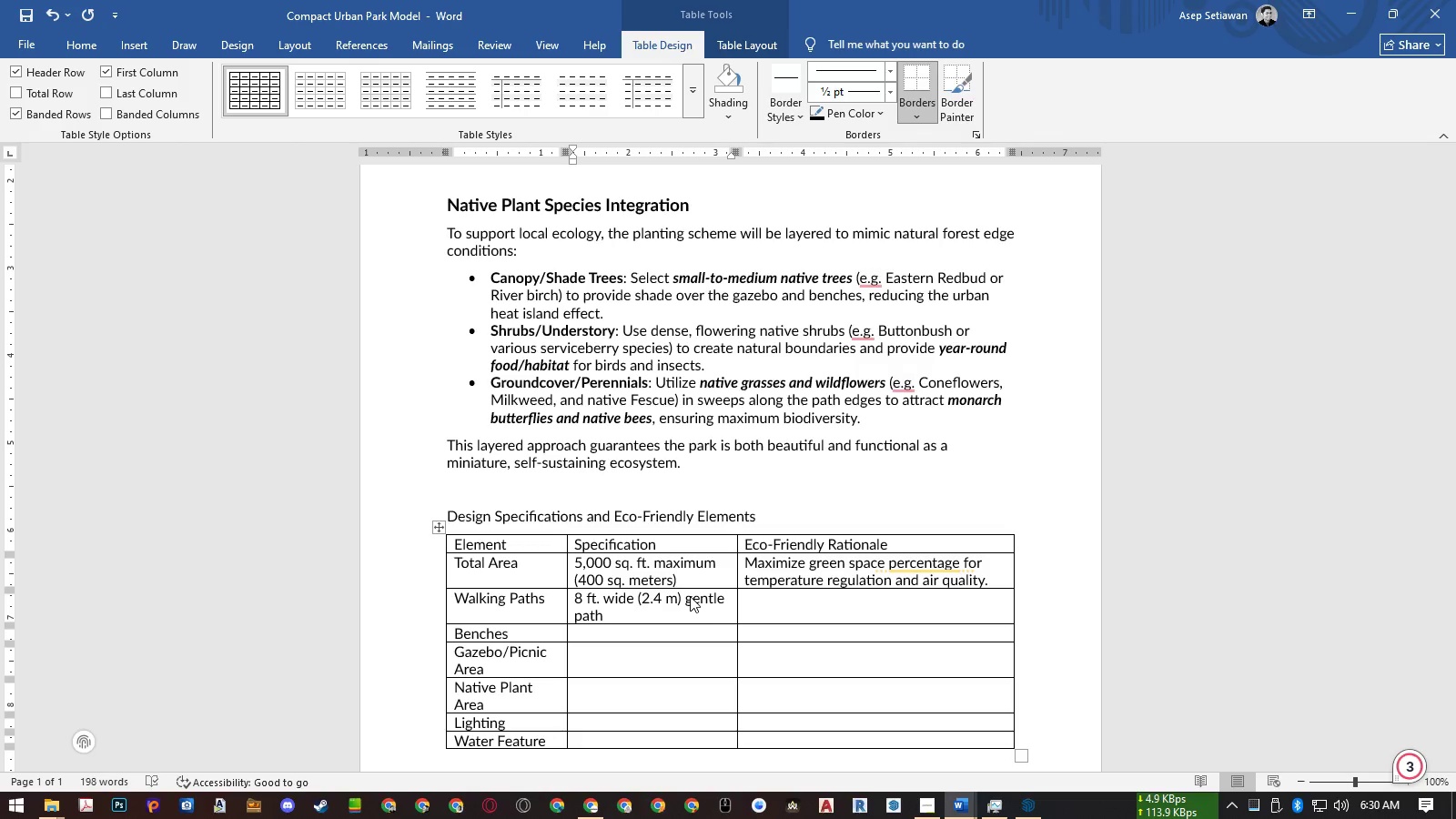 
type( network.)
 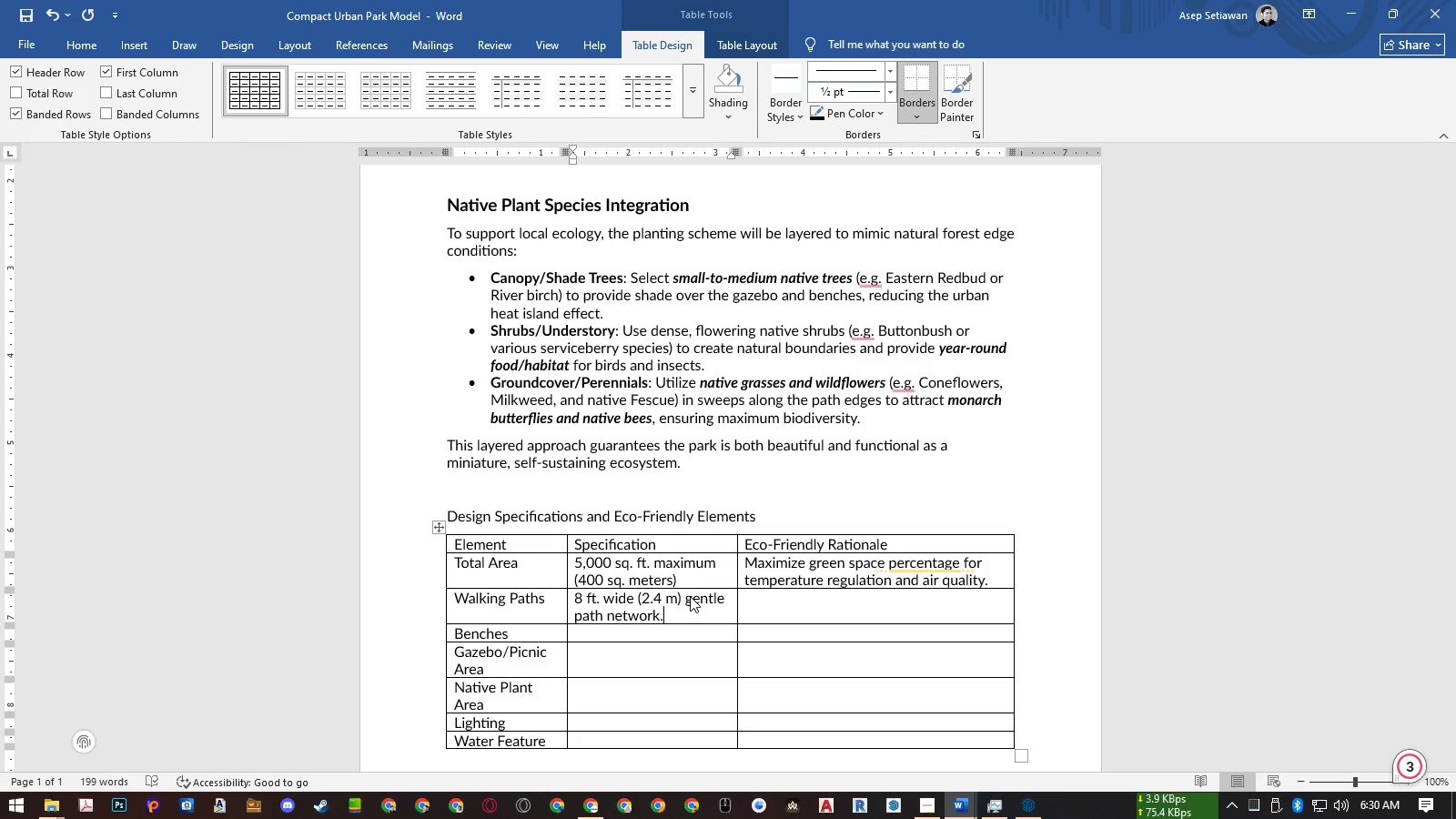 
wait(9.93)
 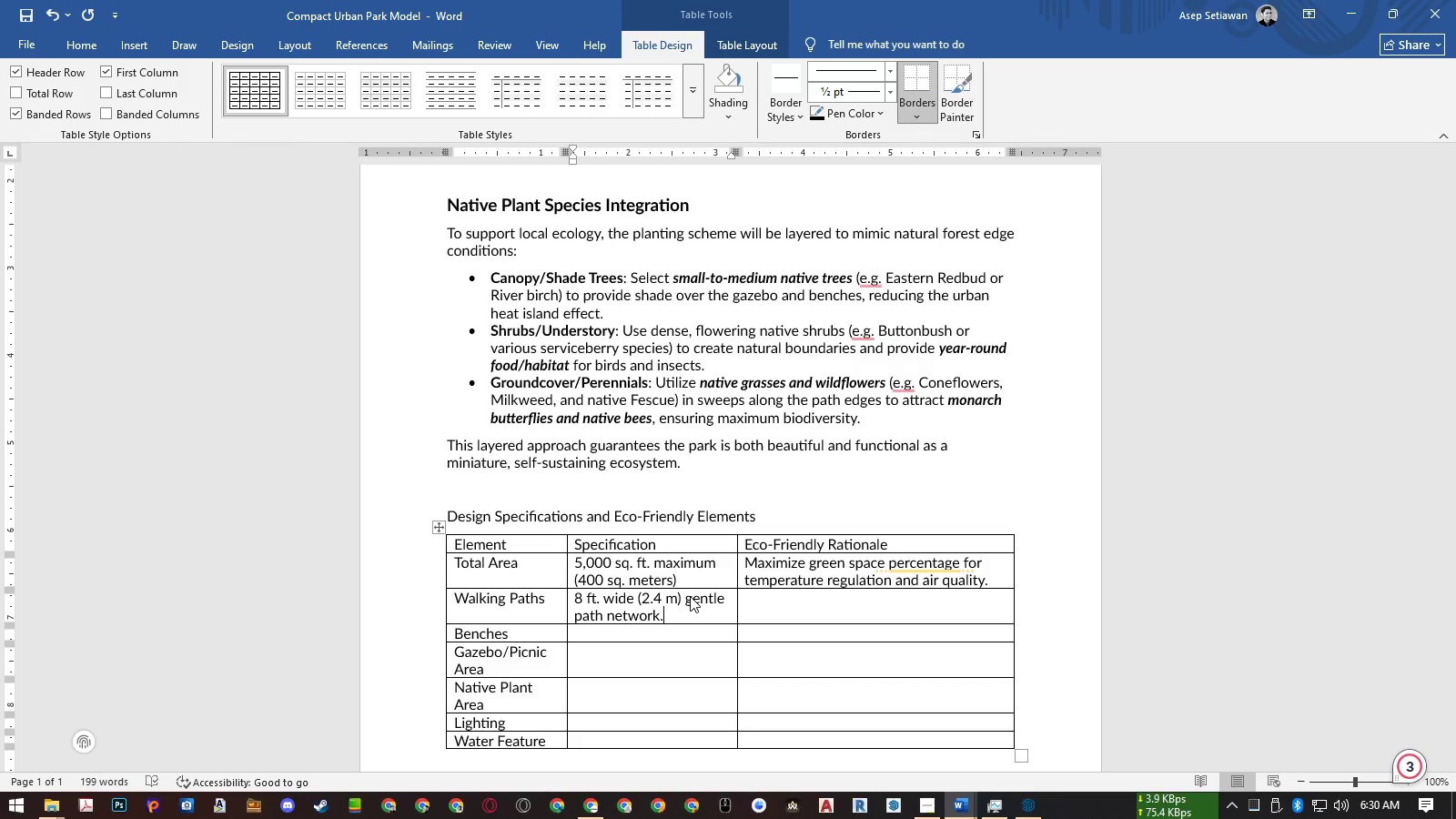 
key(ArrowRight)
 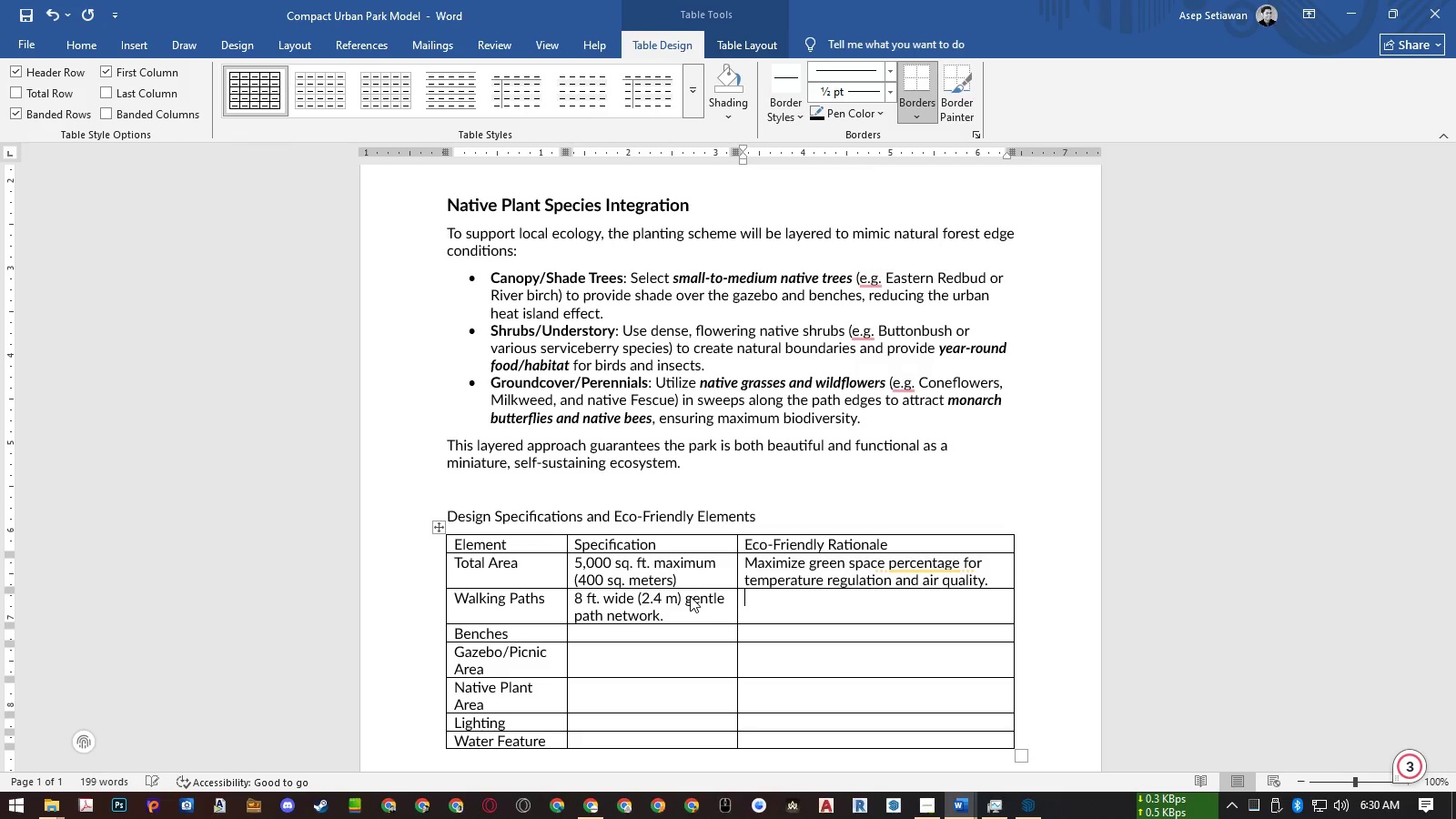 
key(ArrowRight)
 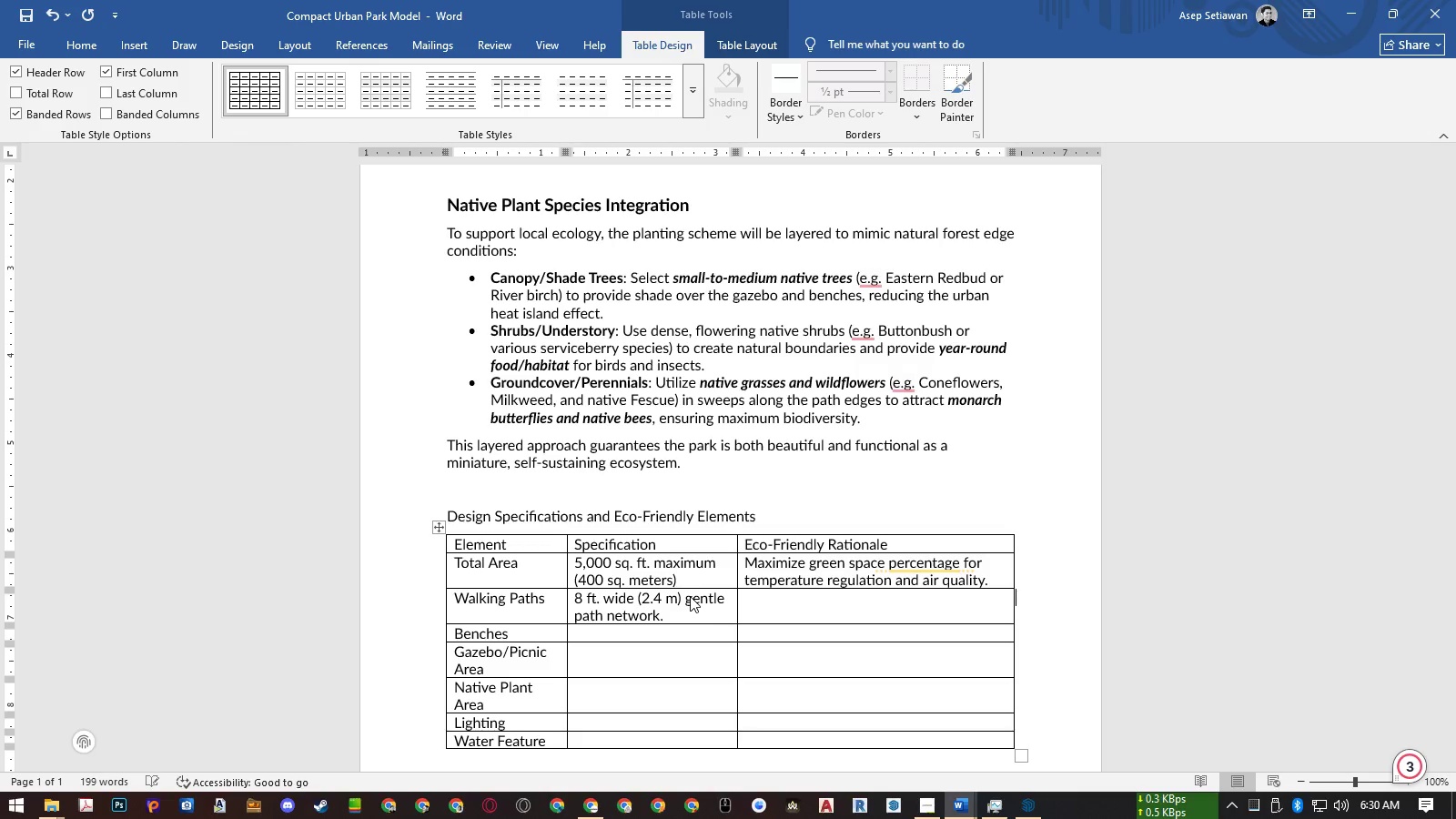 
key(ArrowLeft)
 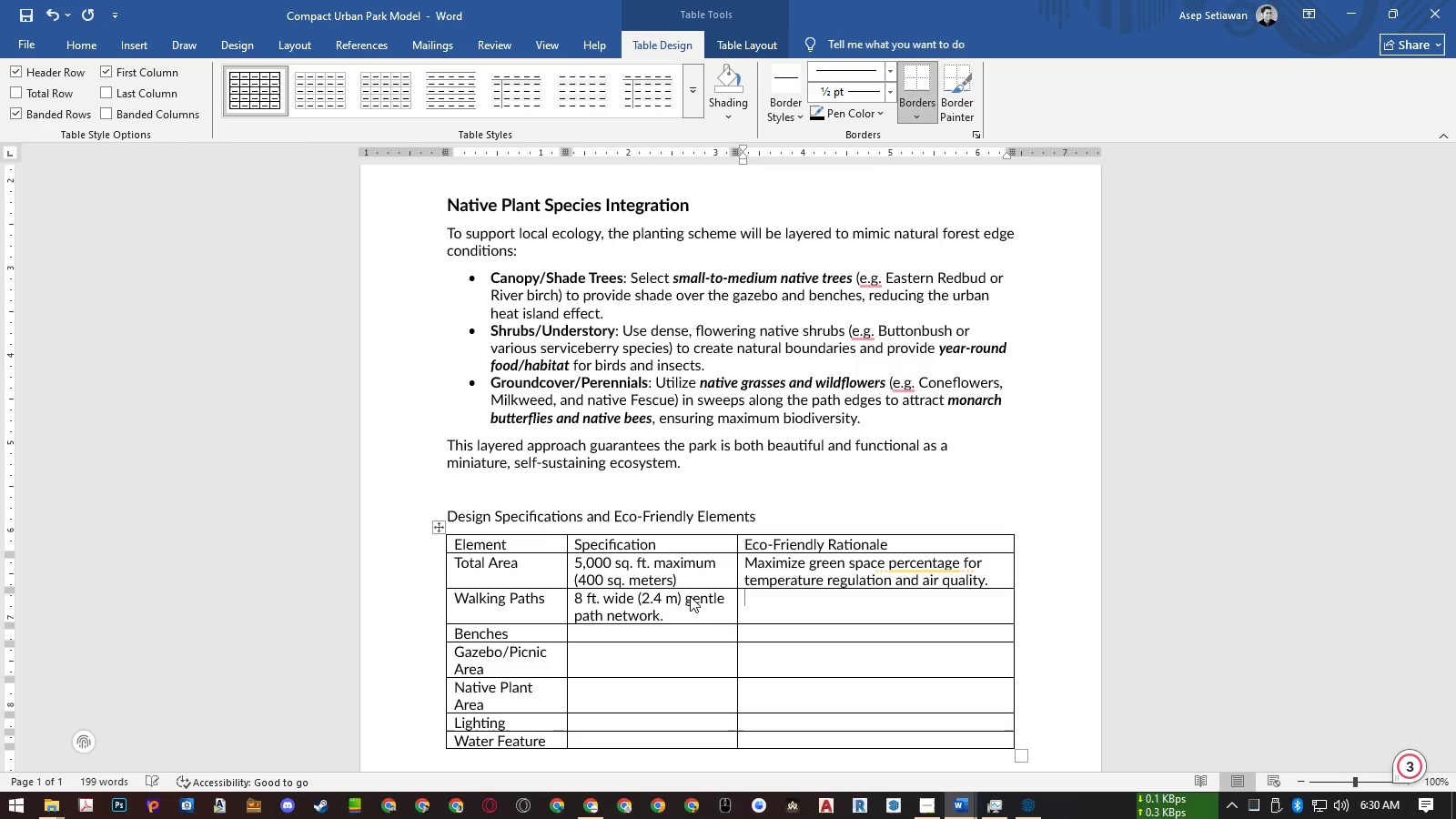 
hold_key(key=ShiftLeft, duration=1.53)
 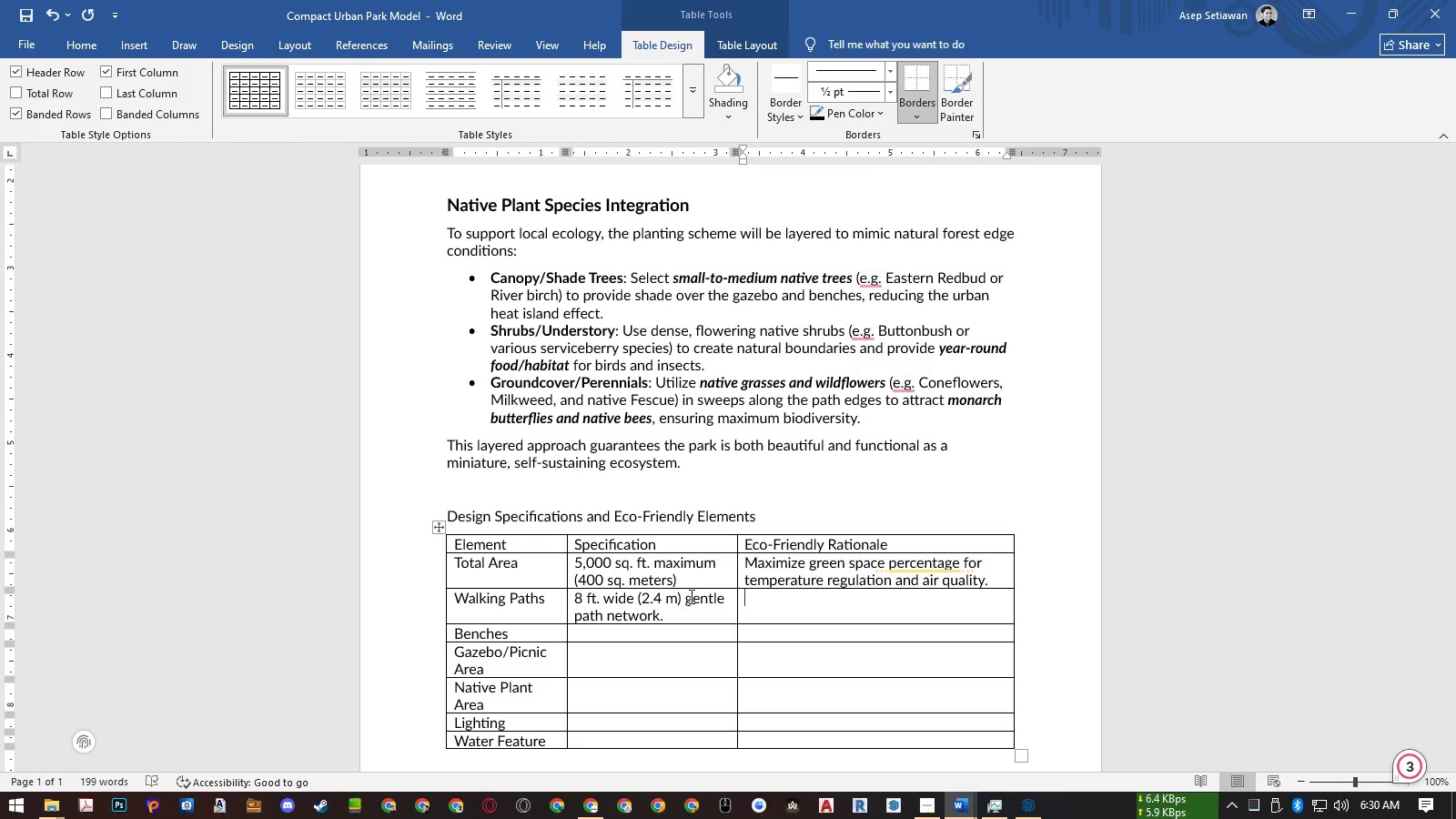 
type(Constructed from permabl pavers or decomposed granite to allow stormwater infiltraton, reducing run-i)
key(Backspace)
type(off)
 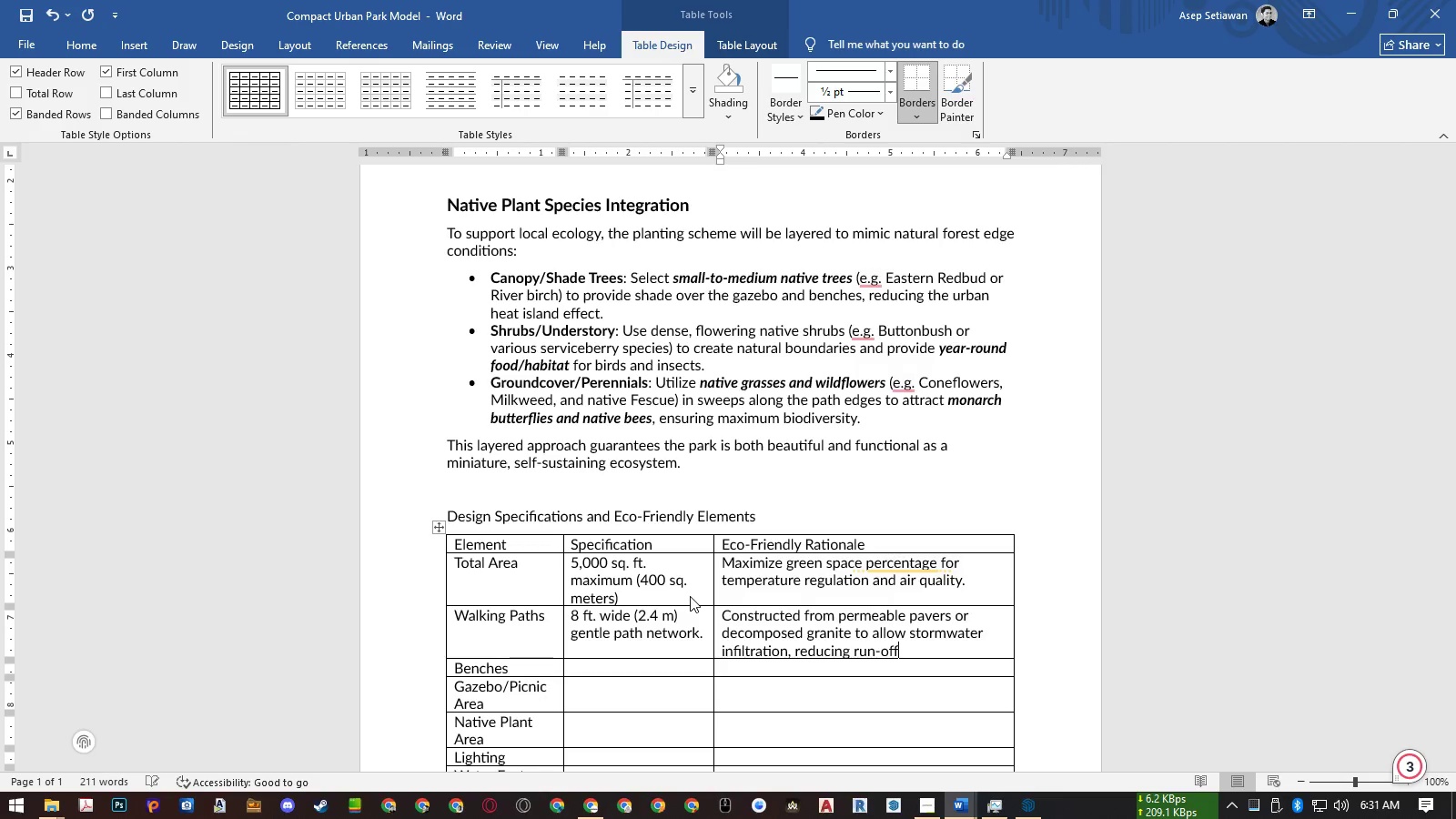 
type( and replenishing groundwater.)
 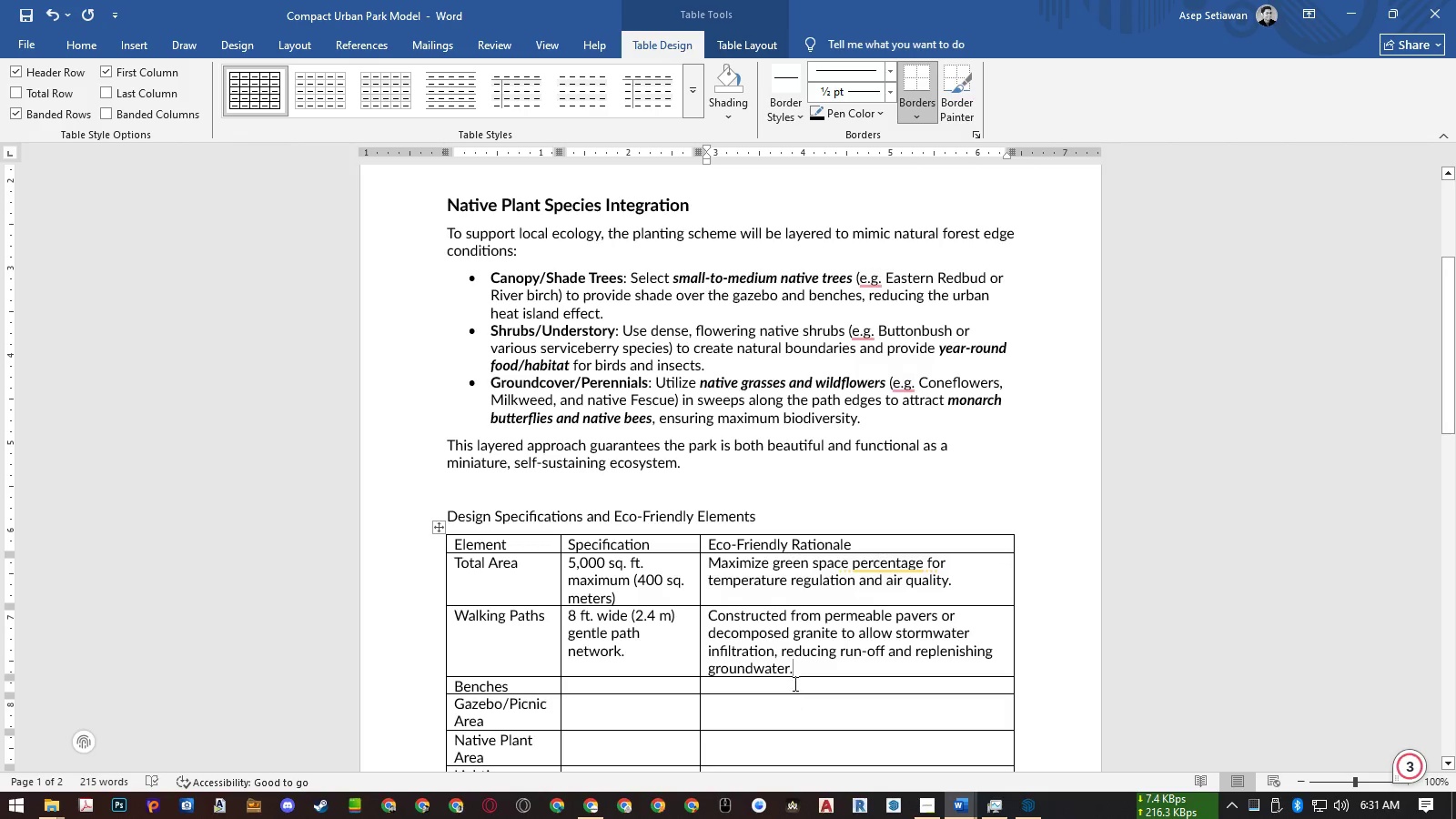 
left_click([677, 686])
 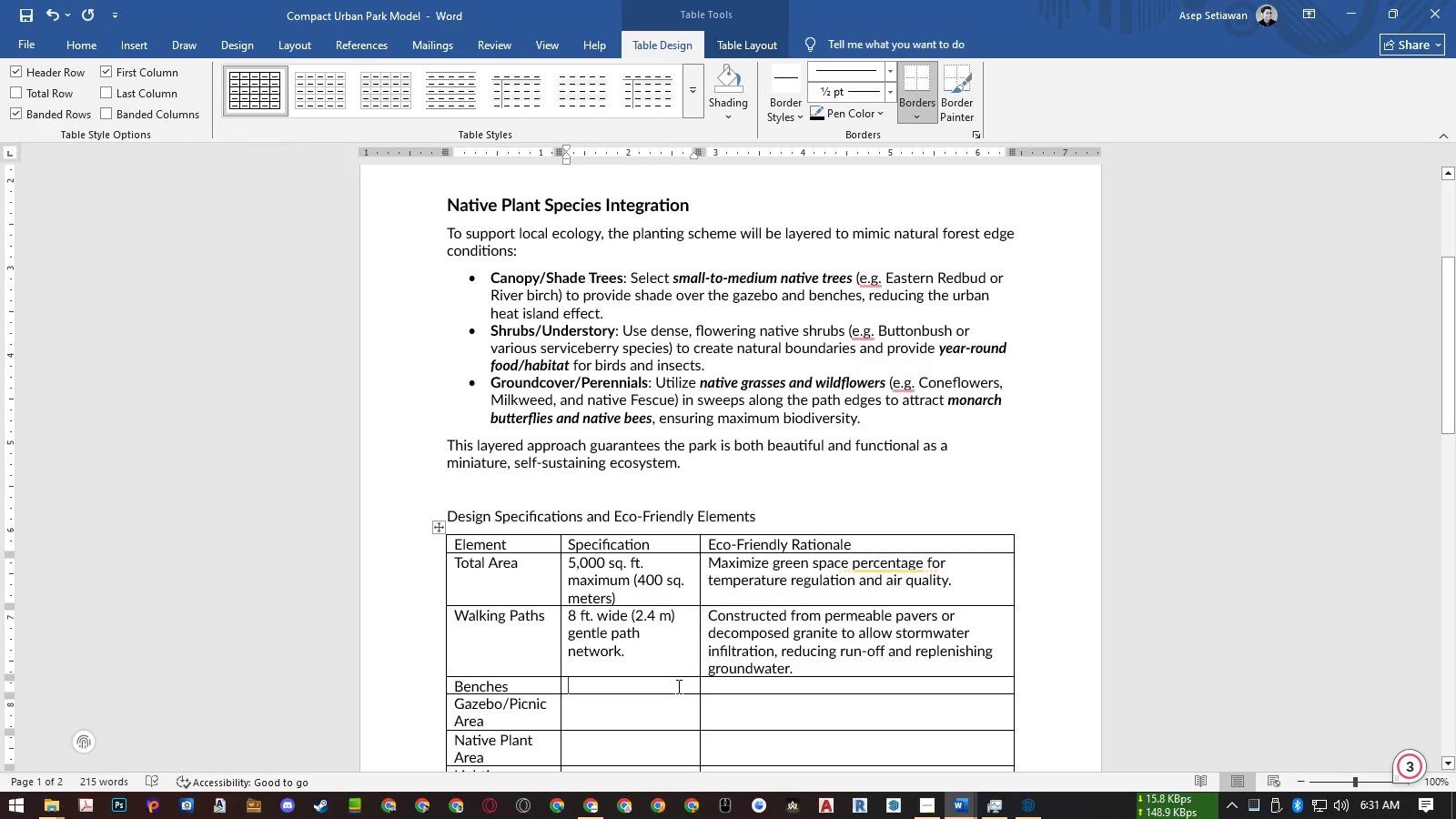 
type(4-6 units, strategically placed near key views and the gazebo.)
 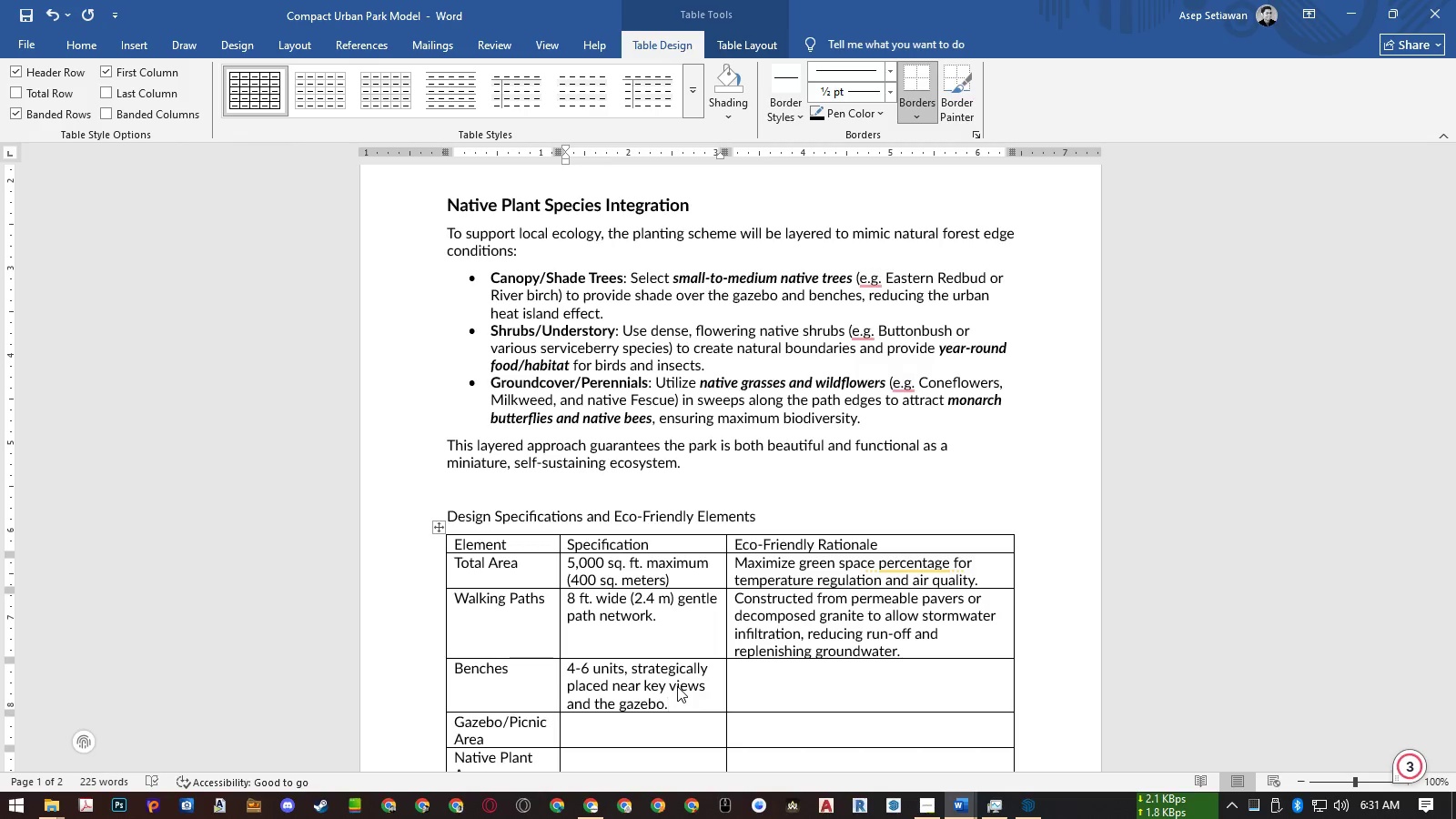 
key(ArrowRight)
 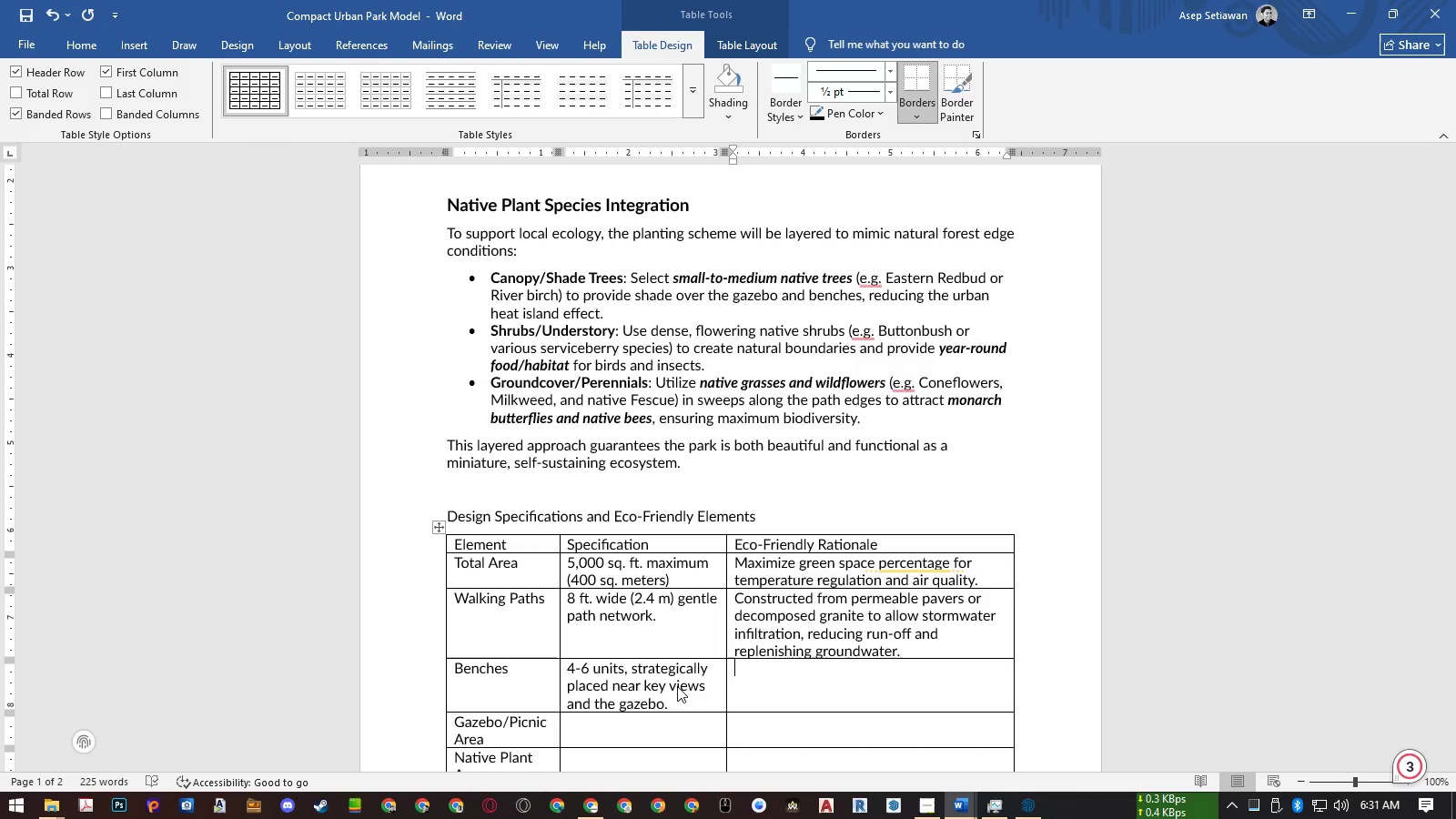 
type(Made from recycled content (e.g. recycled plastic lumber or locally sourced)
 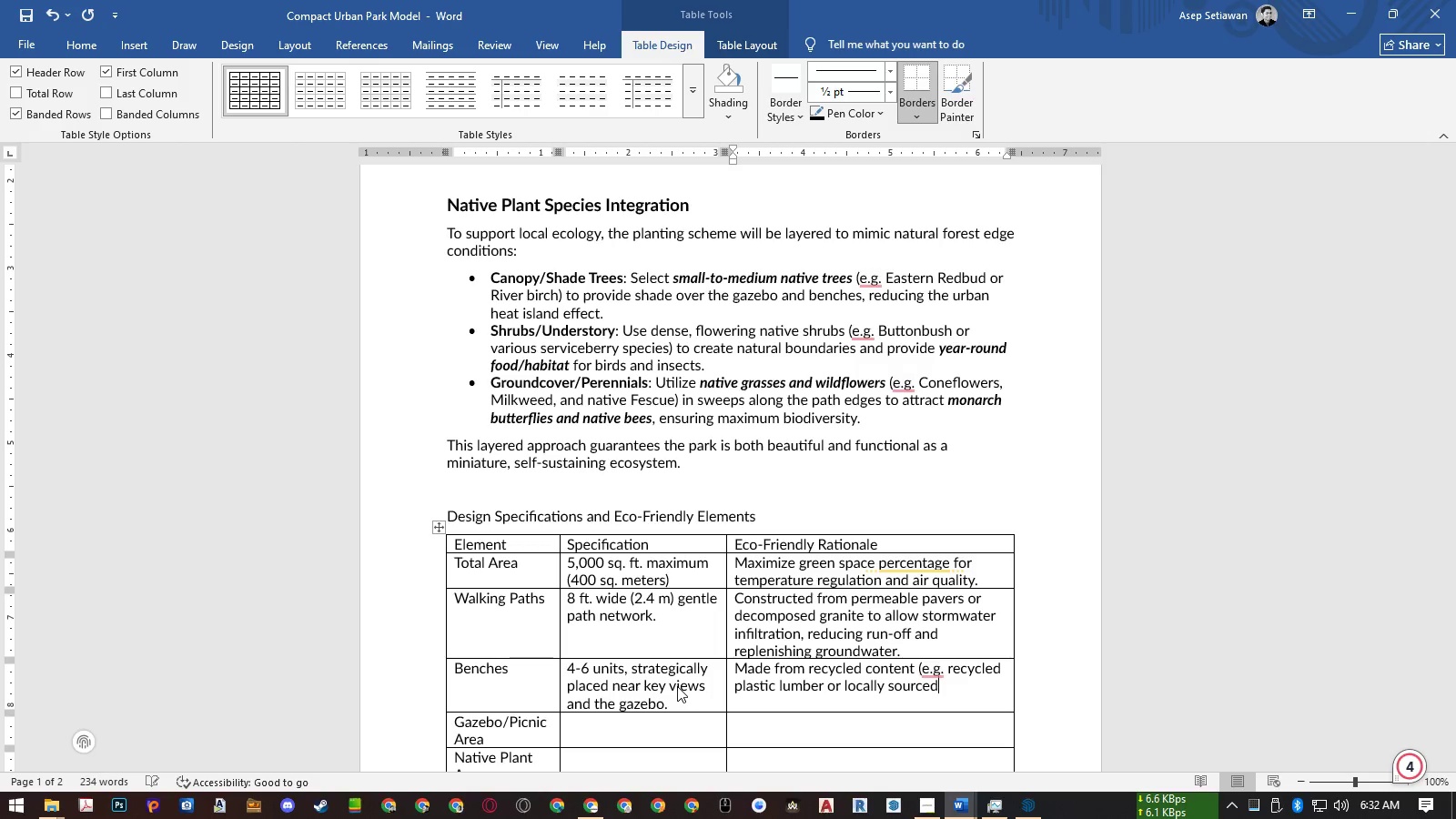 
type(, reclaimed wood) for low maintenance na)
key(Backspace)
key(Backspace)
type(and waste diversion.)
 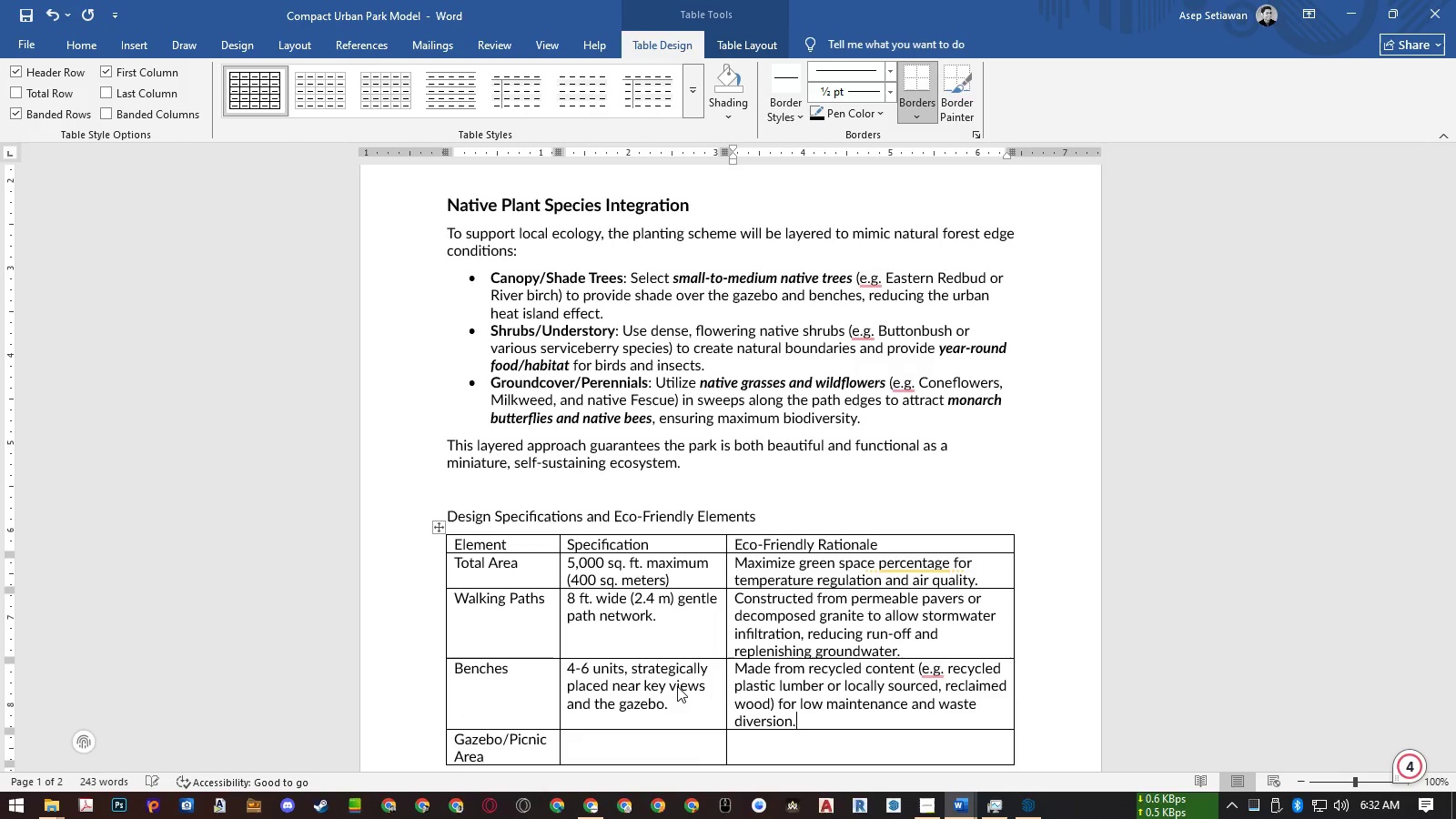 
key(ArrowDown)
 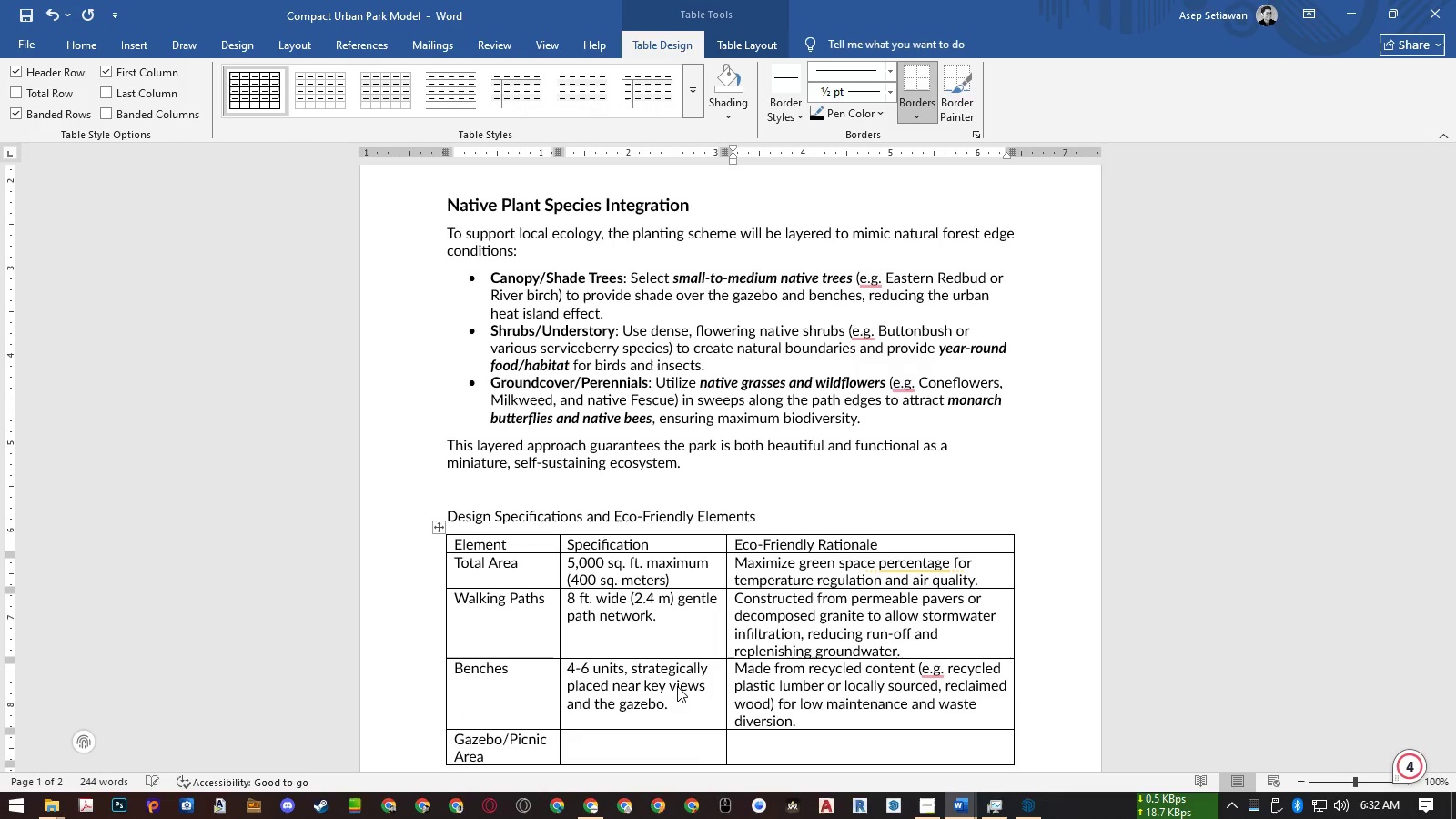 
key(ArrowLeft)
 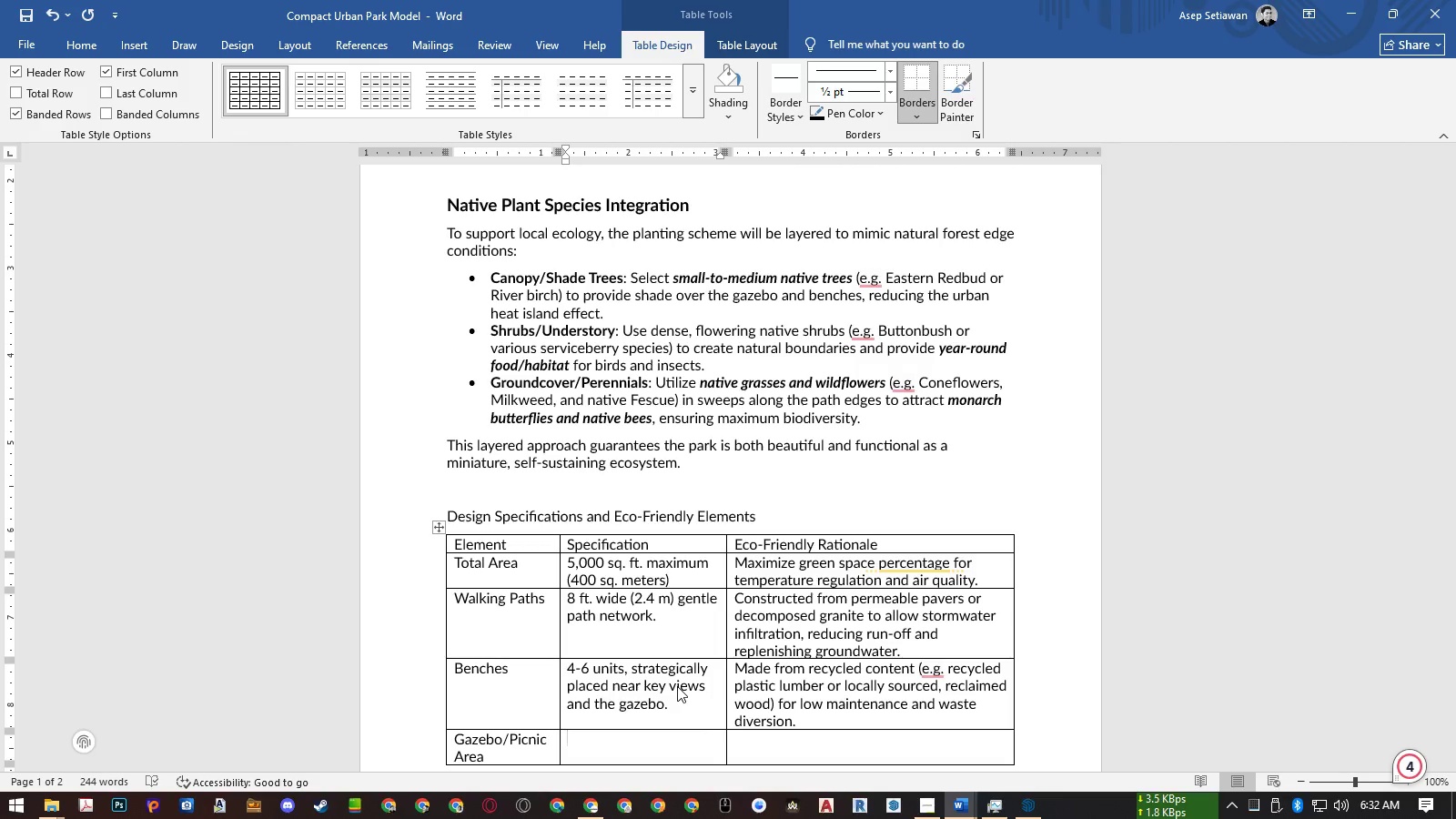 
type(200 sq. ft. (18)
 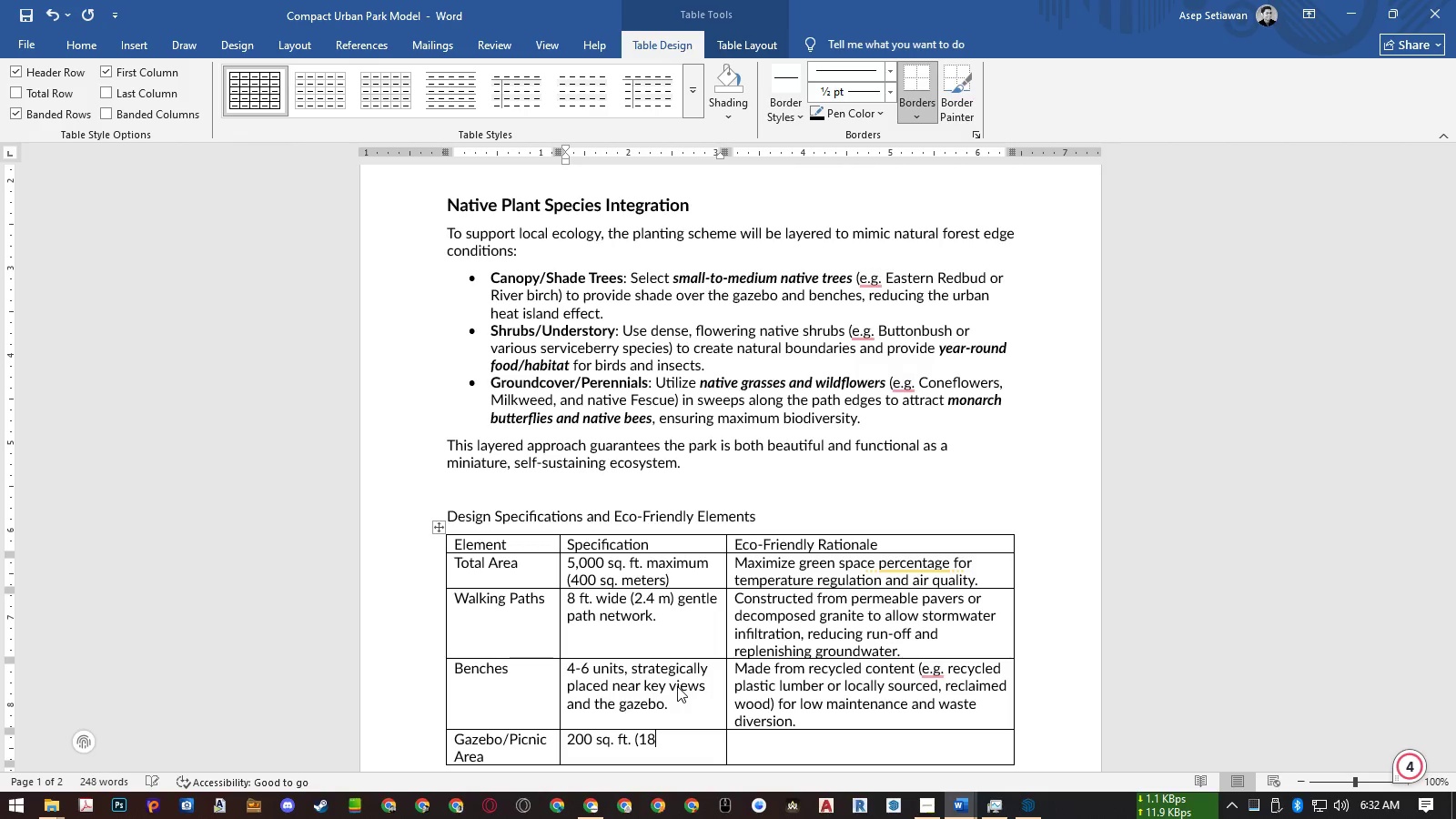 
key(Space)
 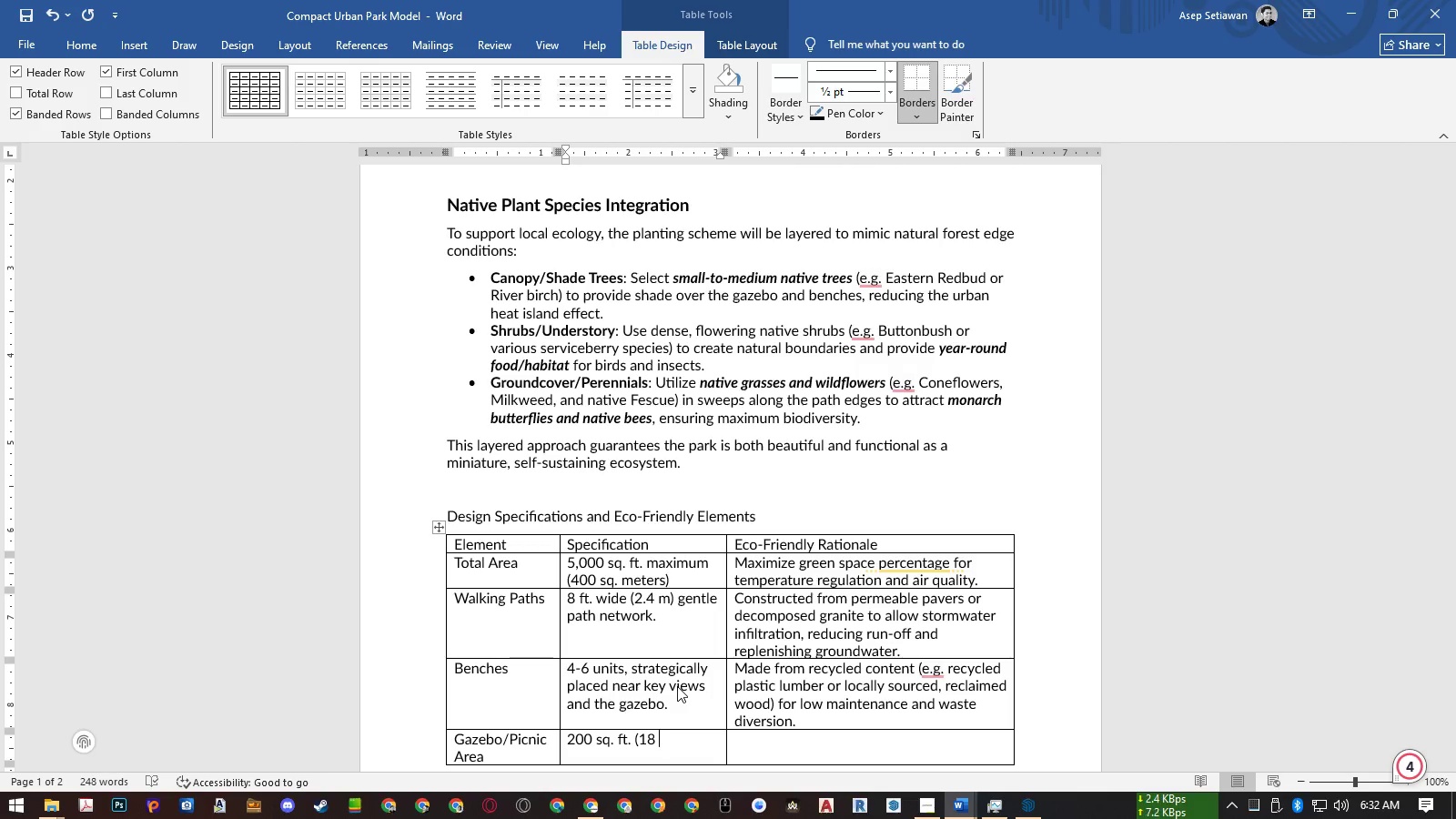 
key(Backspace)
type(.2 sq. m)
 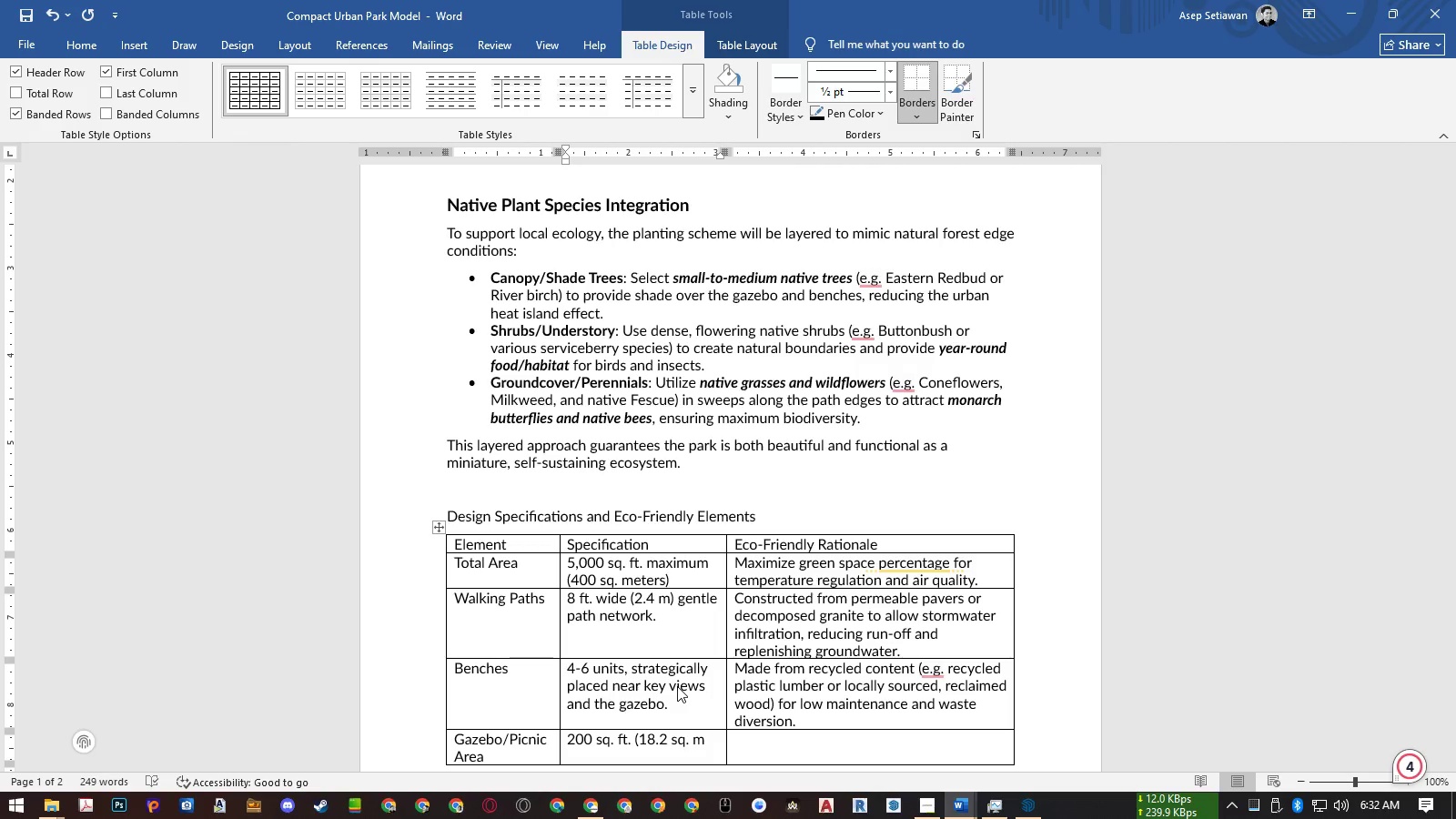 
hold_key(key=ShiftLeft, duration=1.54)
 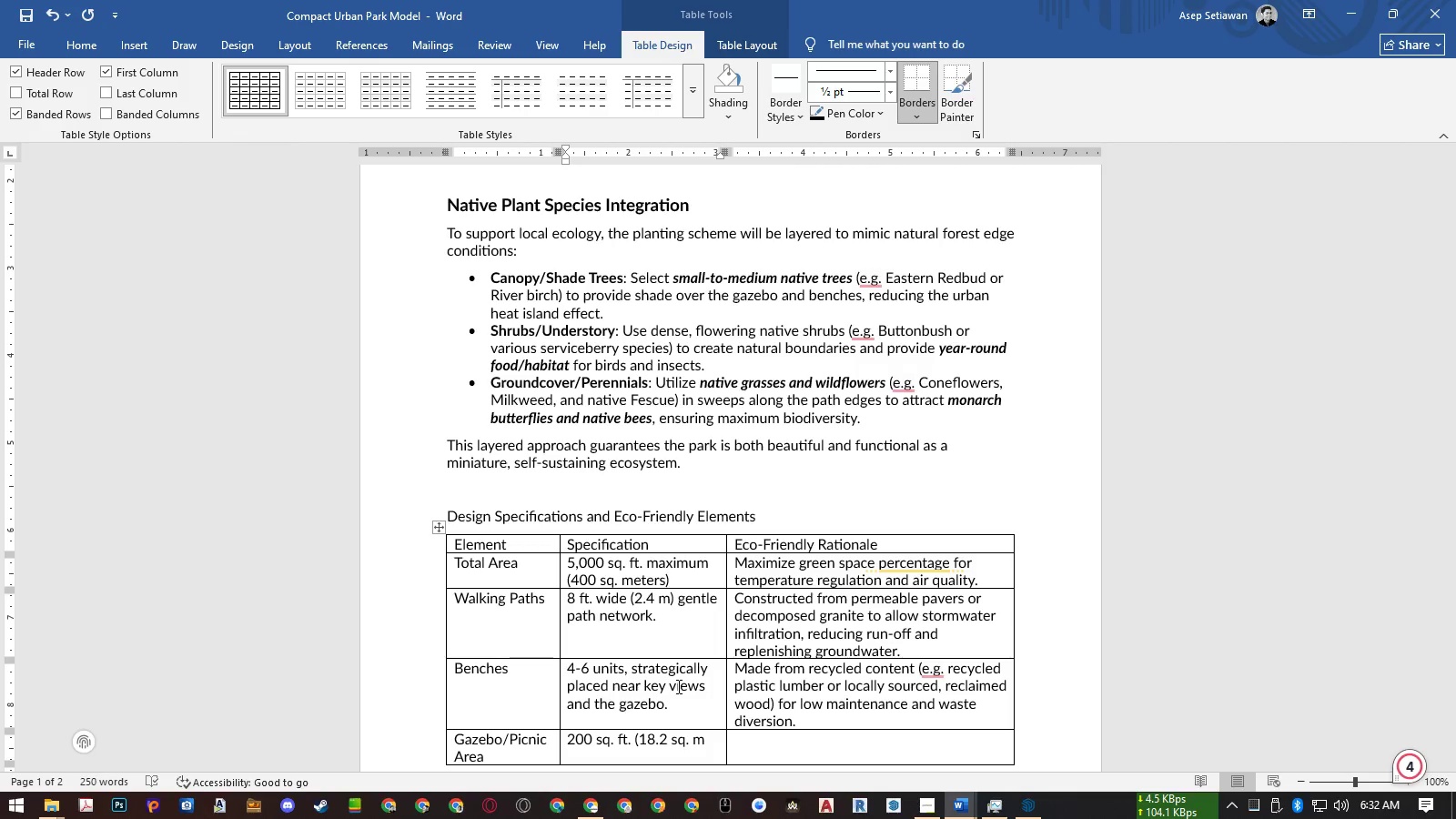 
key(Shift+0)
 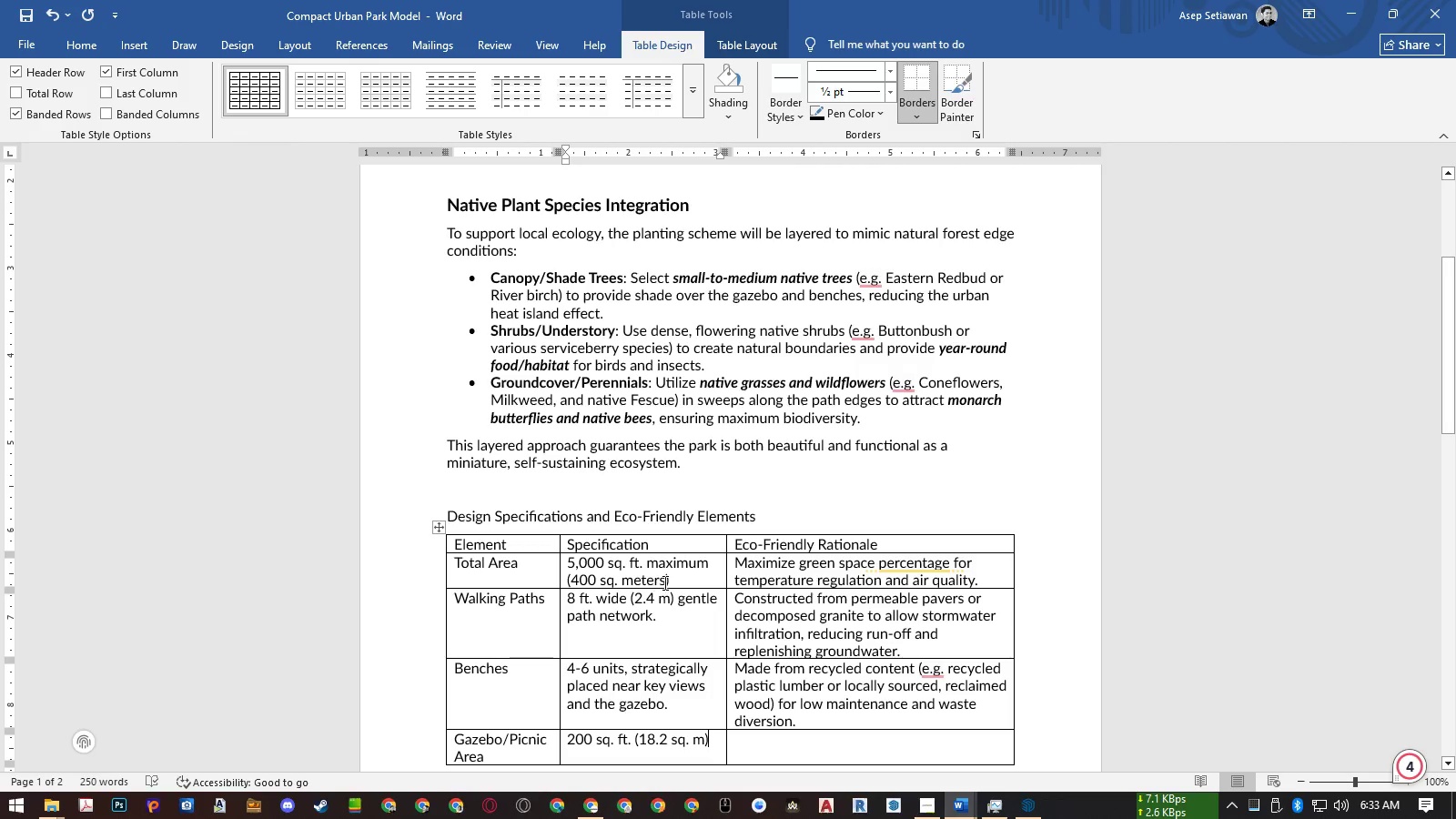 
left_click([666, 579])
 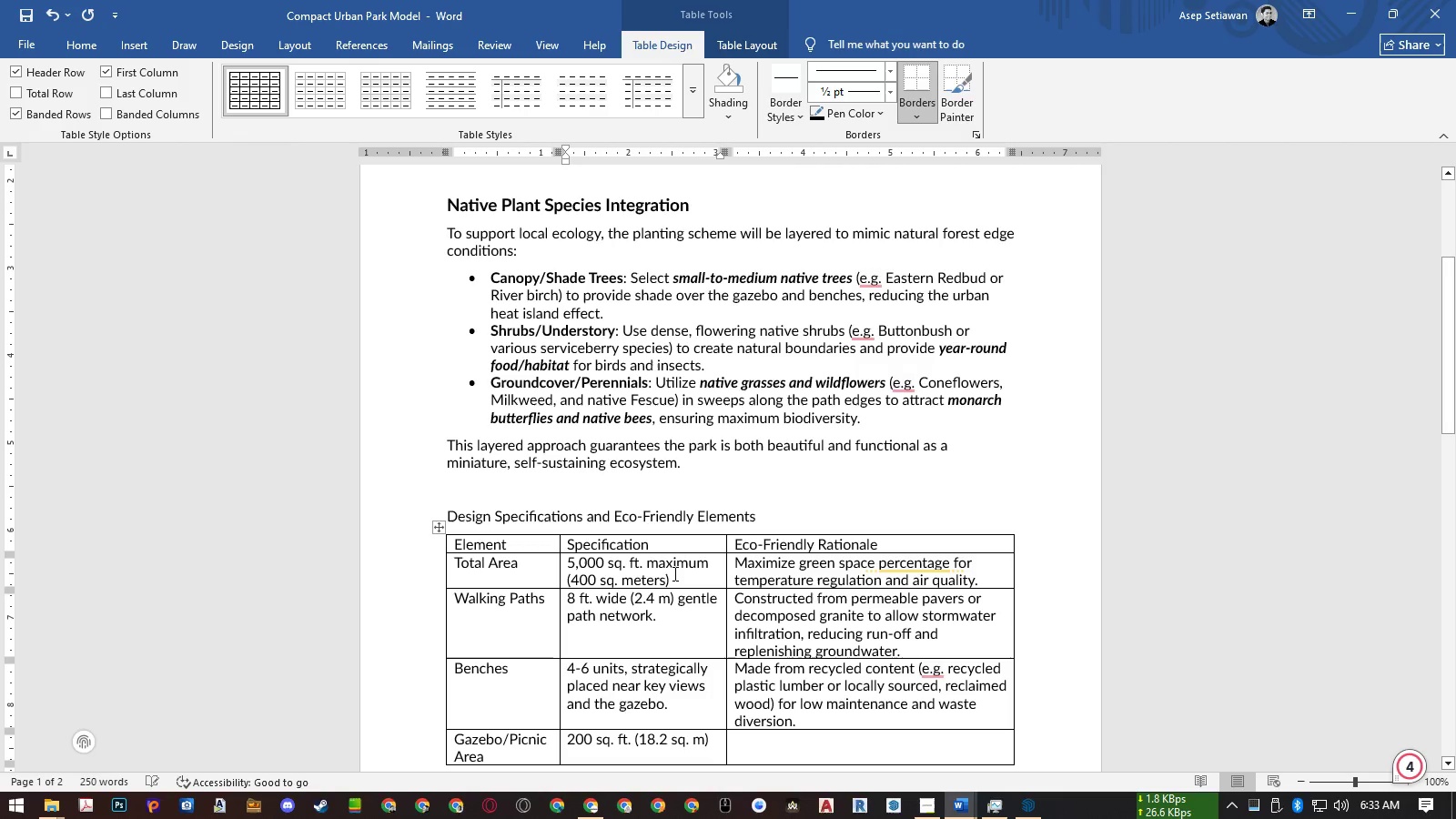 
key(Backspace)
 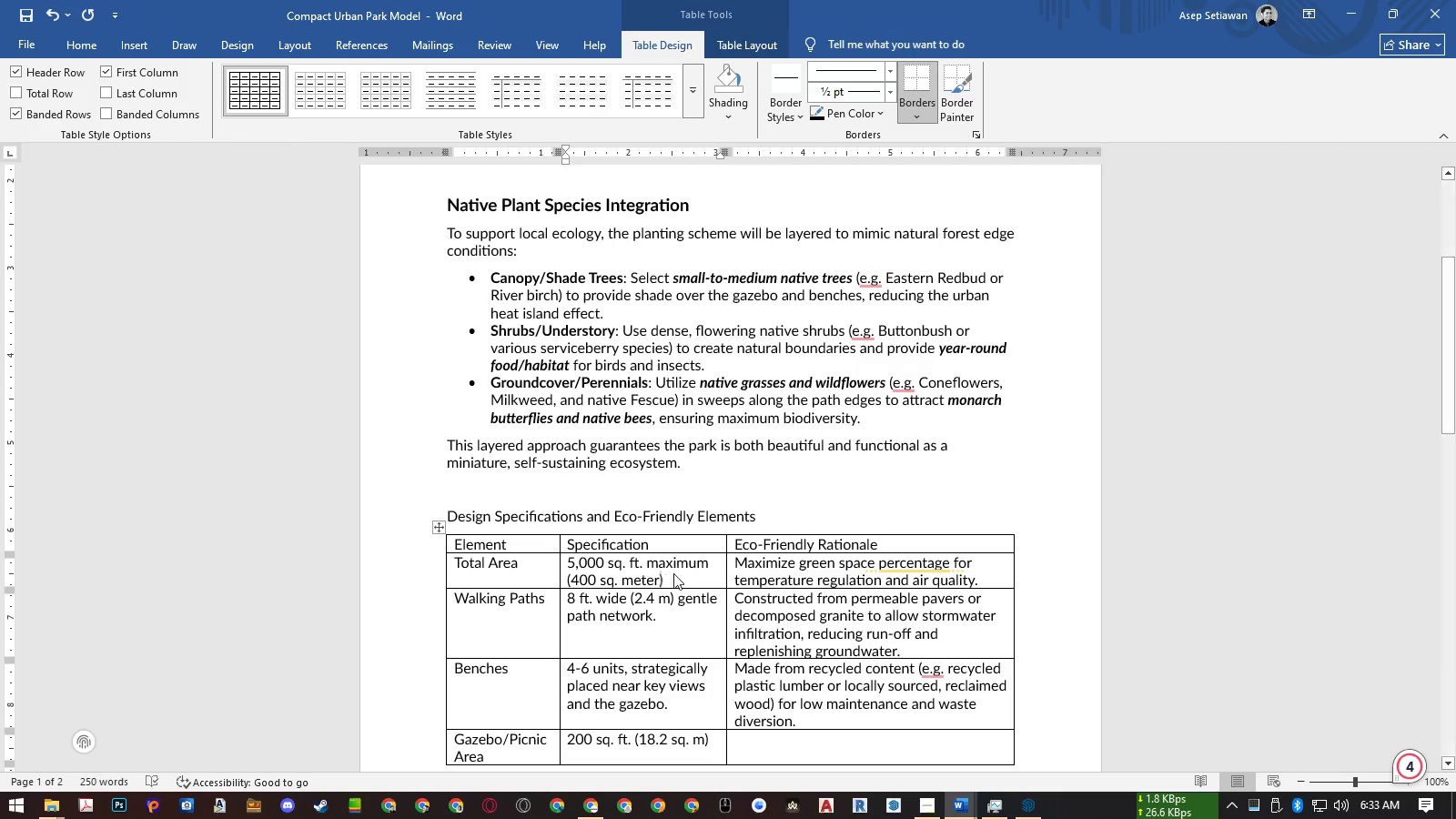 
key(Backspace)
 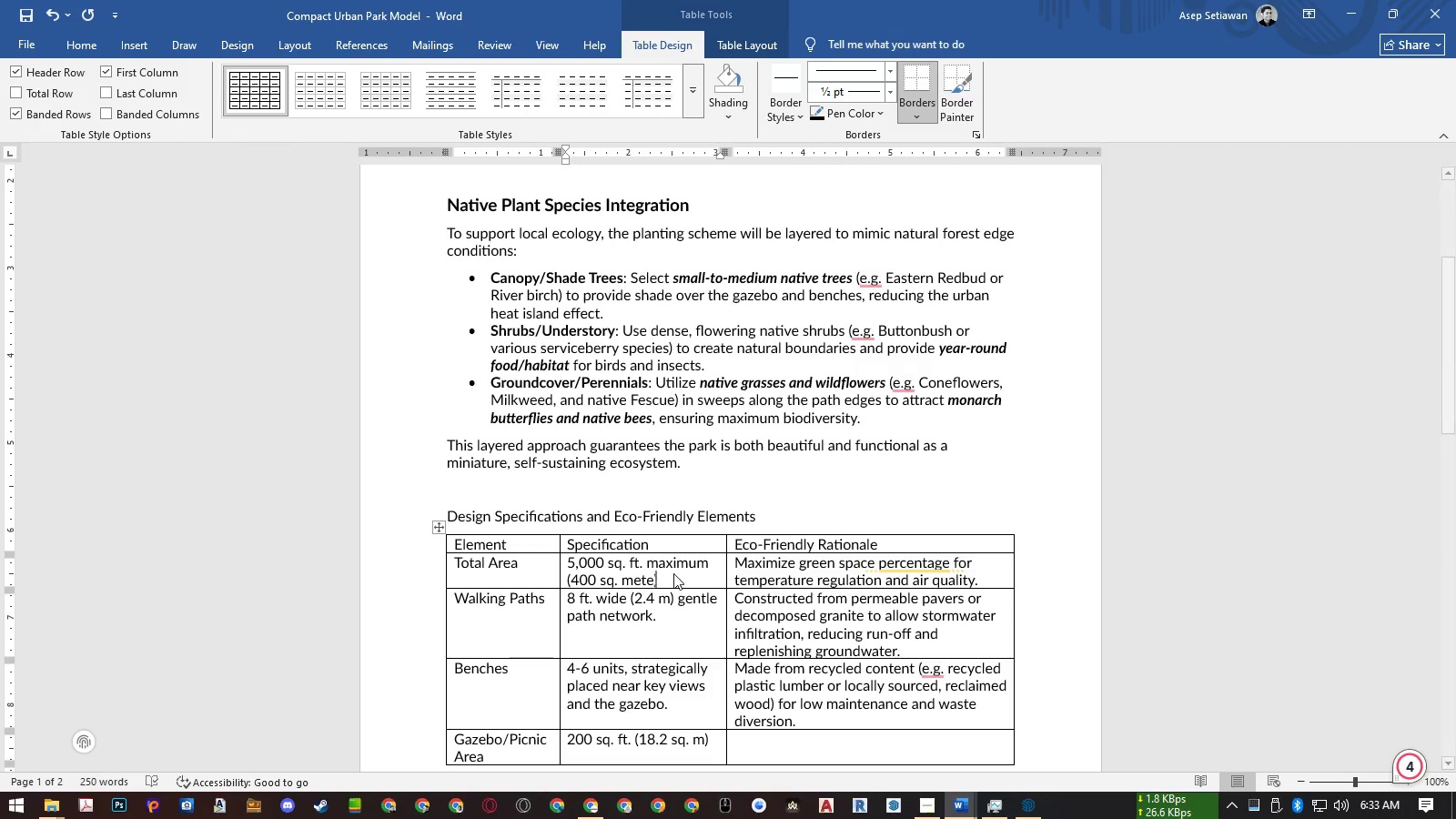 
key(Backspace)
 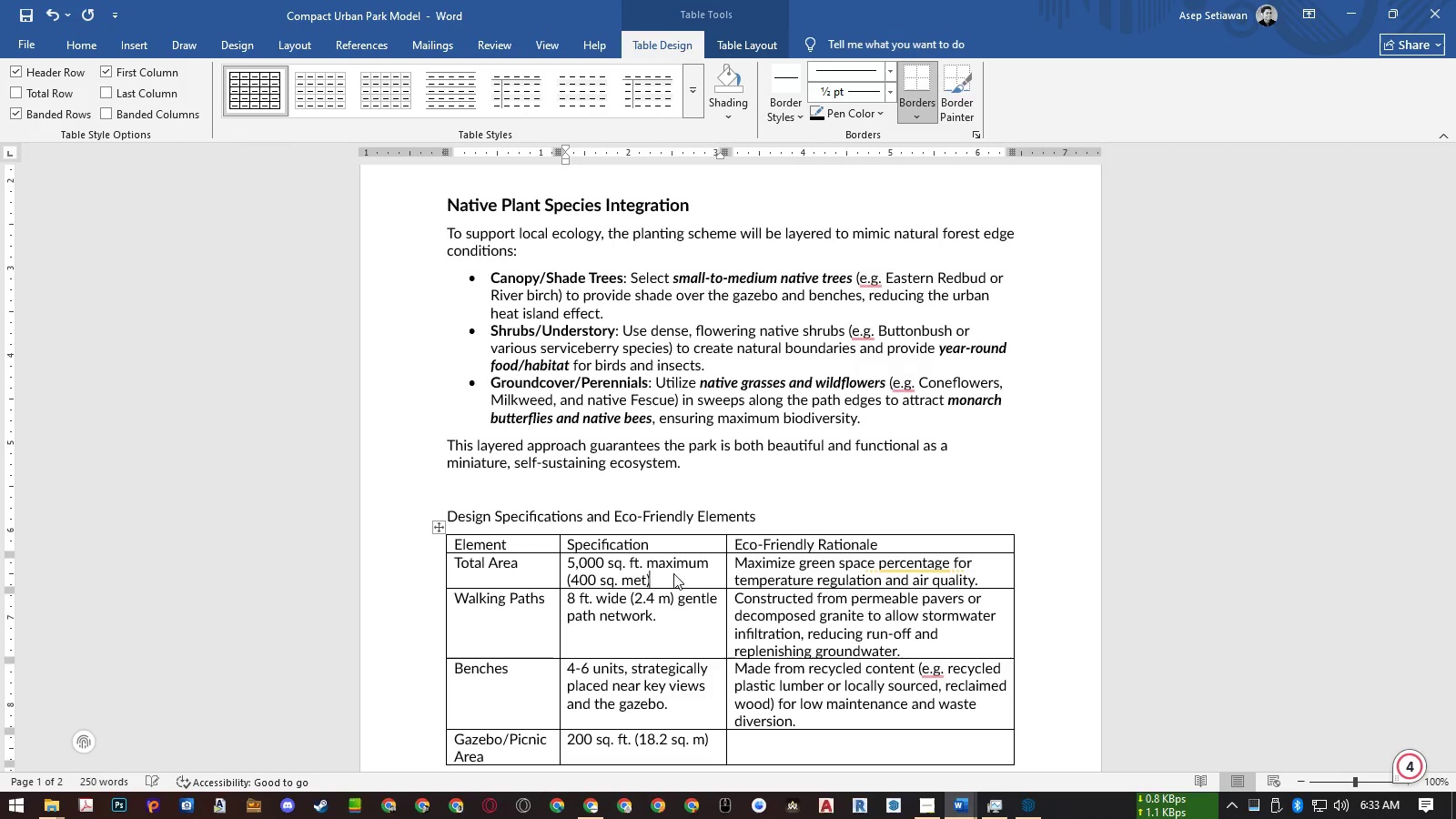 
key(Backspace)
 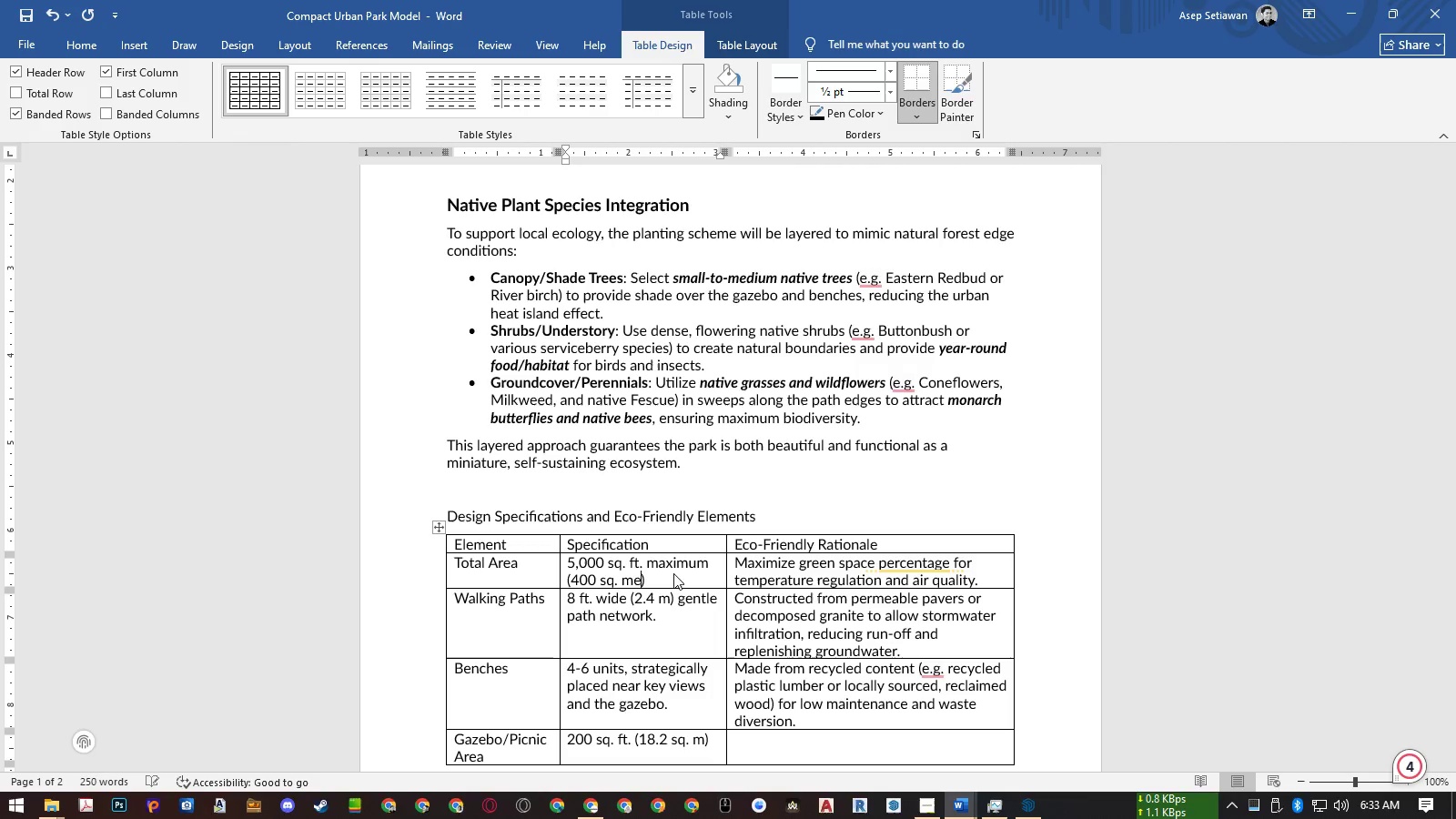 
key(Backspace)
 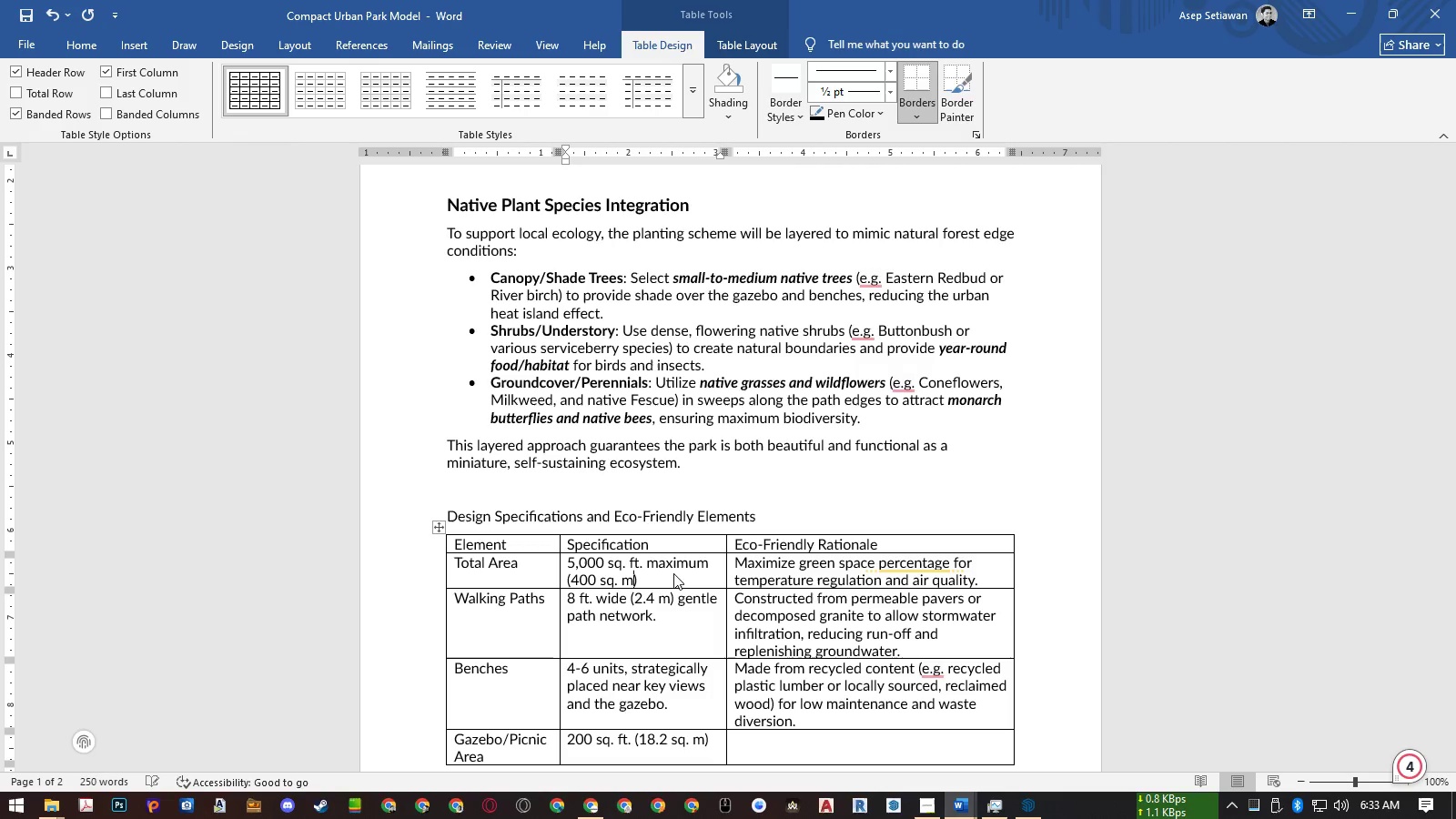 
key(ArrowDown)
 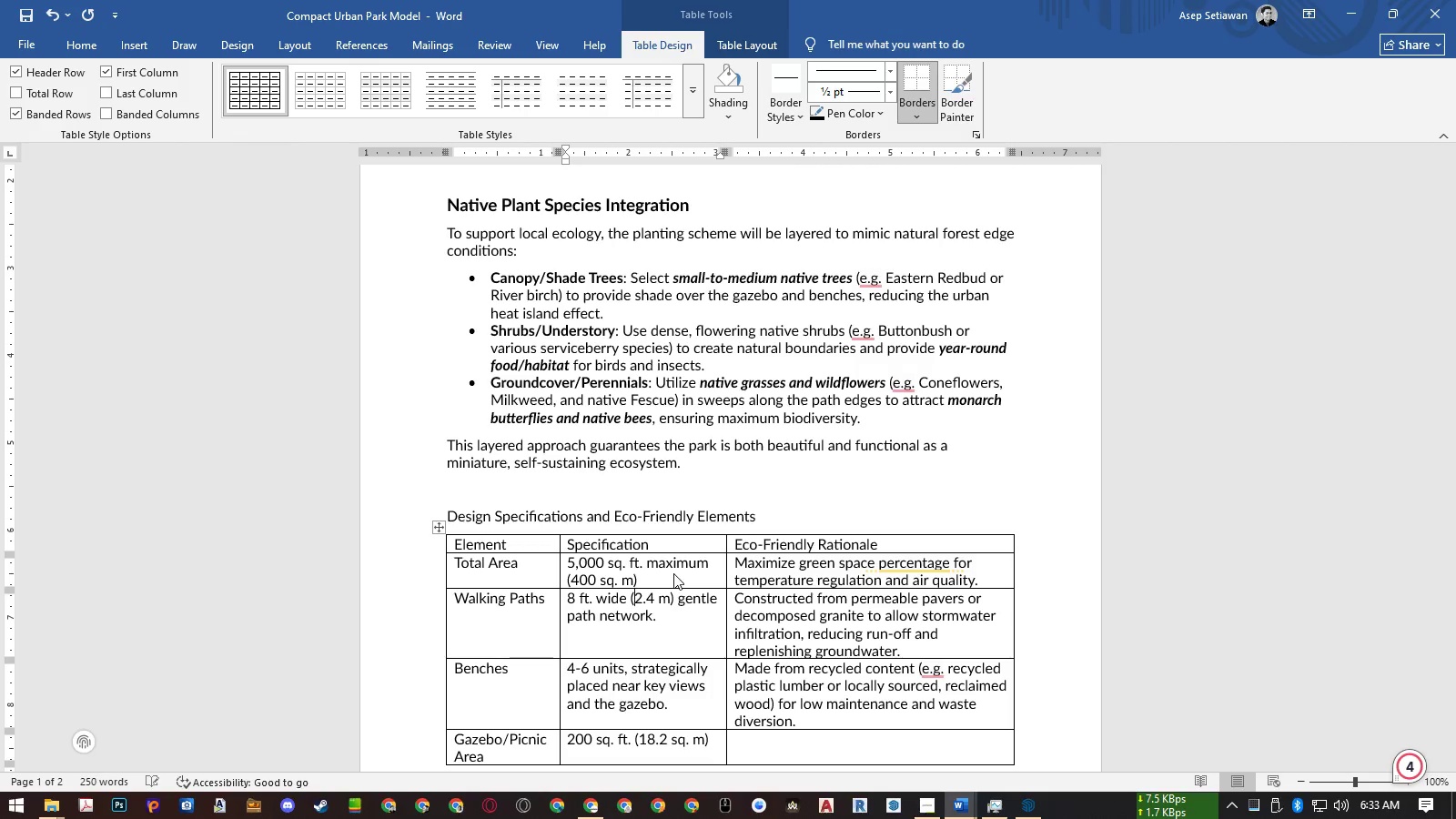 
key(ArrowDown)
 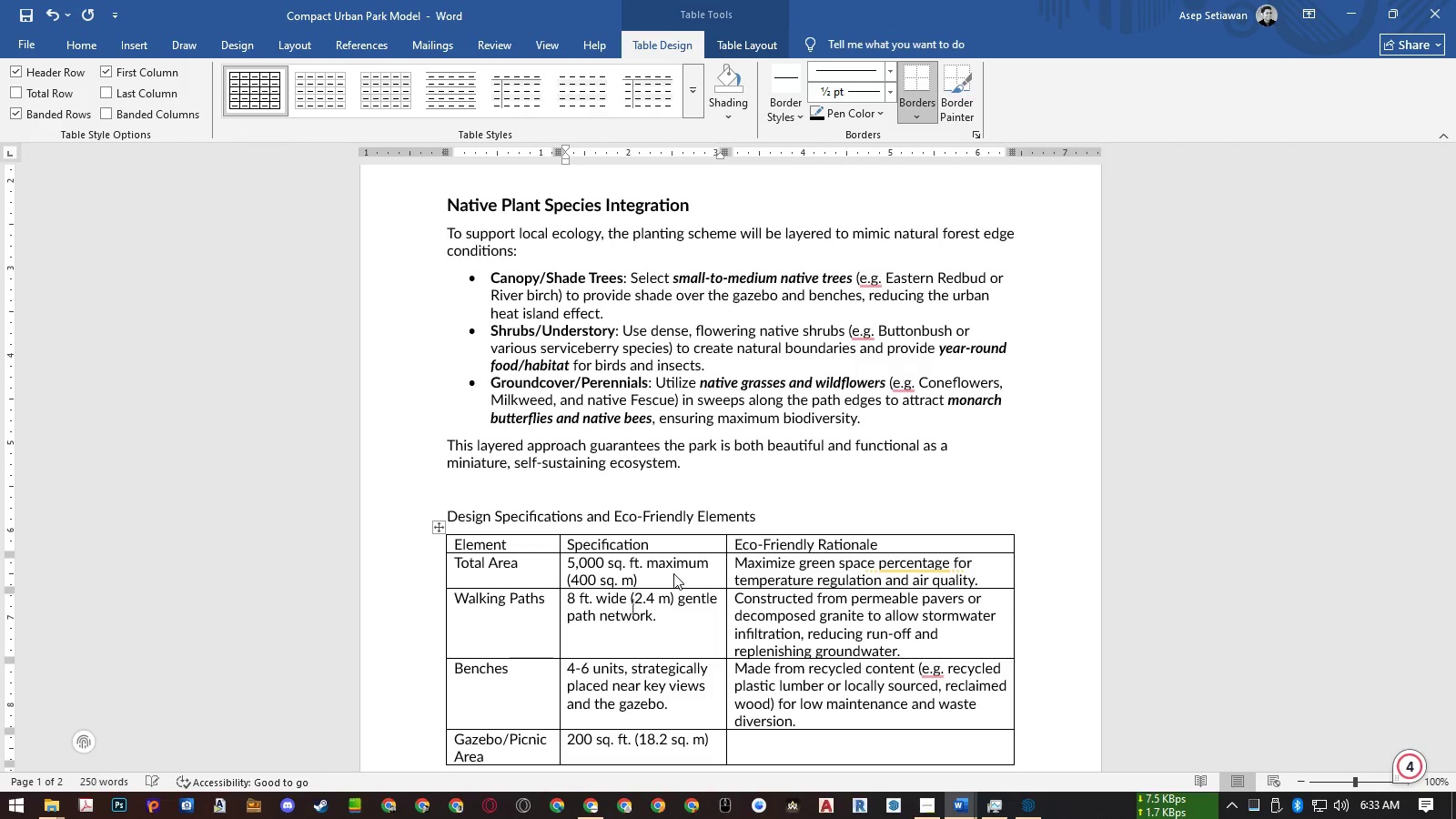 
key(ArrowDown)
 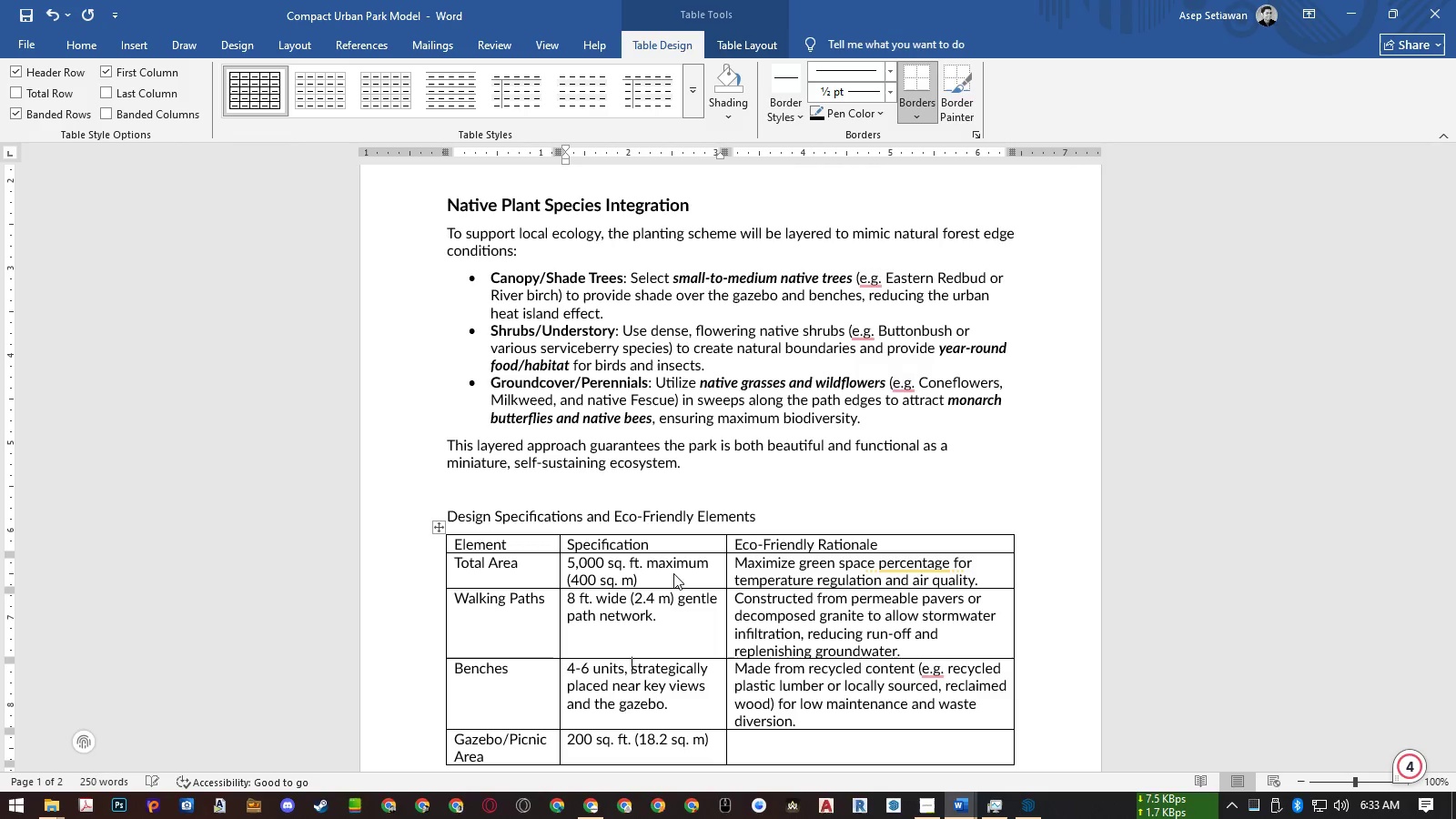 
key(ArrowDown)
 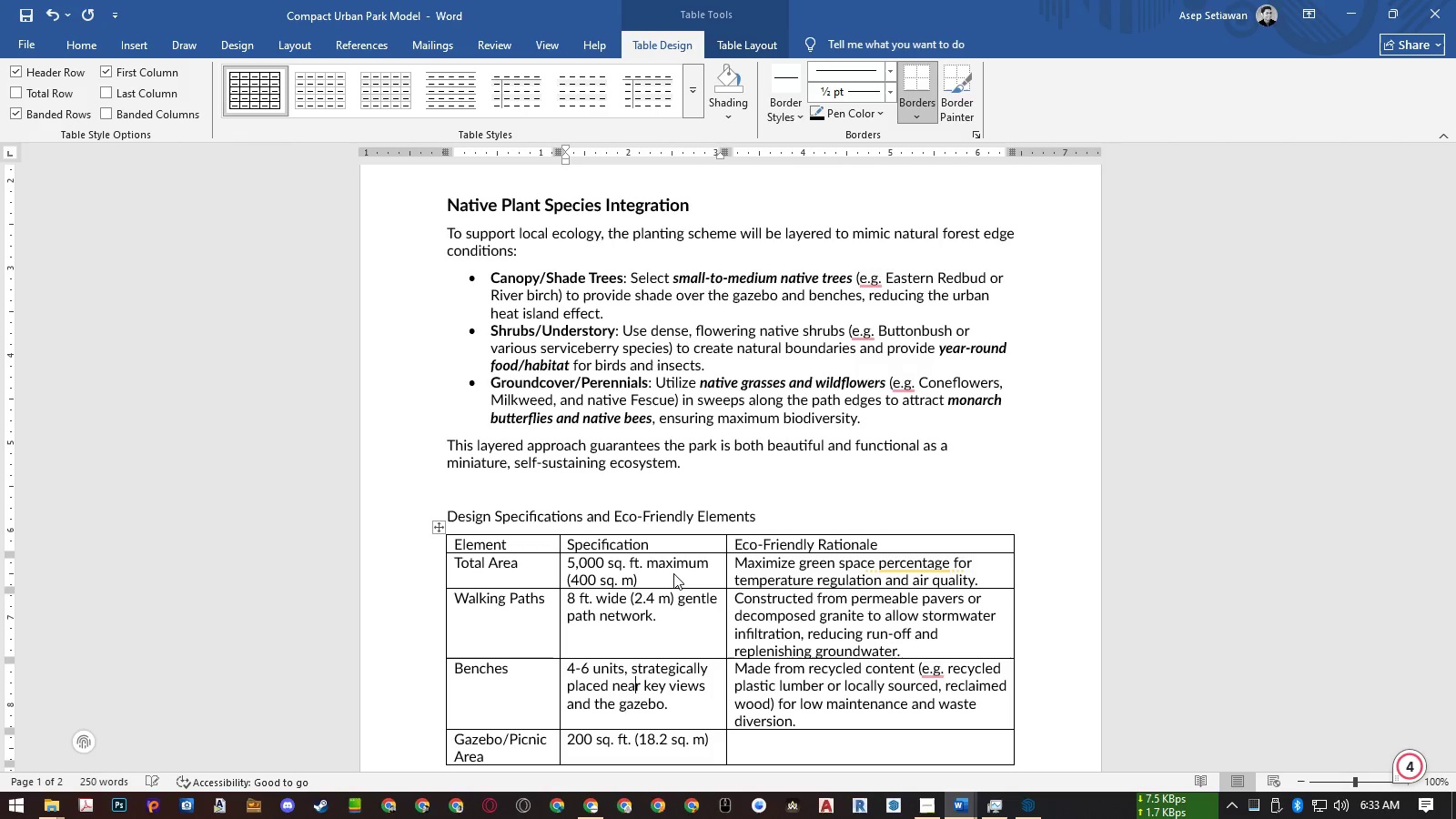 
key(ArrowDown)
 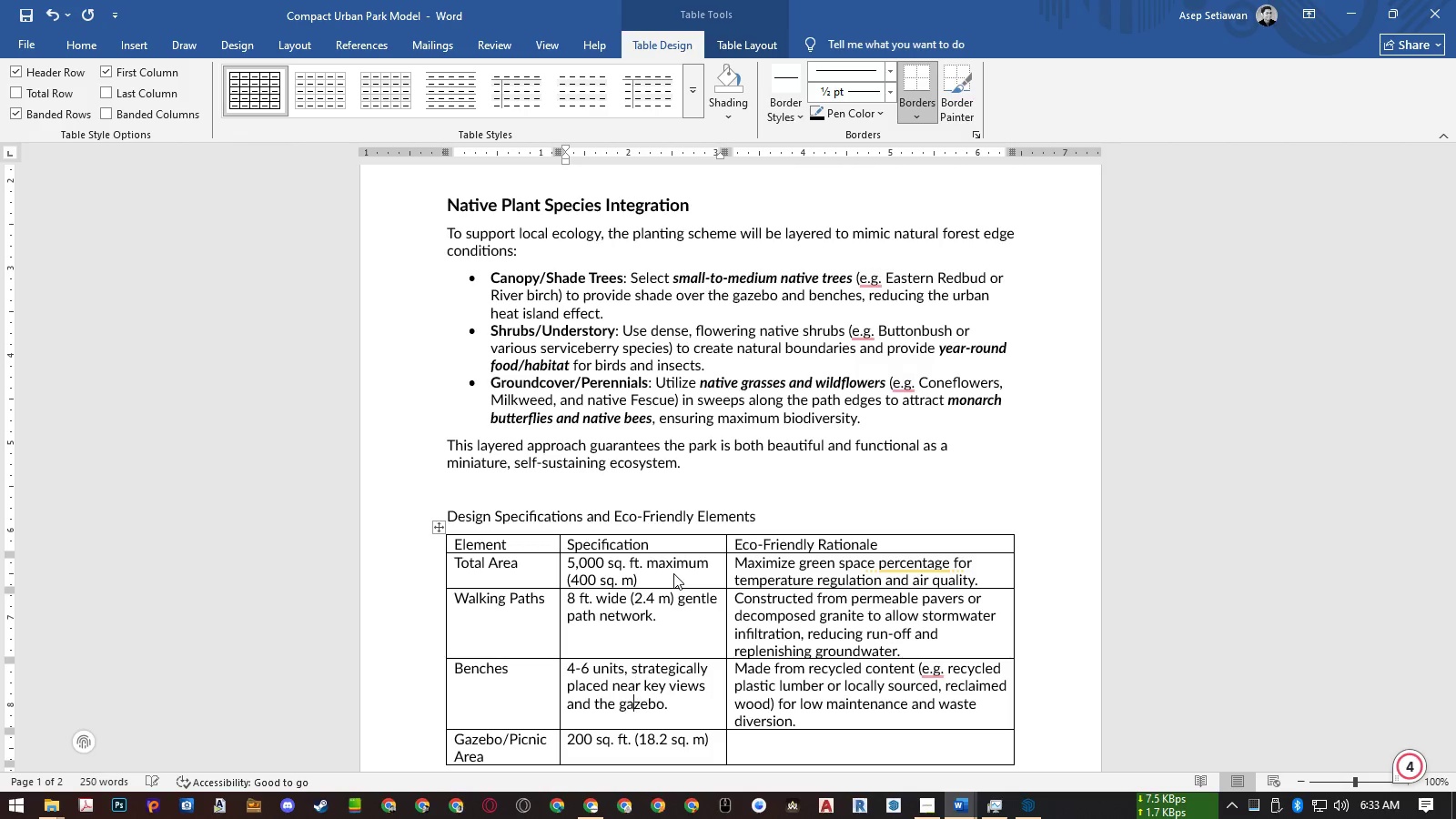 
key(ArrowDown)
 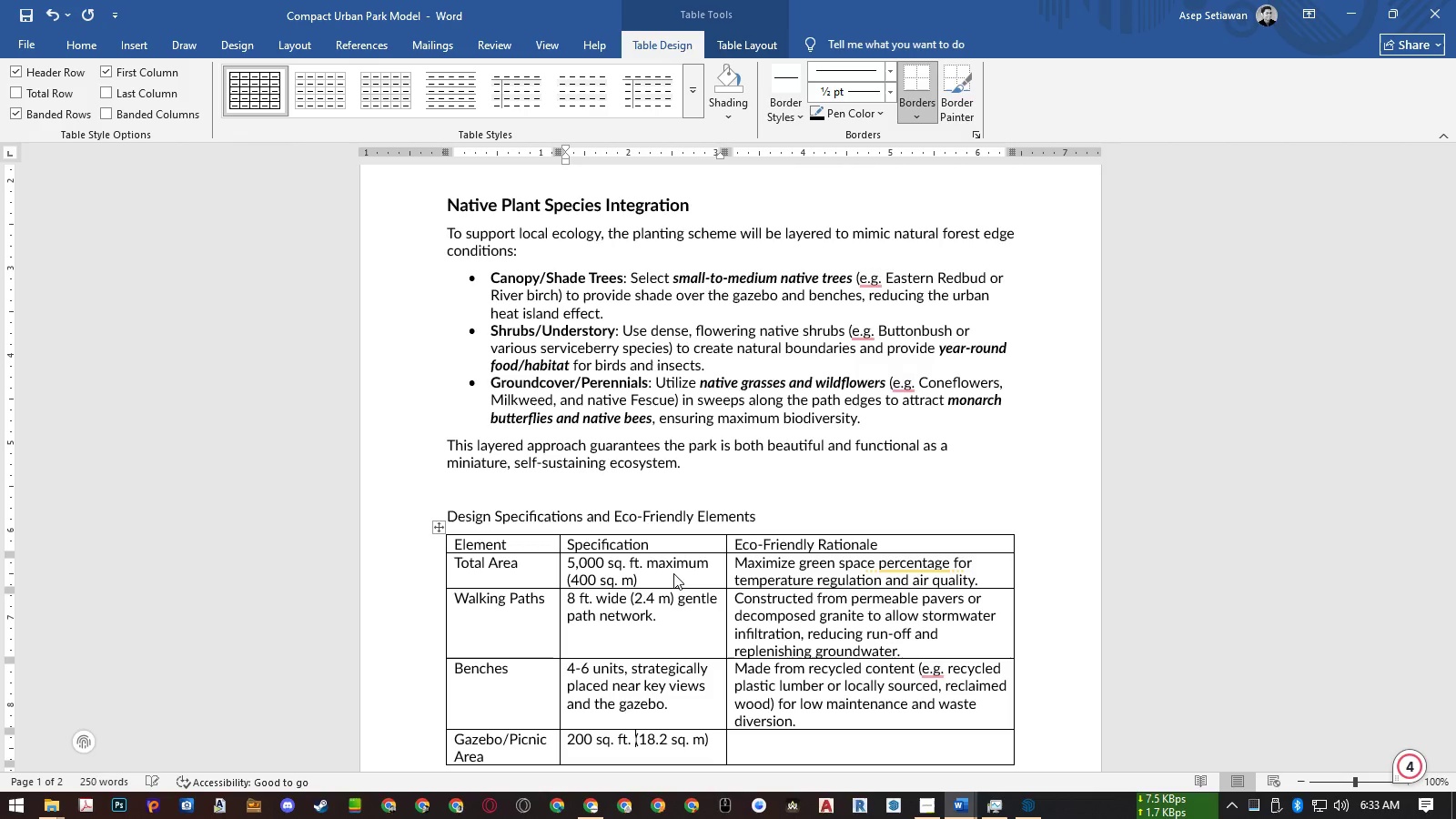 
key(ArrowDown)
 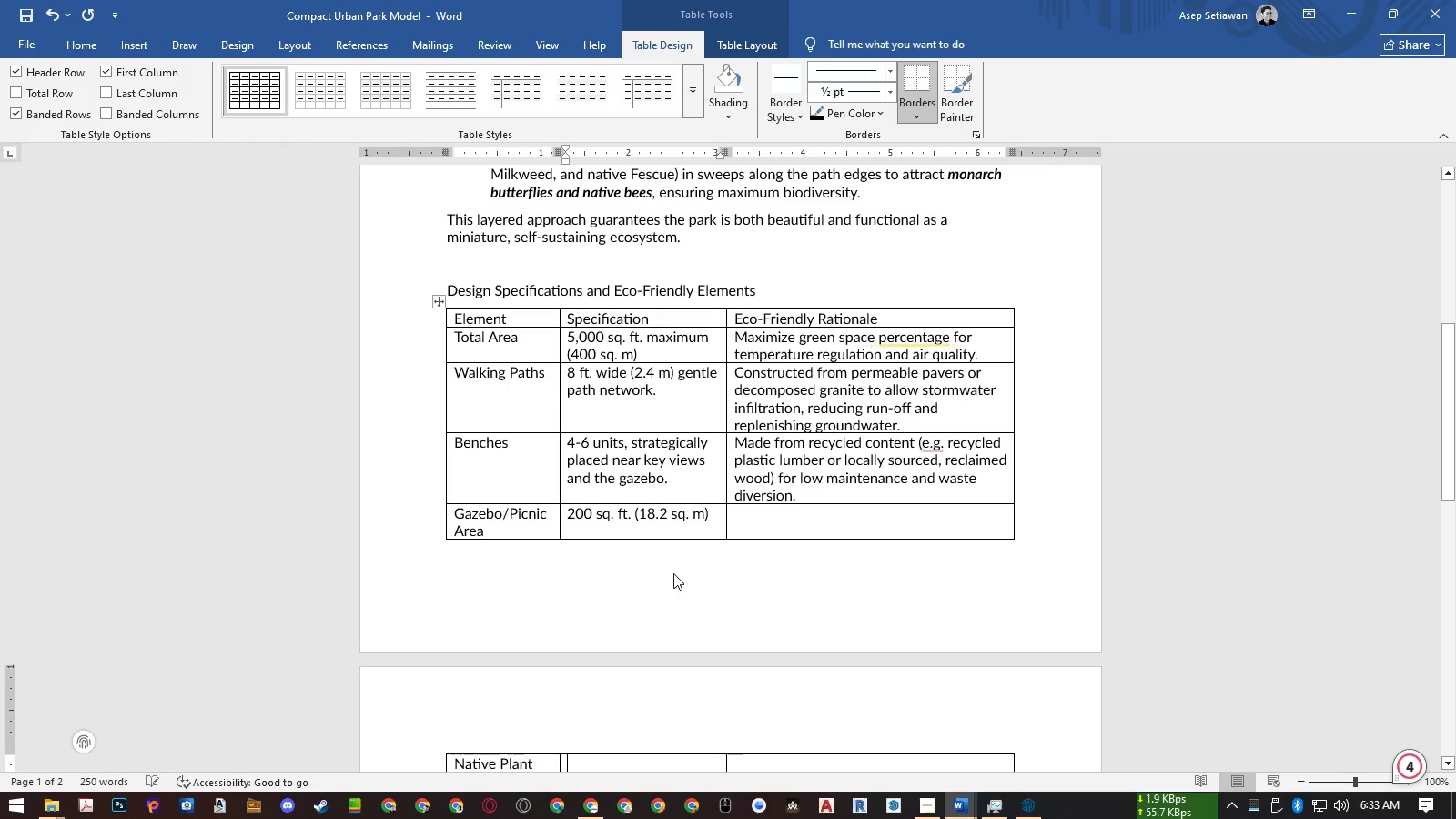 
key(ArrowUp)
 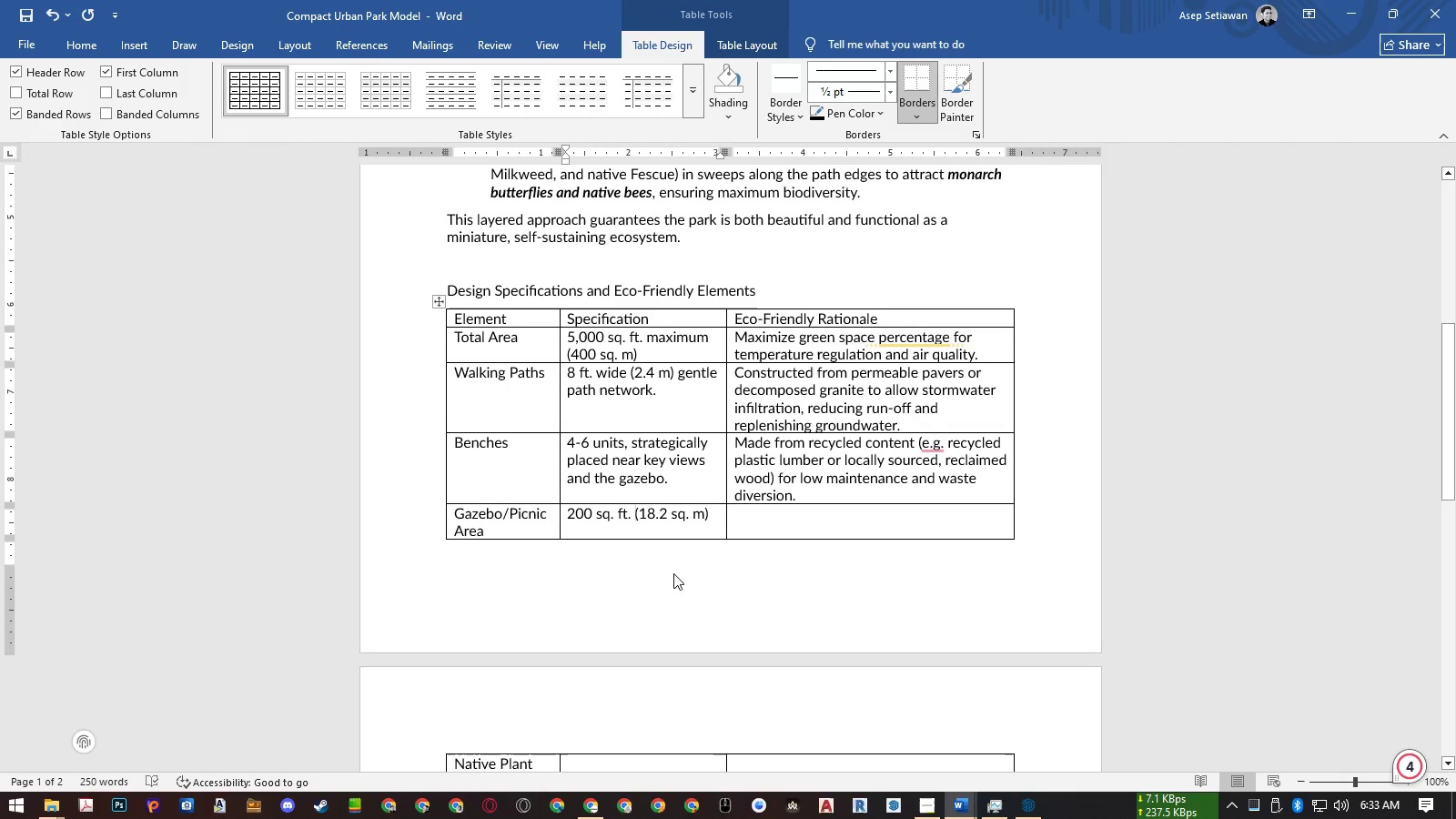 
key(Control+ArrowRight)
 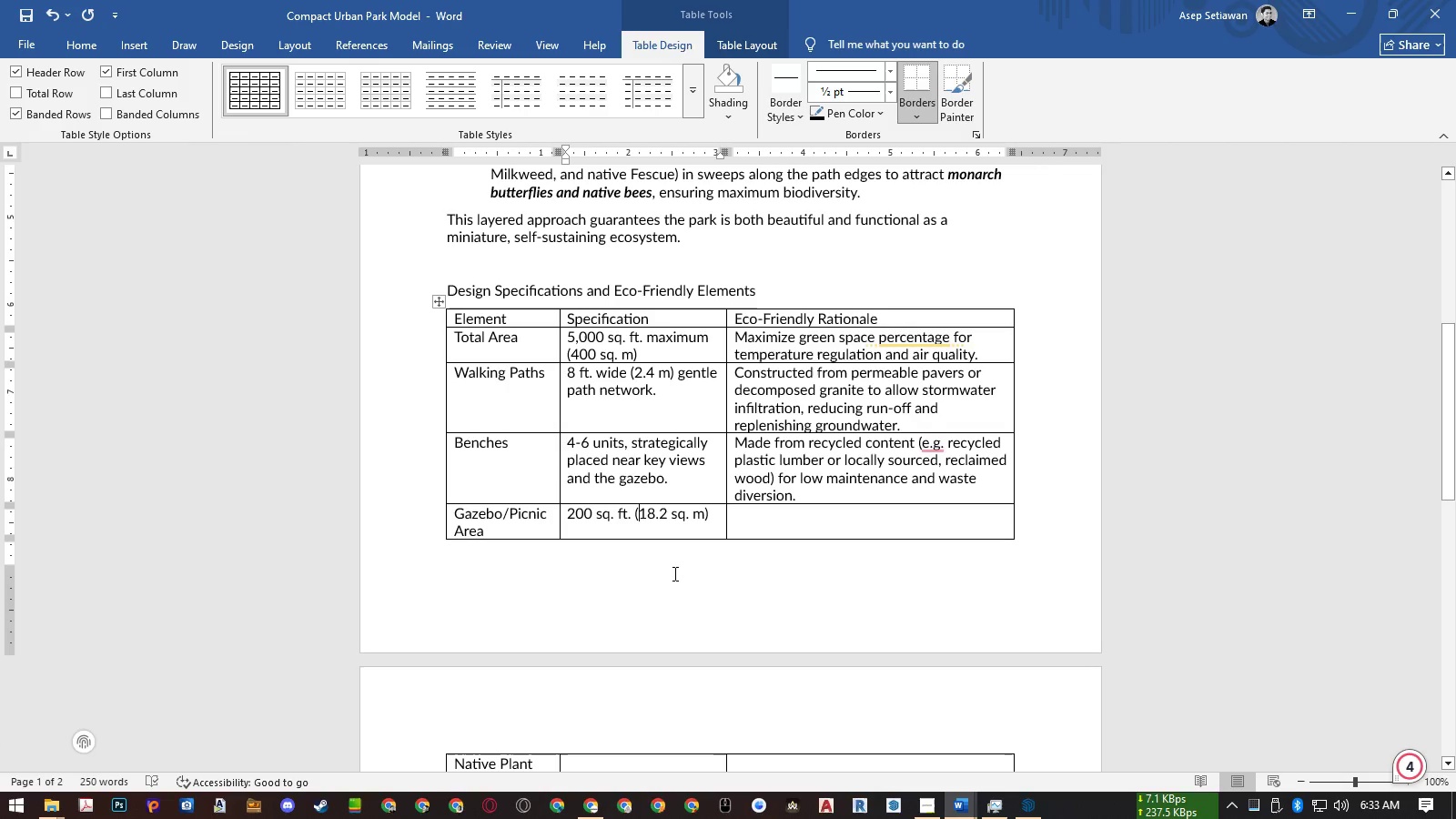 
key(Control+ArrowRight)
 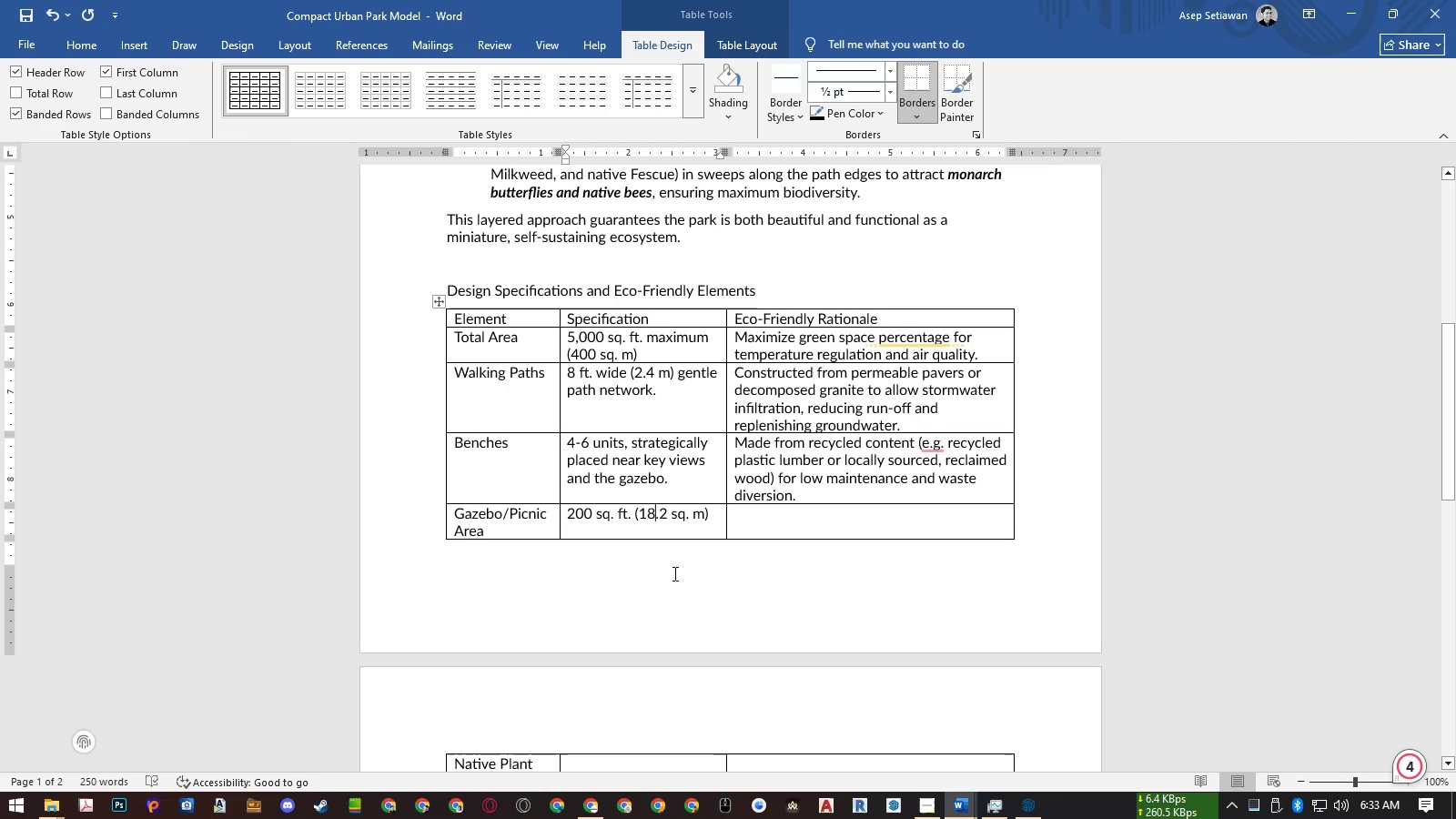 
key(Control+ArrowRight)
 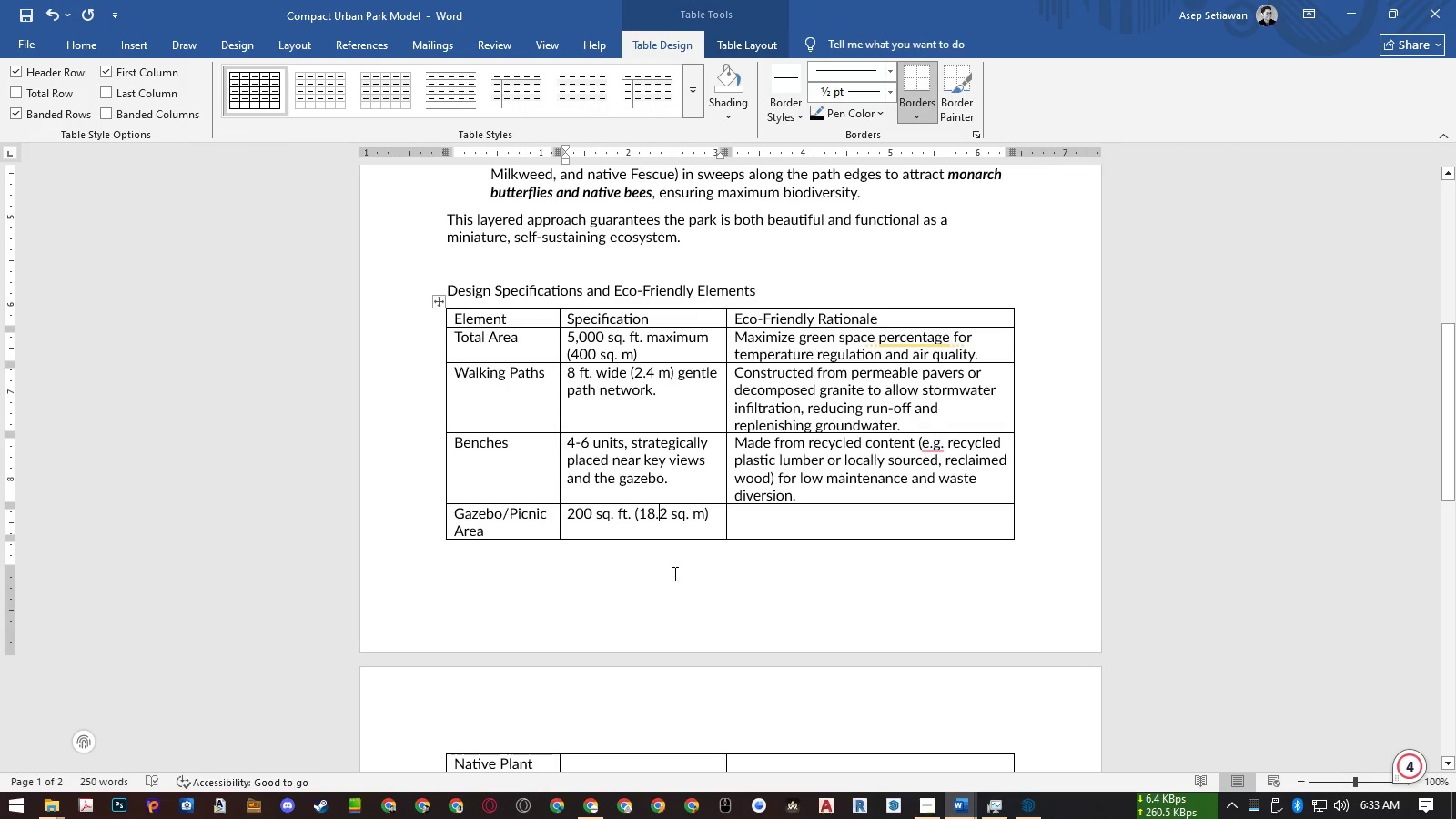 
key(Control+ArrowRight)
 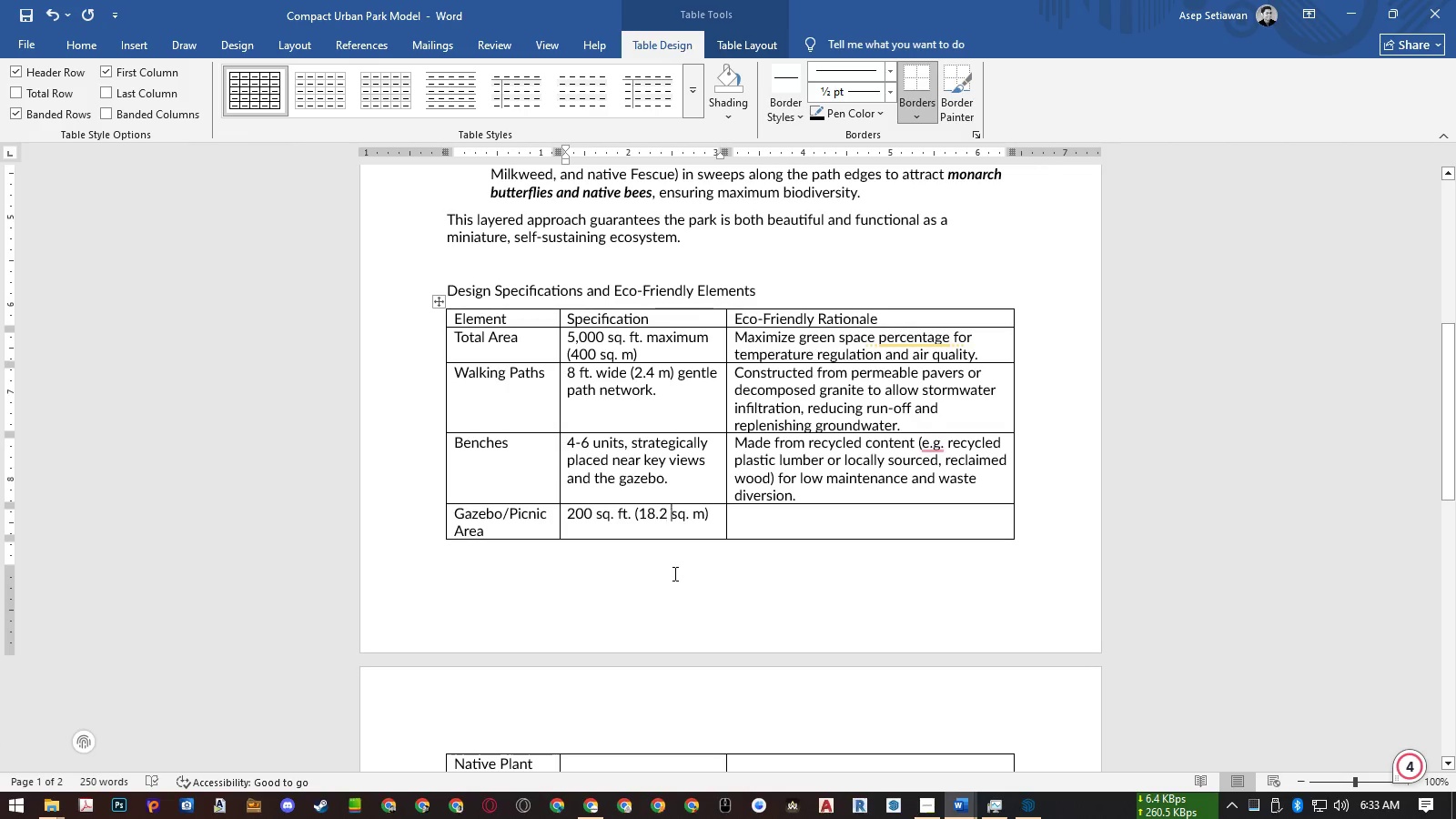 
key(Control+ArrowRight)
 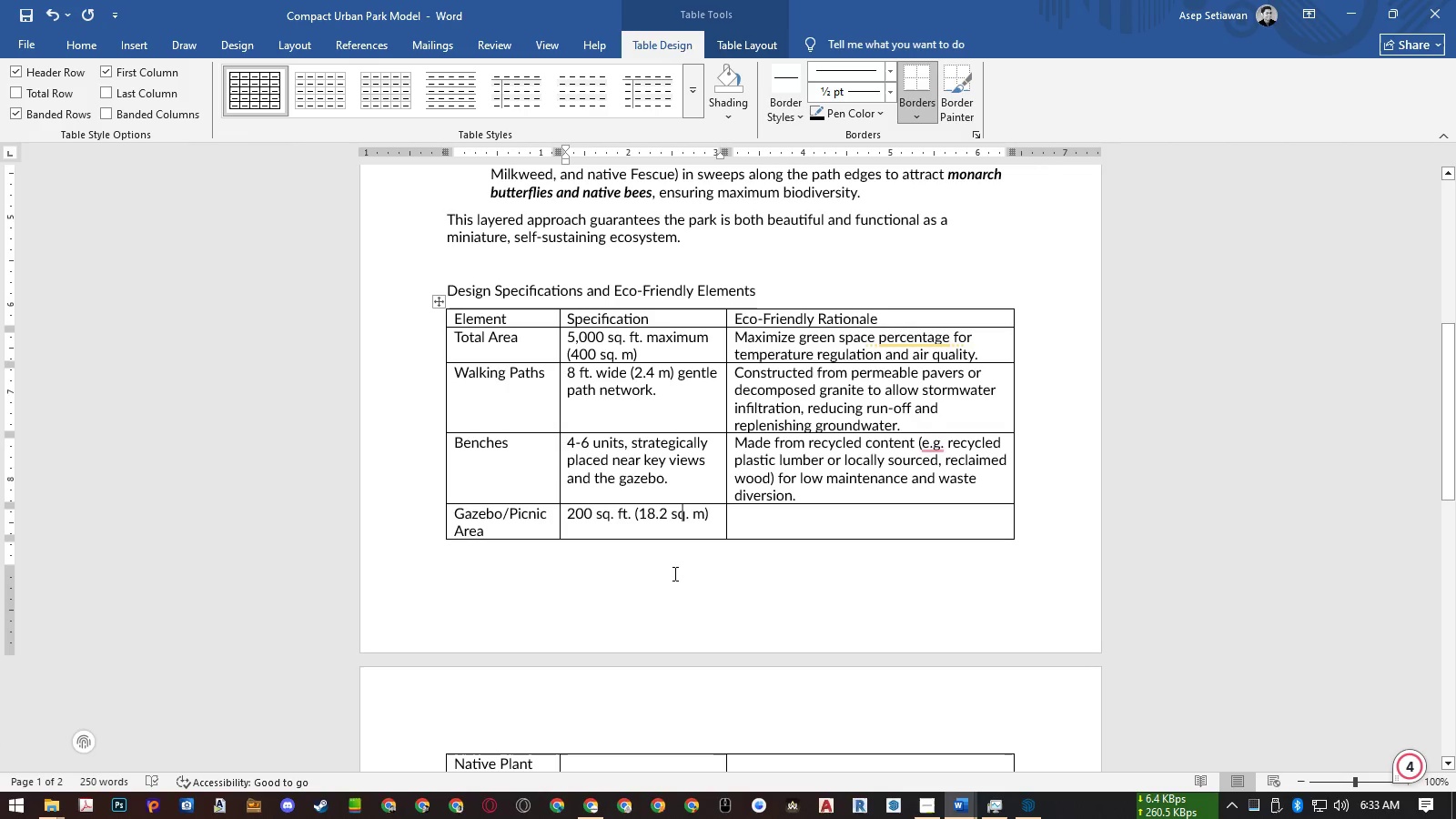 
key(Control+ArrowRight)
 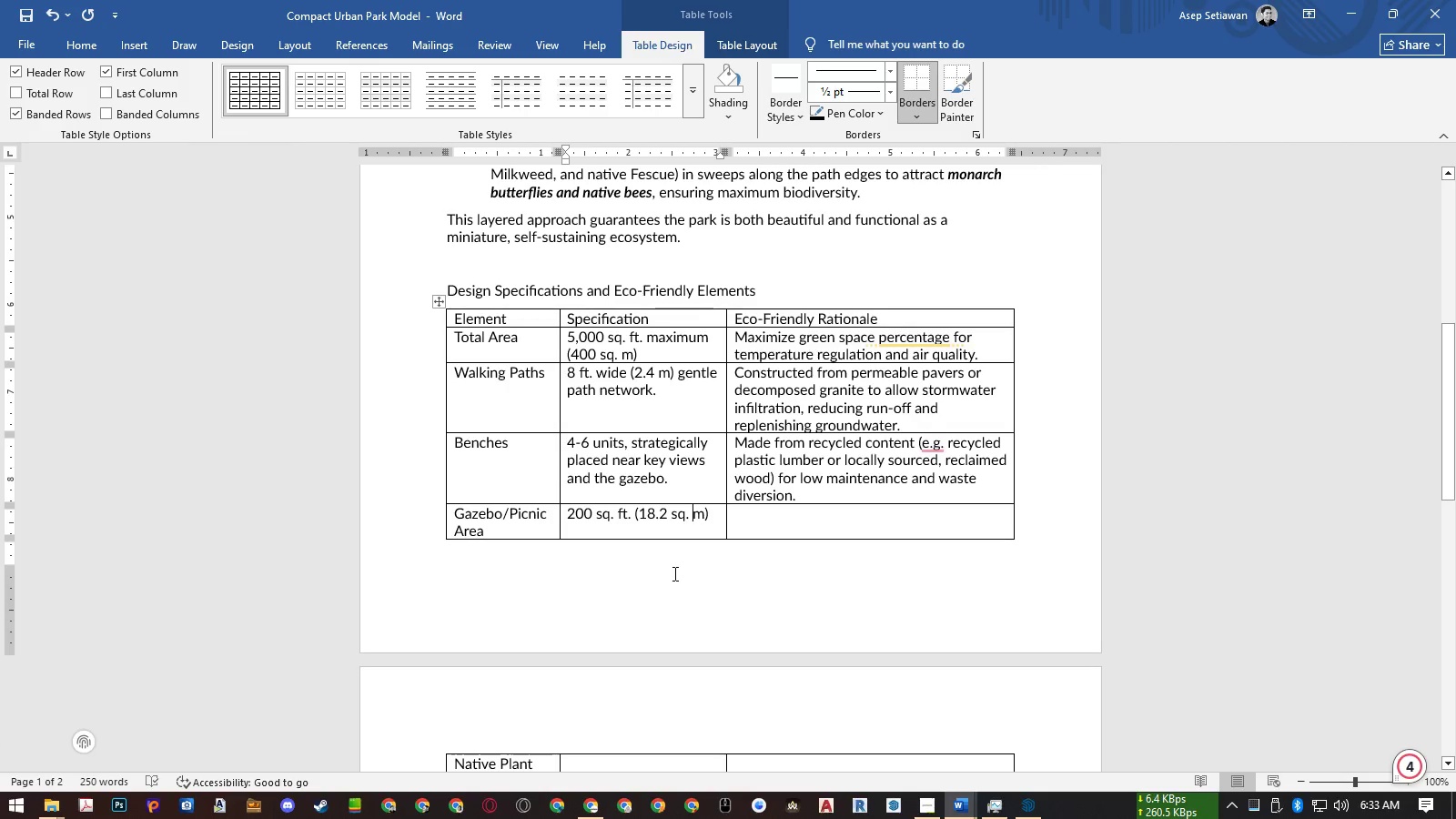 
key(Control+ArrowRight)
 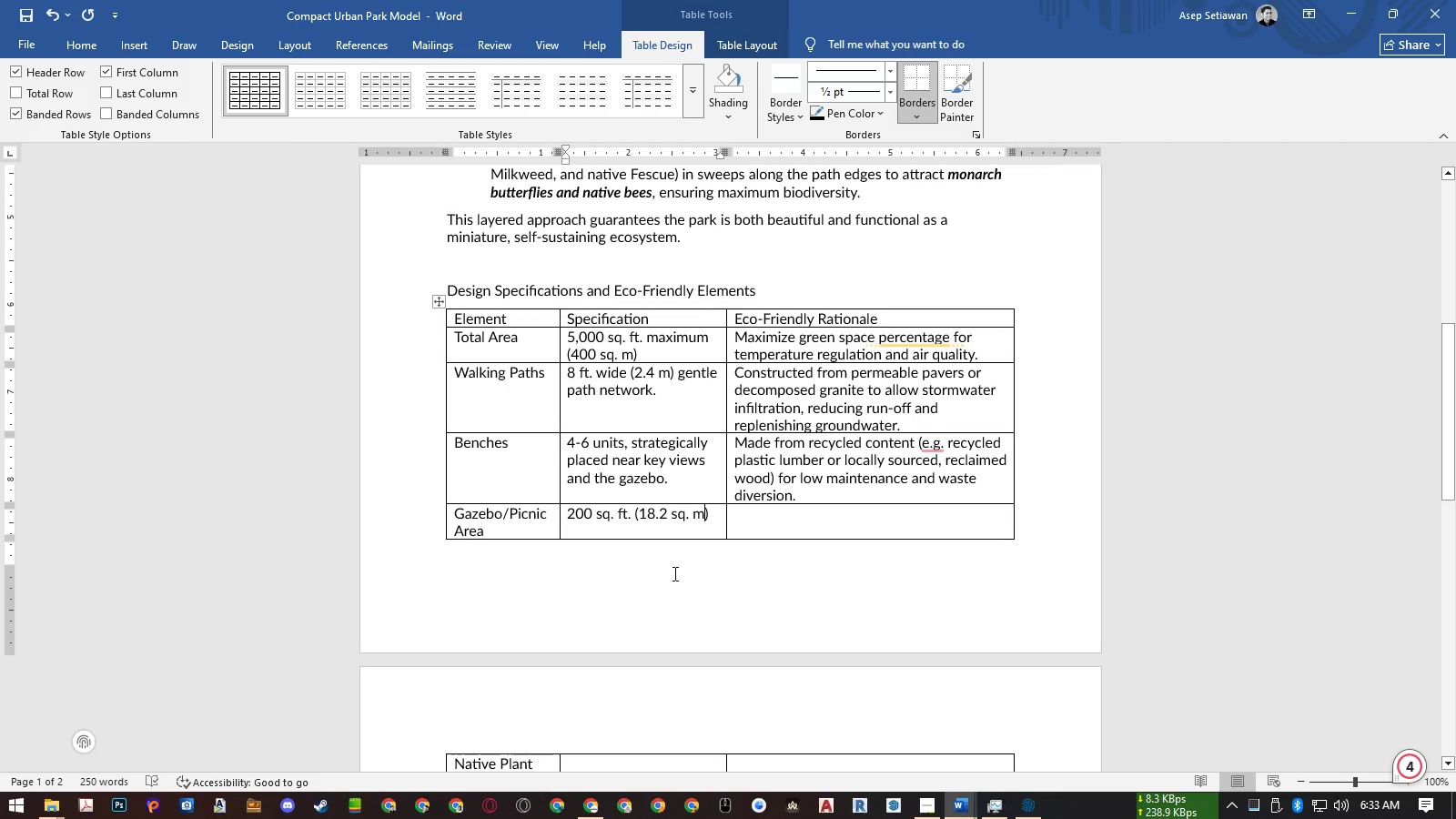 
key(ArrowRight)
 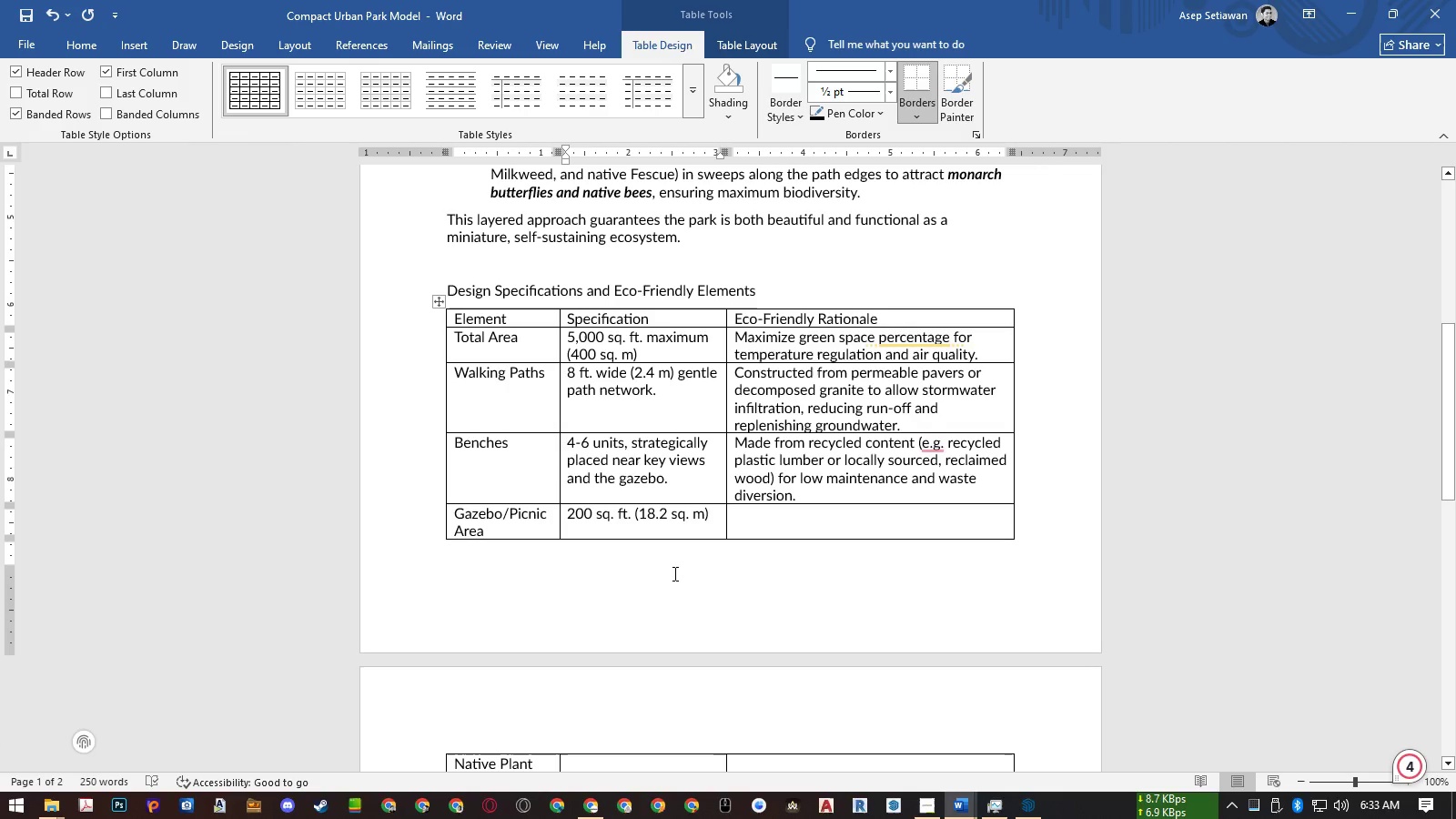 
key(ArrowRight)
 